 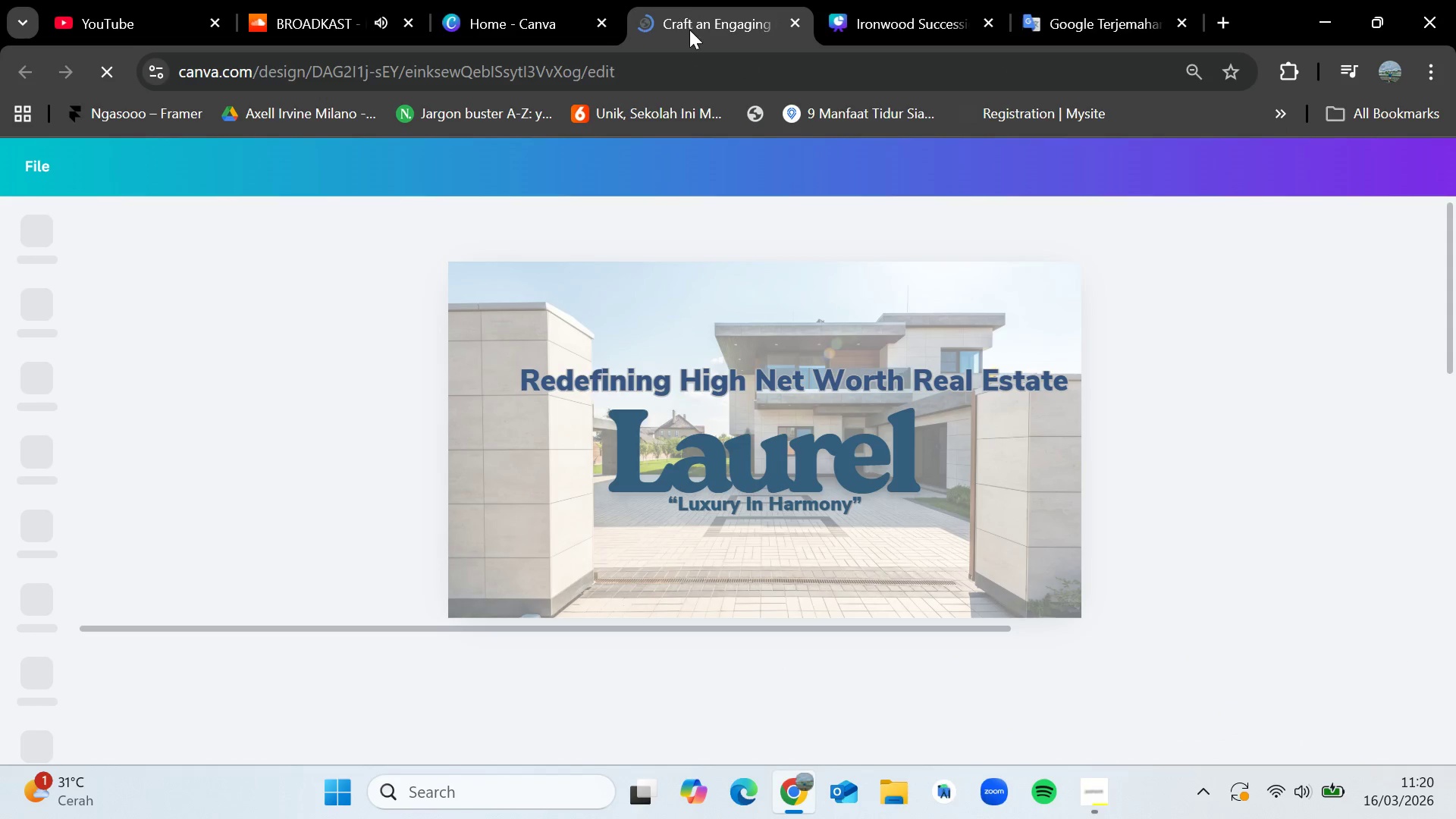 
mouse_move([1079, 654])
 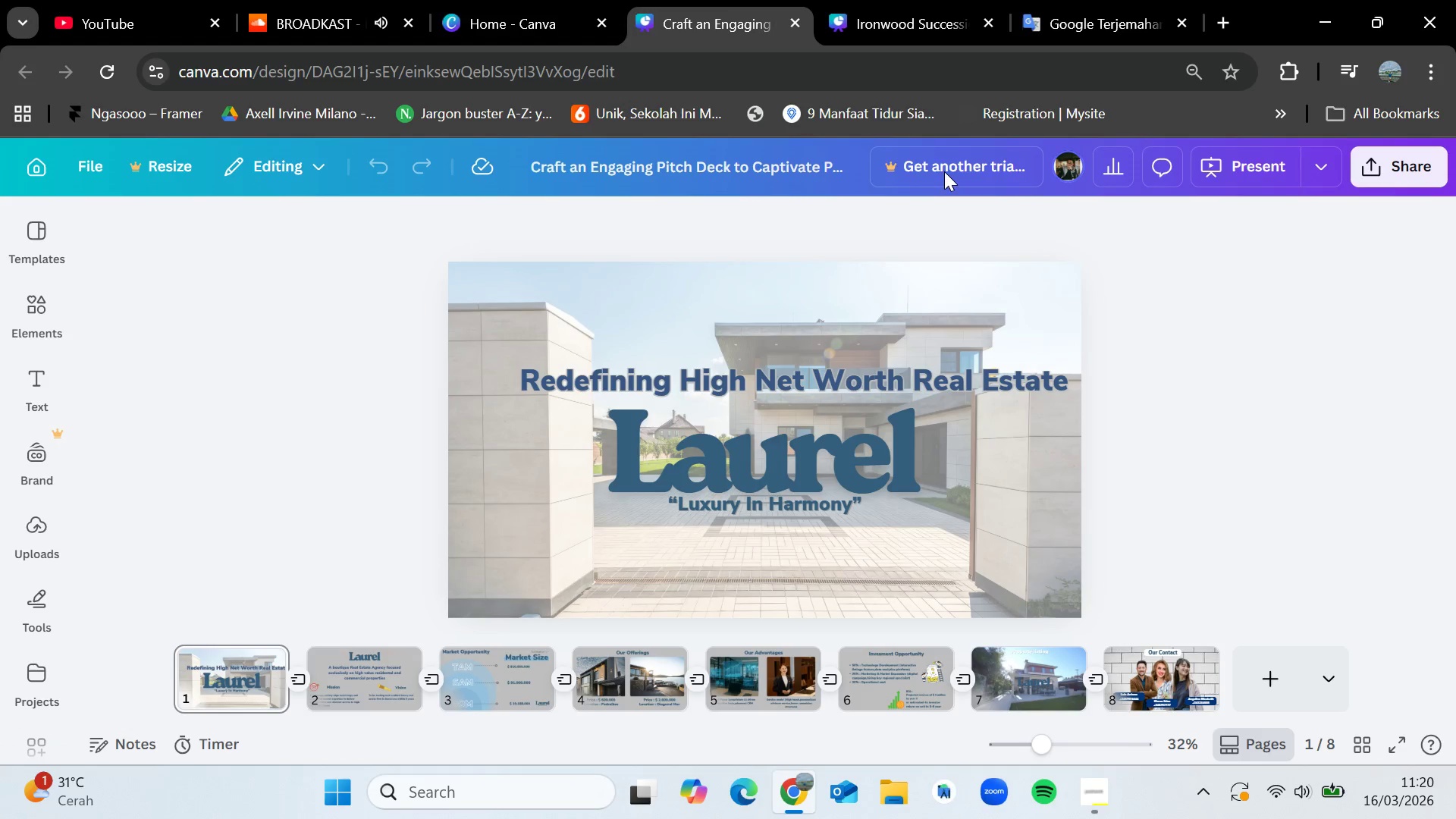 
left_click([795, 20])
 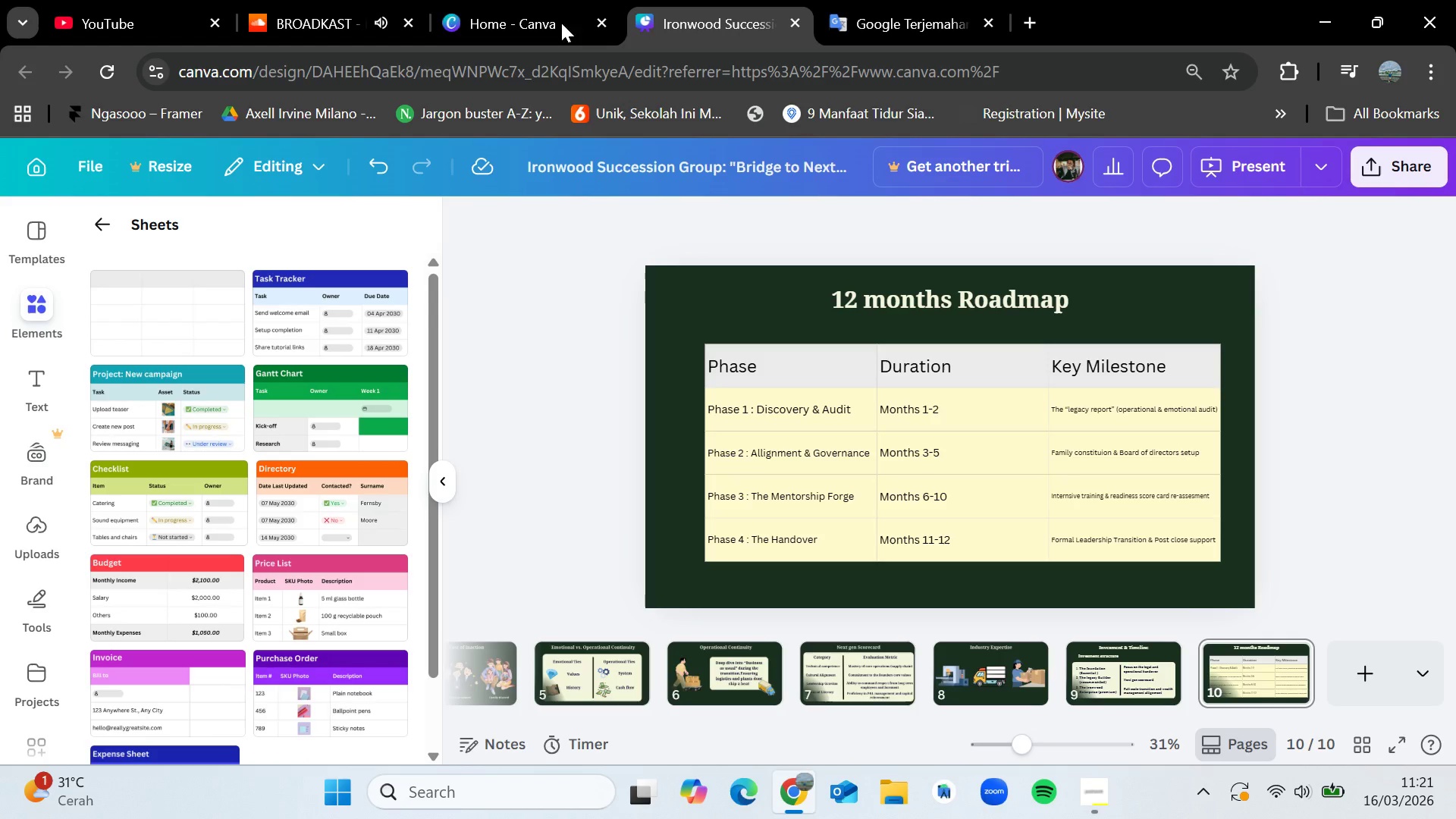 
left_click([563, 0])
 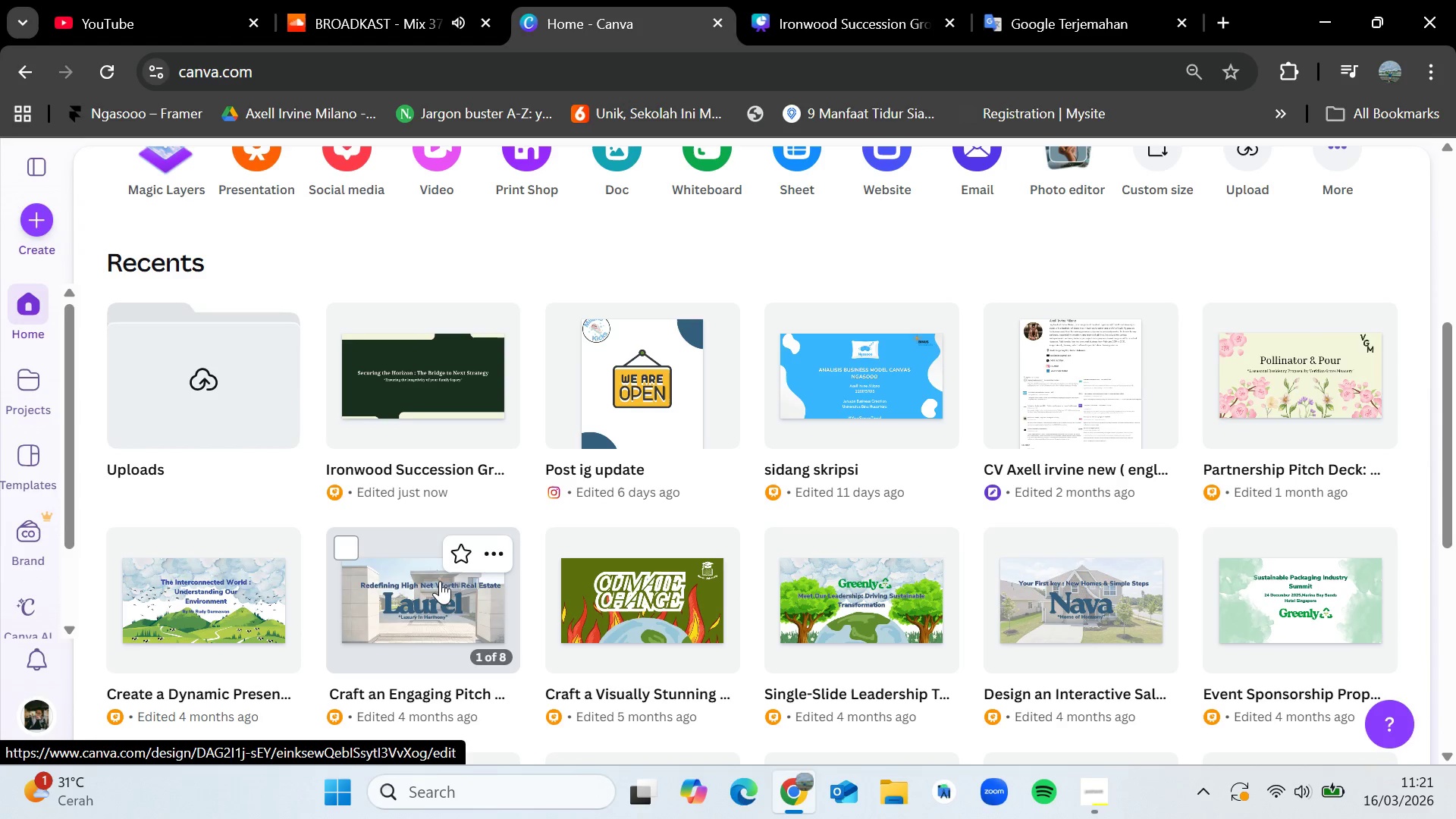 
left_click([215, 583])
 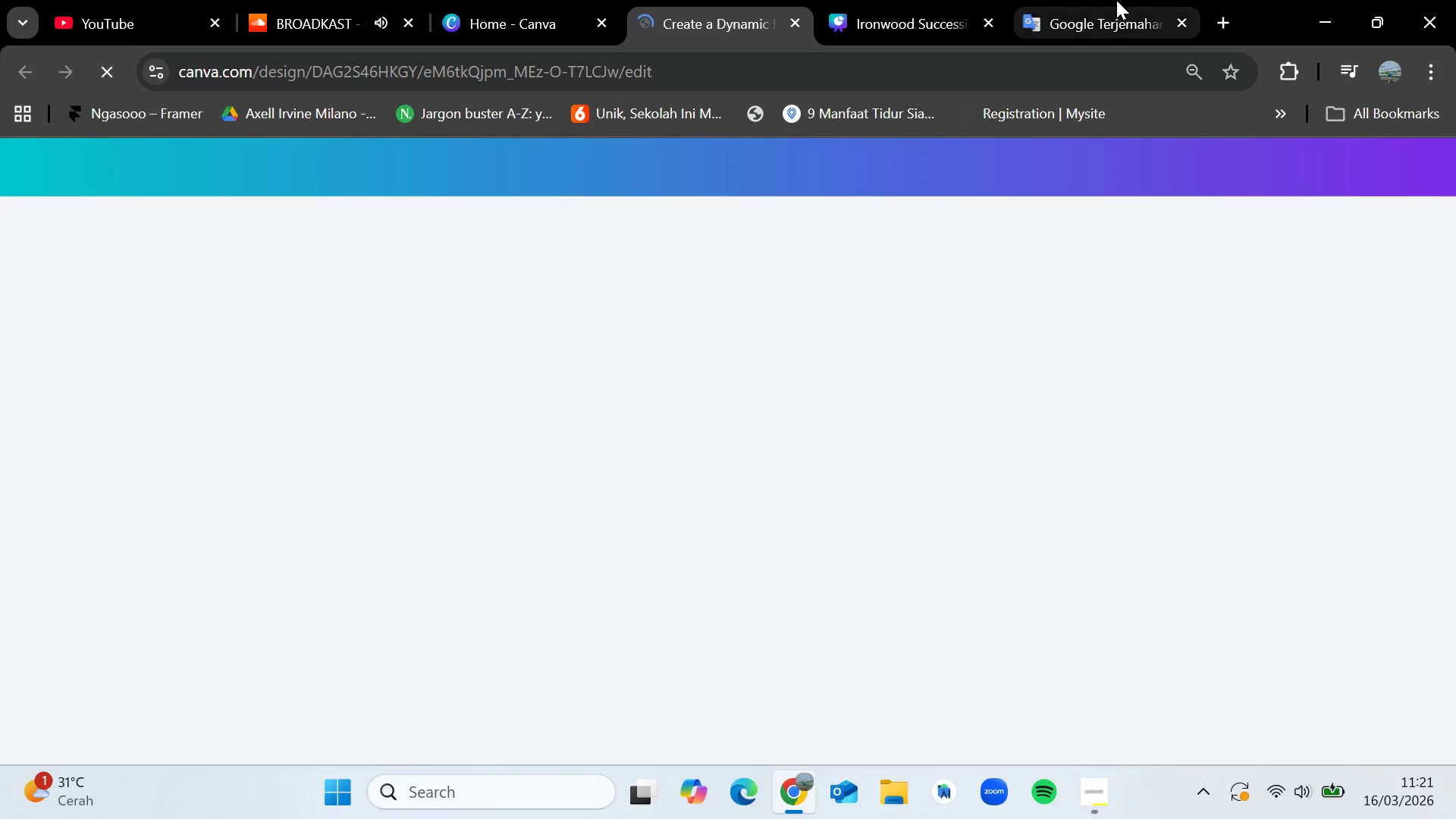 
left_click([1116, 0])
 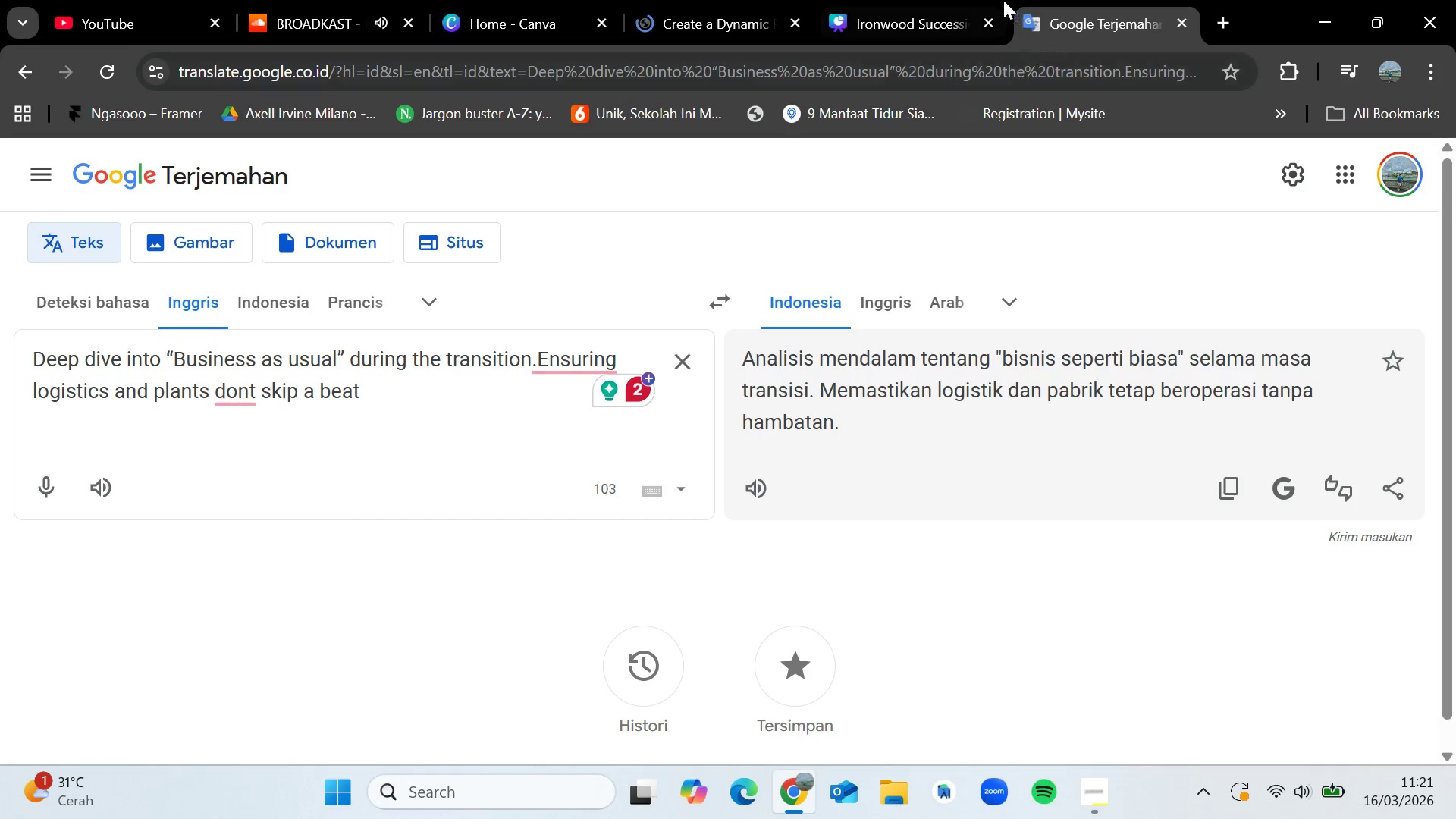 
left_click([905, 0])
 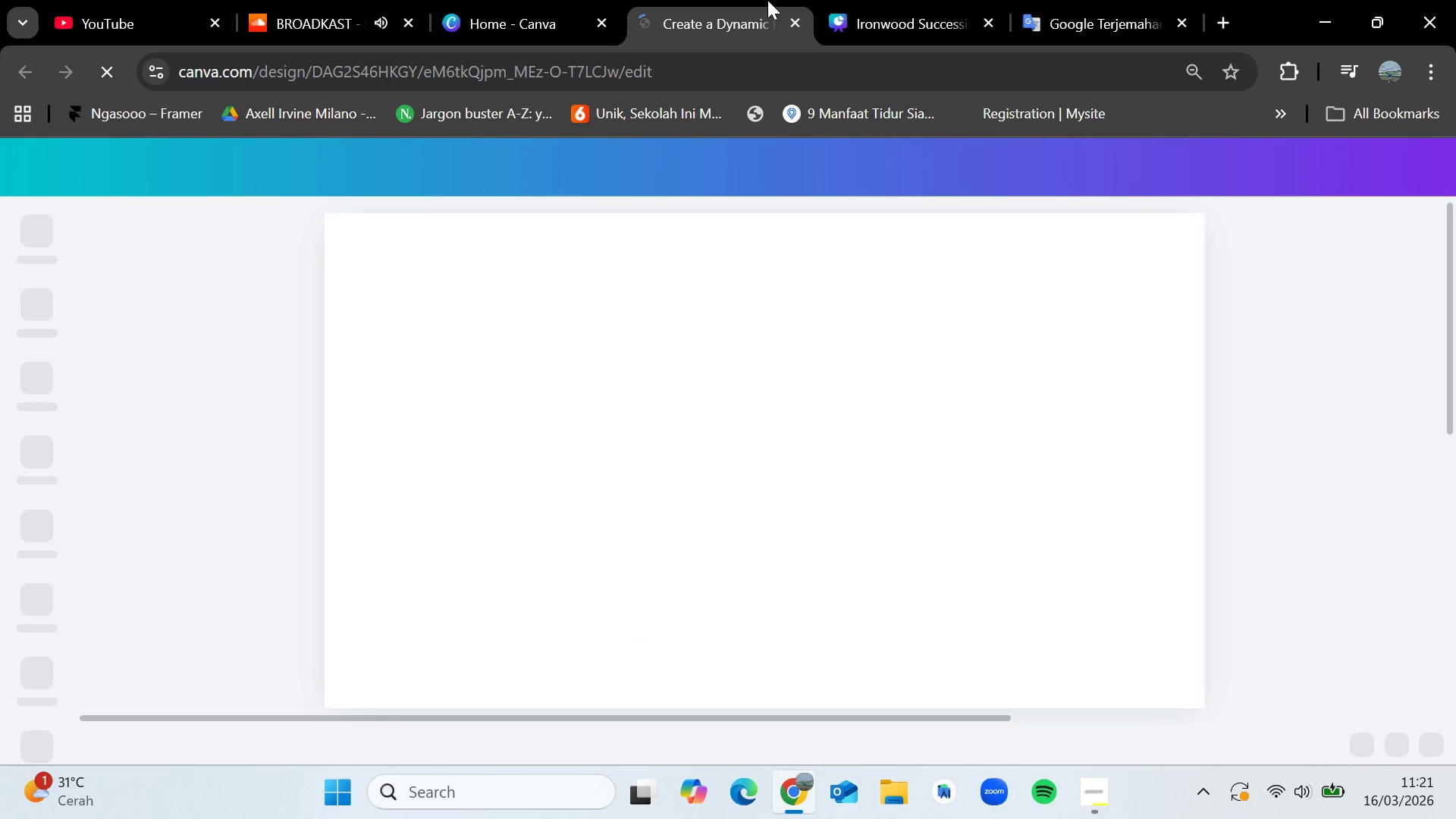 
left_click([483, 0])
 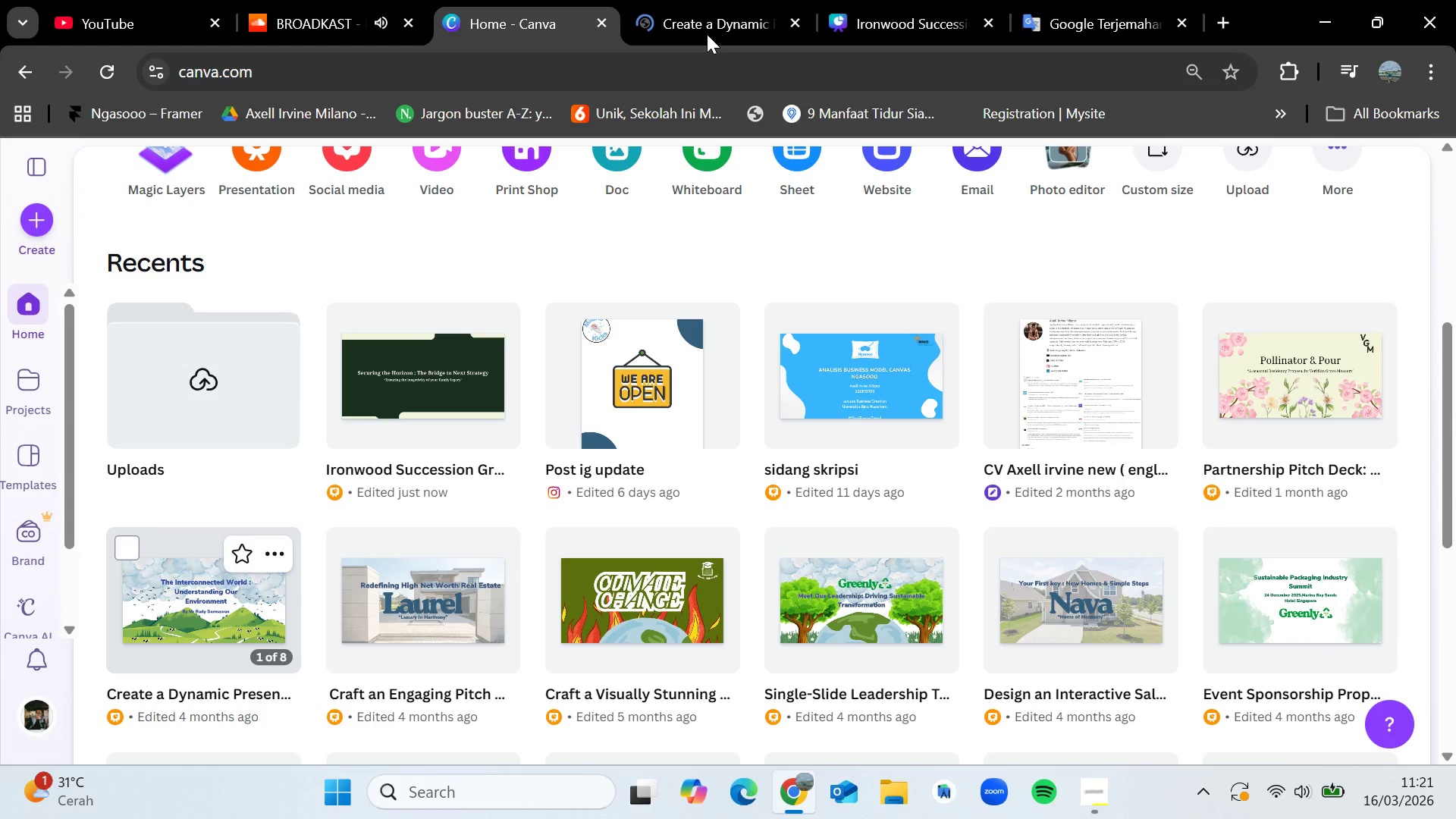 
left_click([726, 0])
 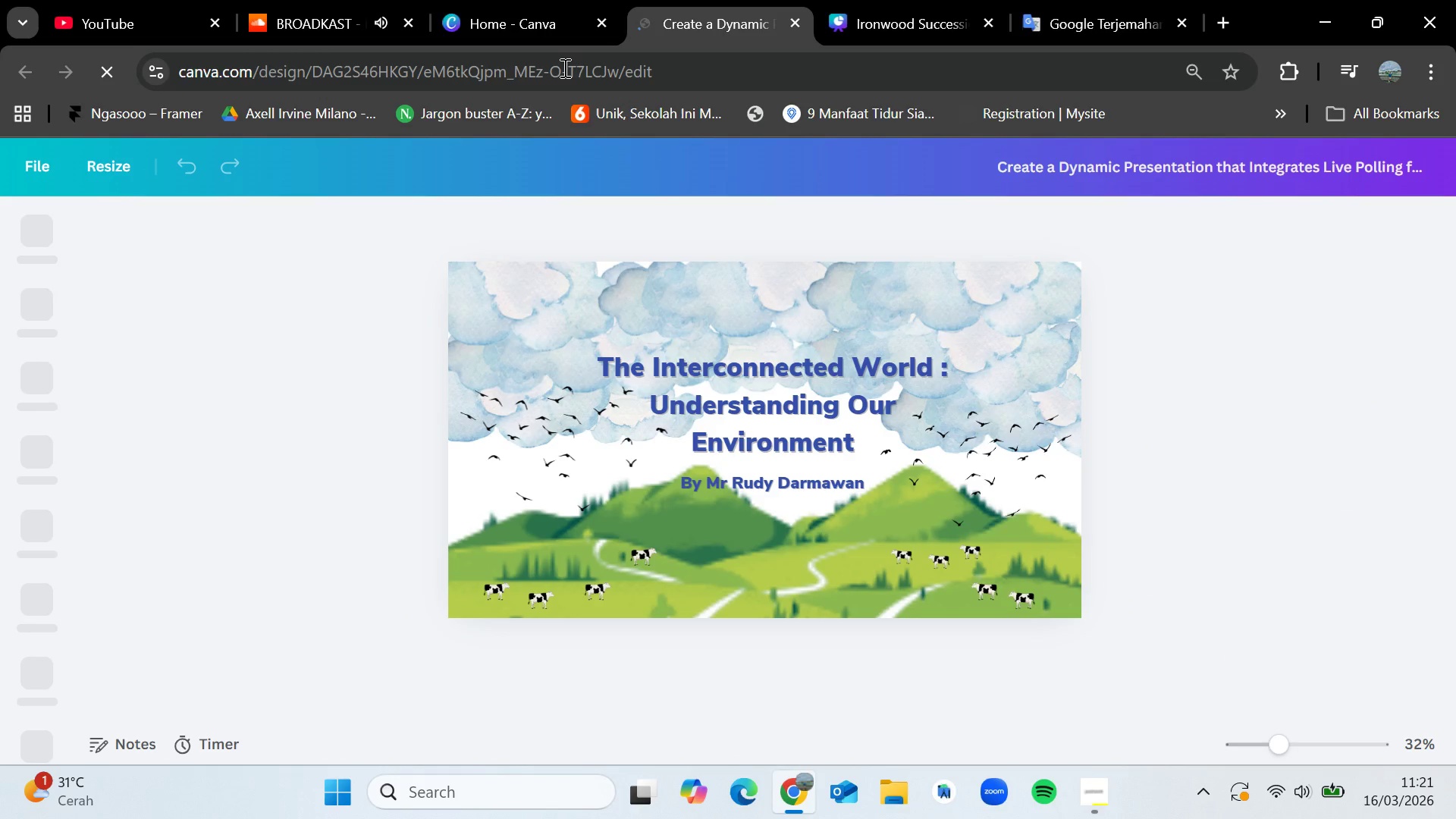 
left_click([563, 21])
 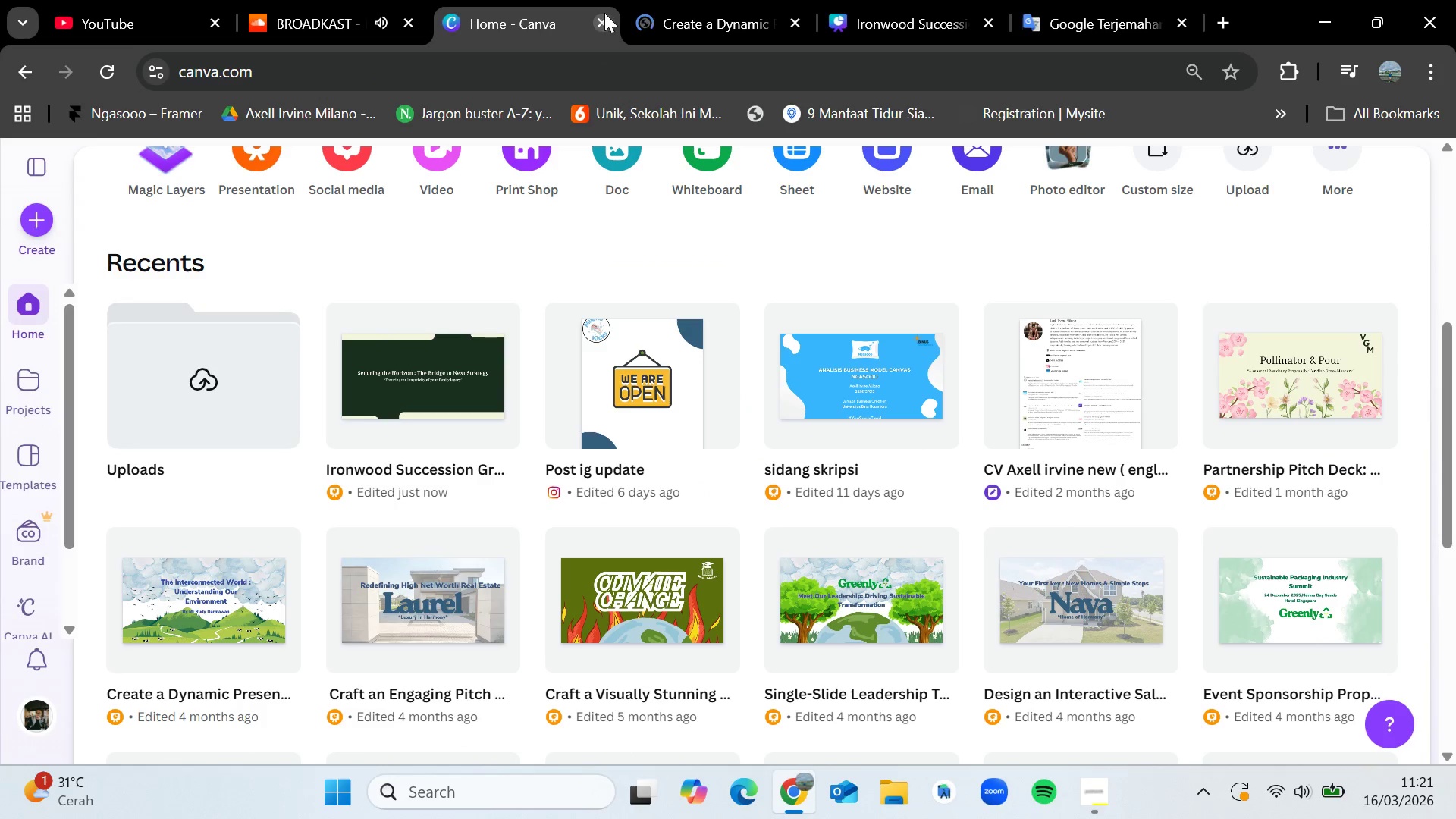 
left_click_drag(start_coordinate=[682, 0], to_coordinate=[679, 5])
 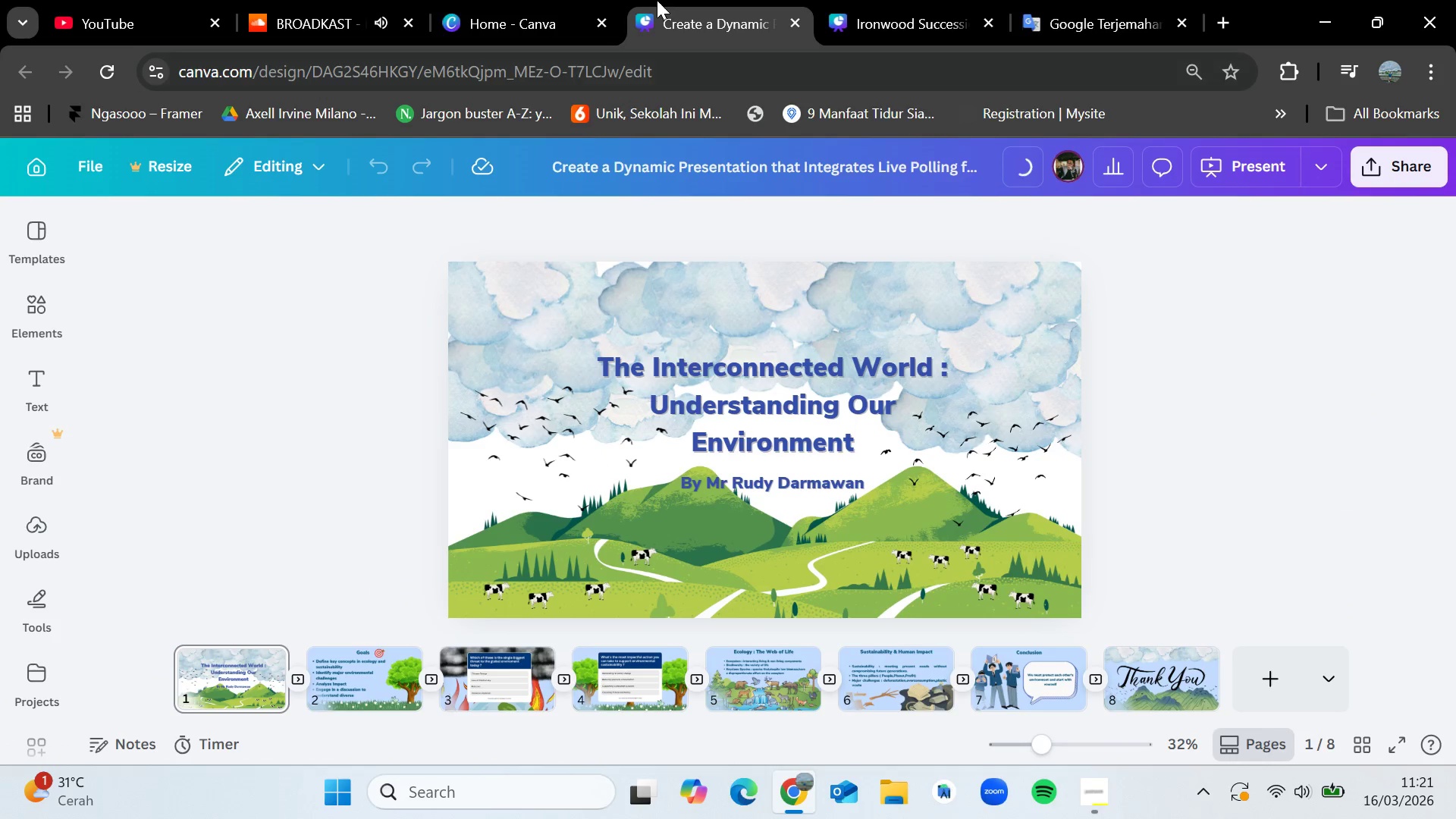 
left_click([795, 25])
 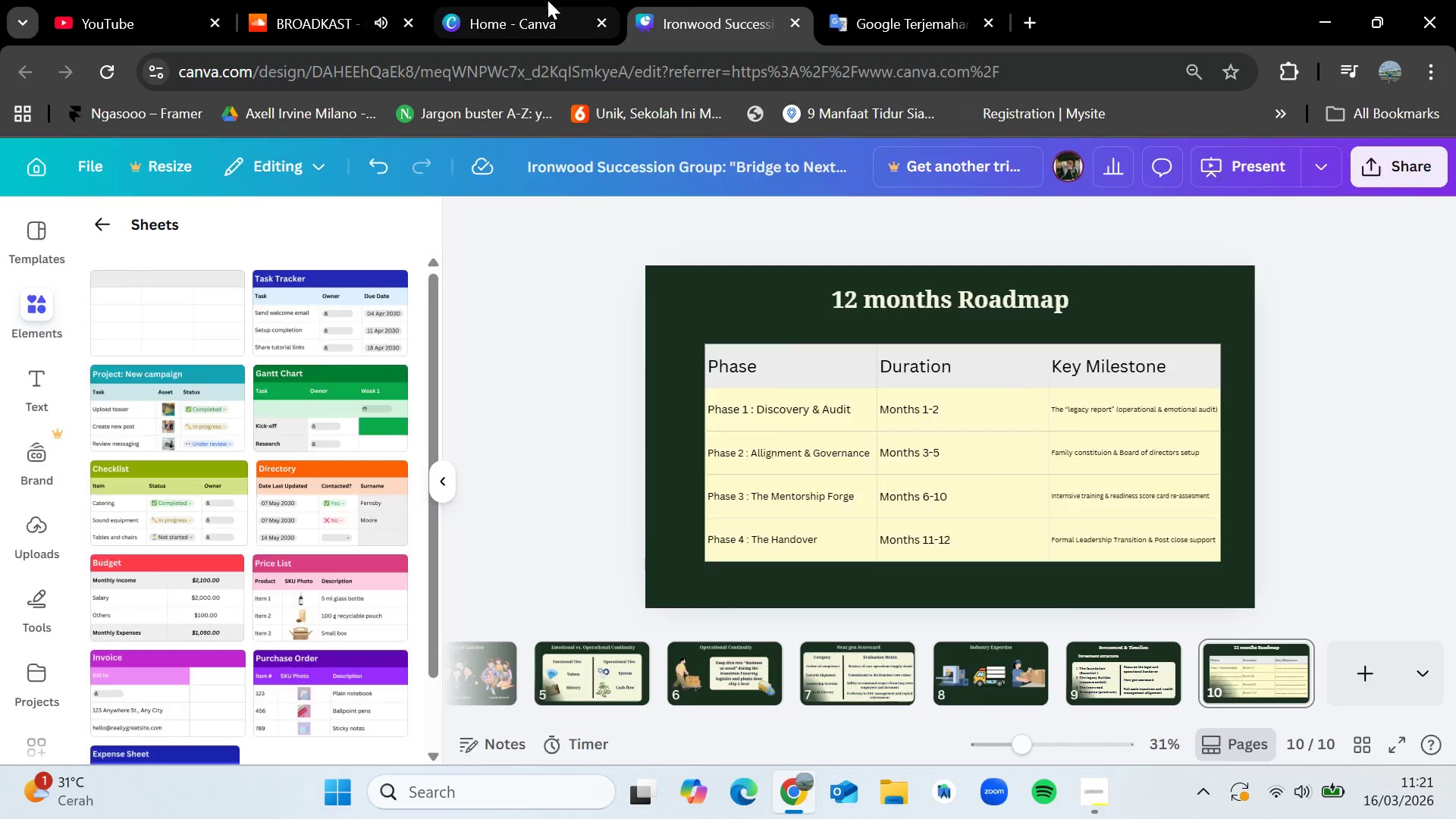 
left_click([548, 0])
 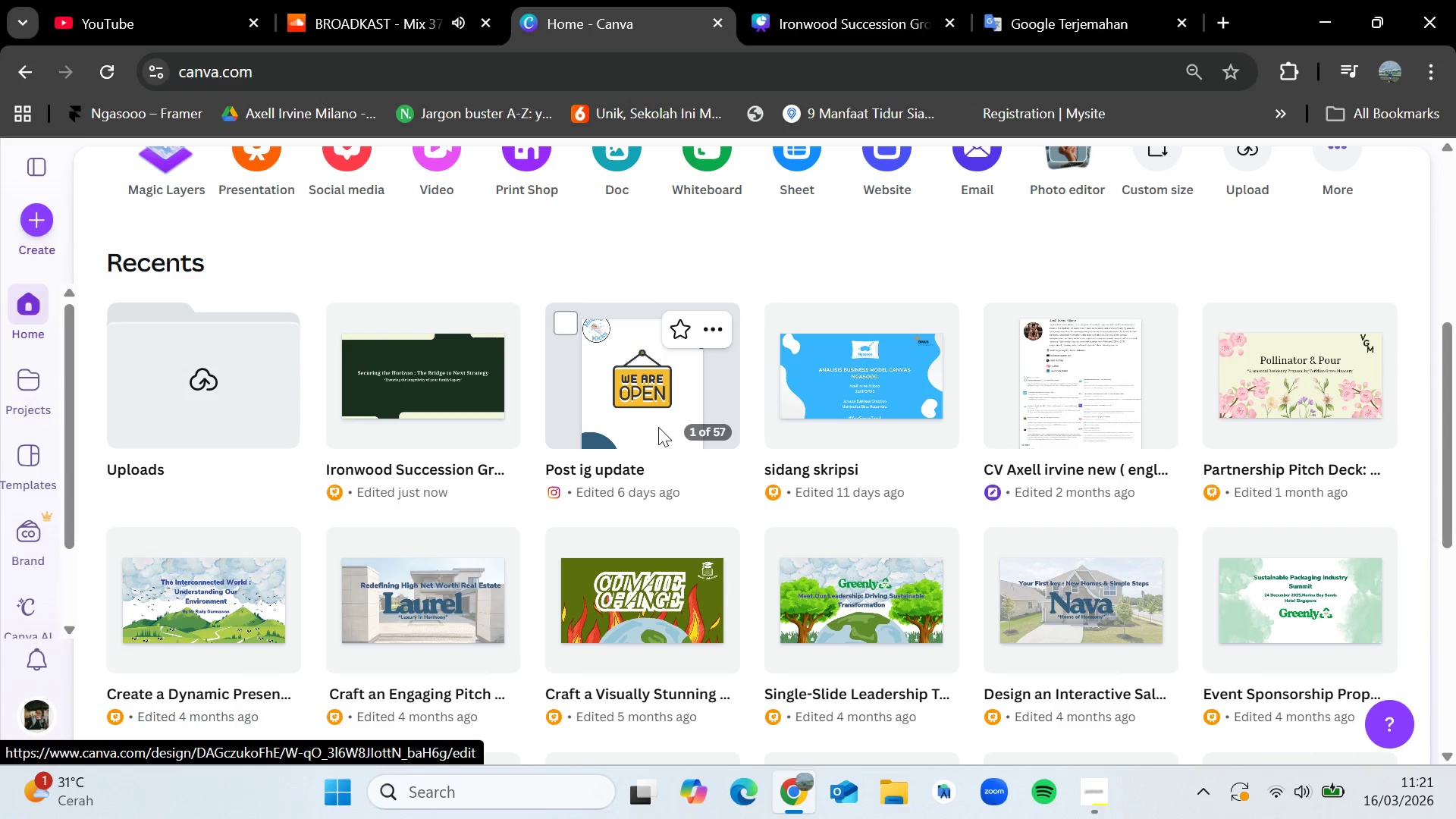 
scroll: coordinate [730, 539], scroll_direction: down, amount: 6.0
 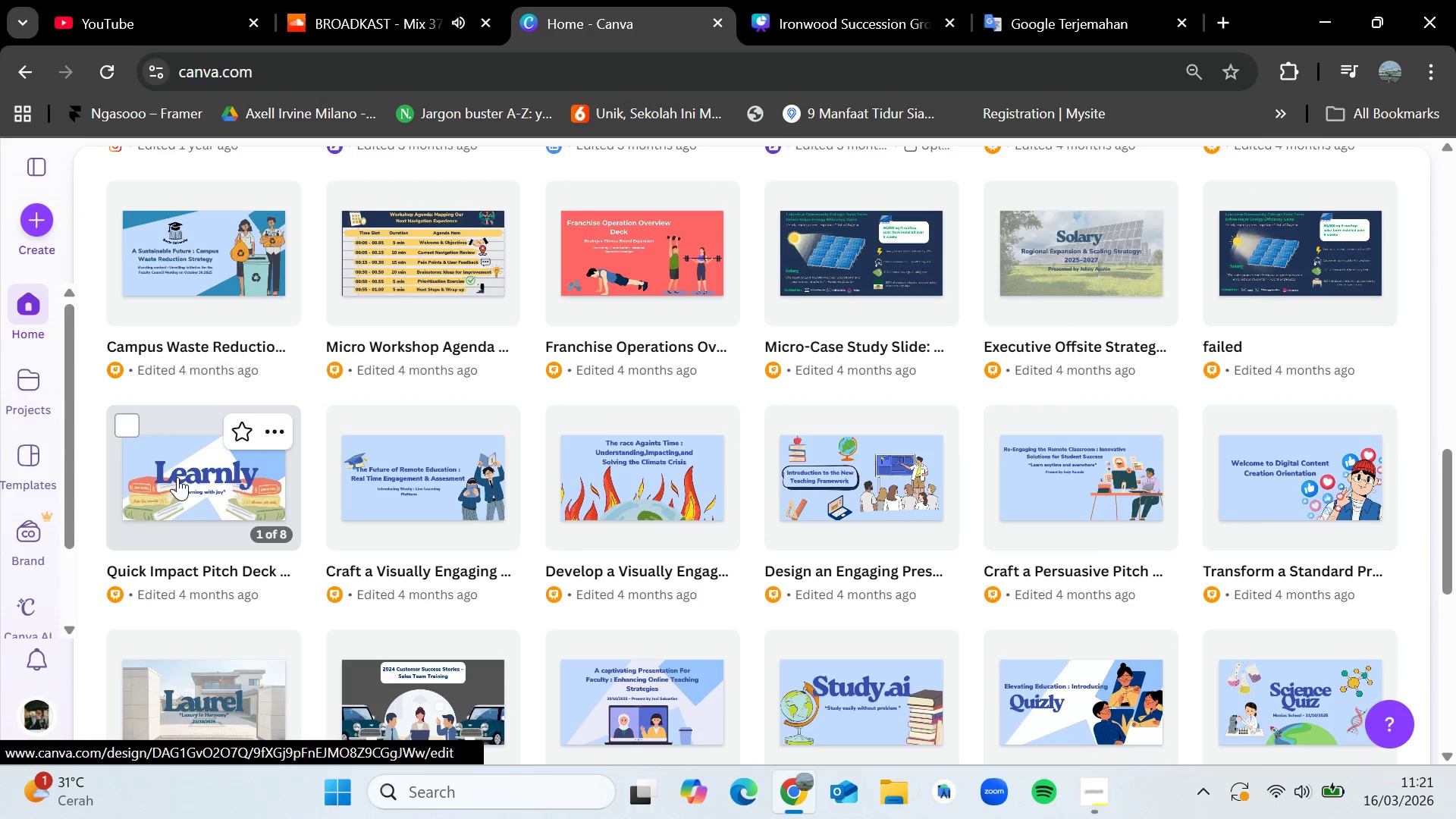 
left_click([177, 477])
 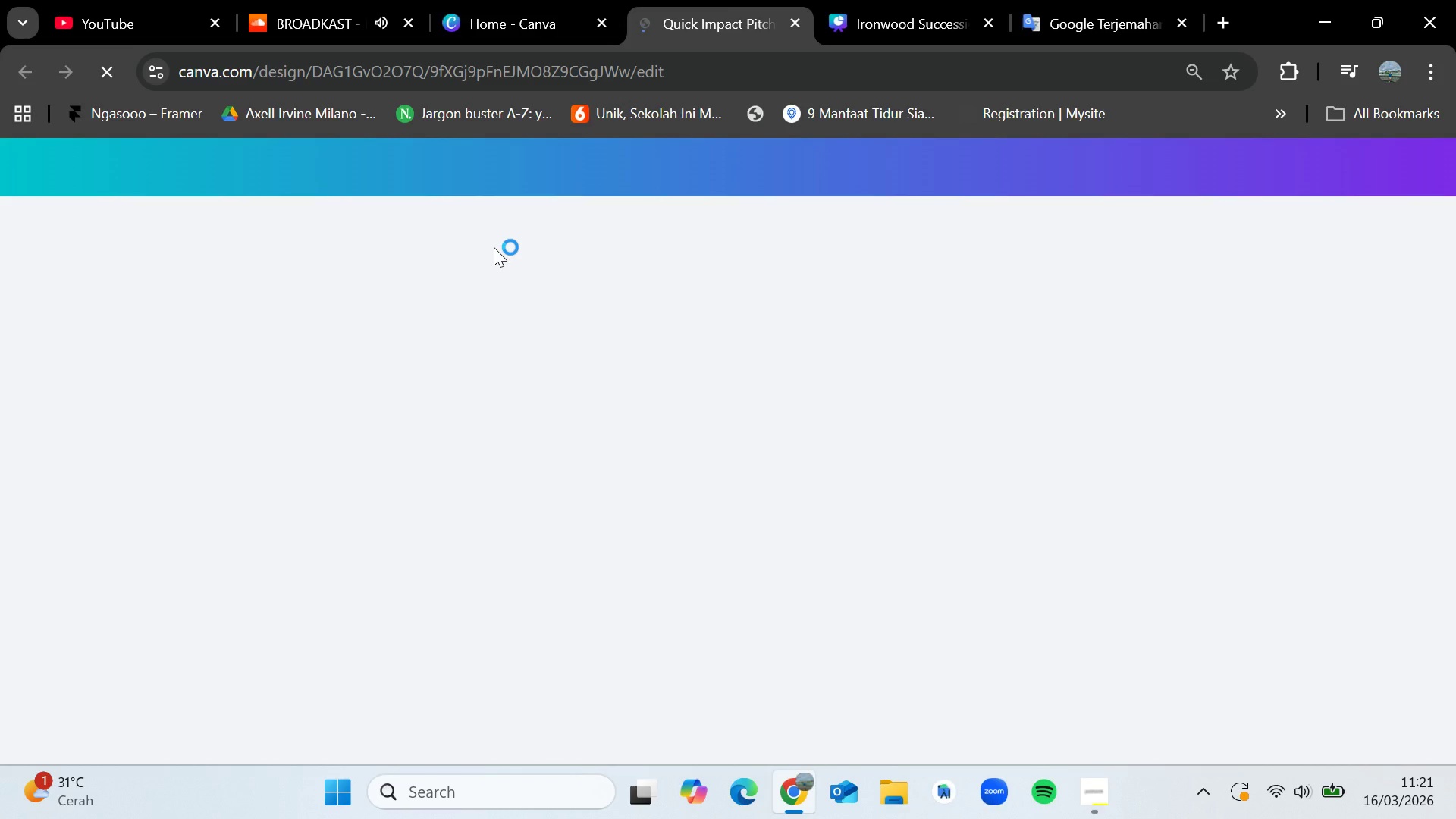 
left_click([1112, 0])
 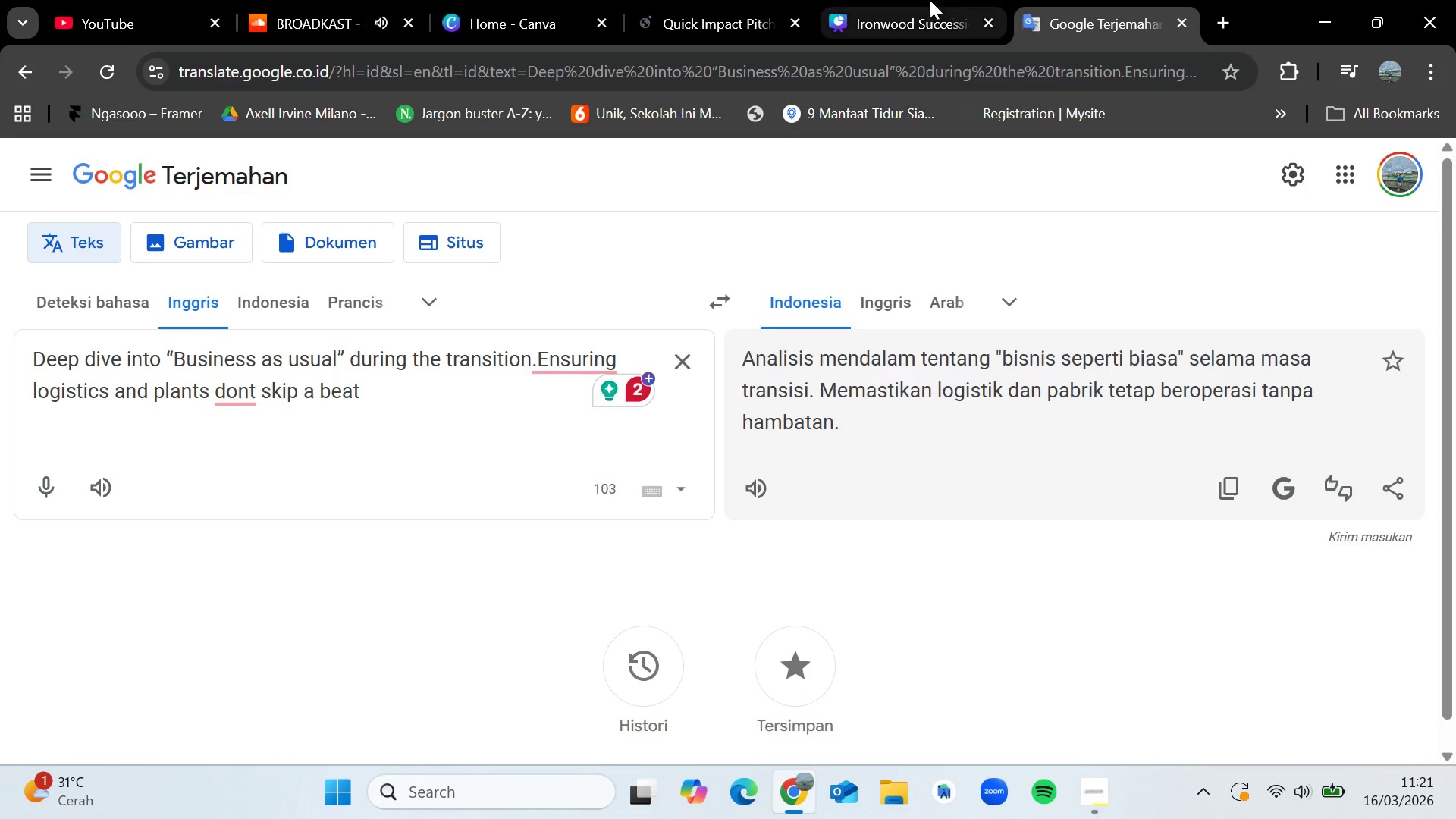 
left_click([930, 0])
 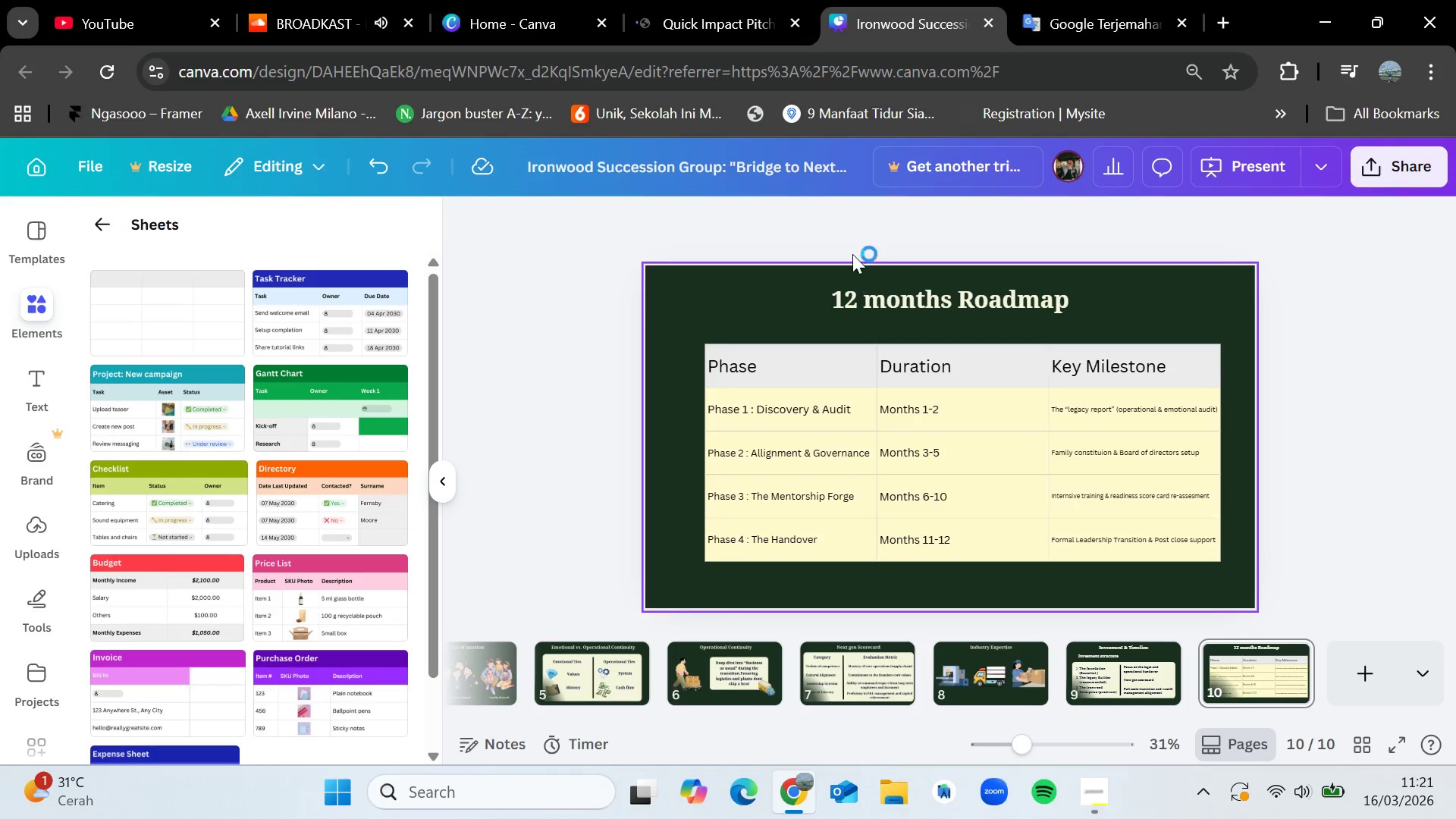 
left_click([723, 0])
 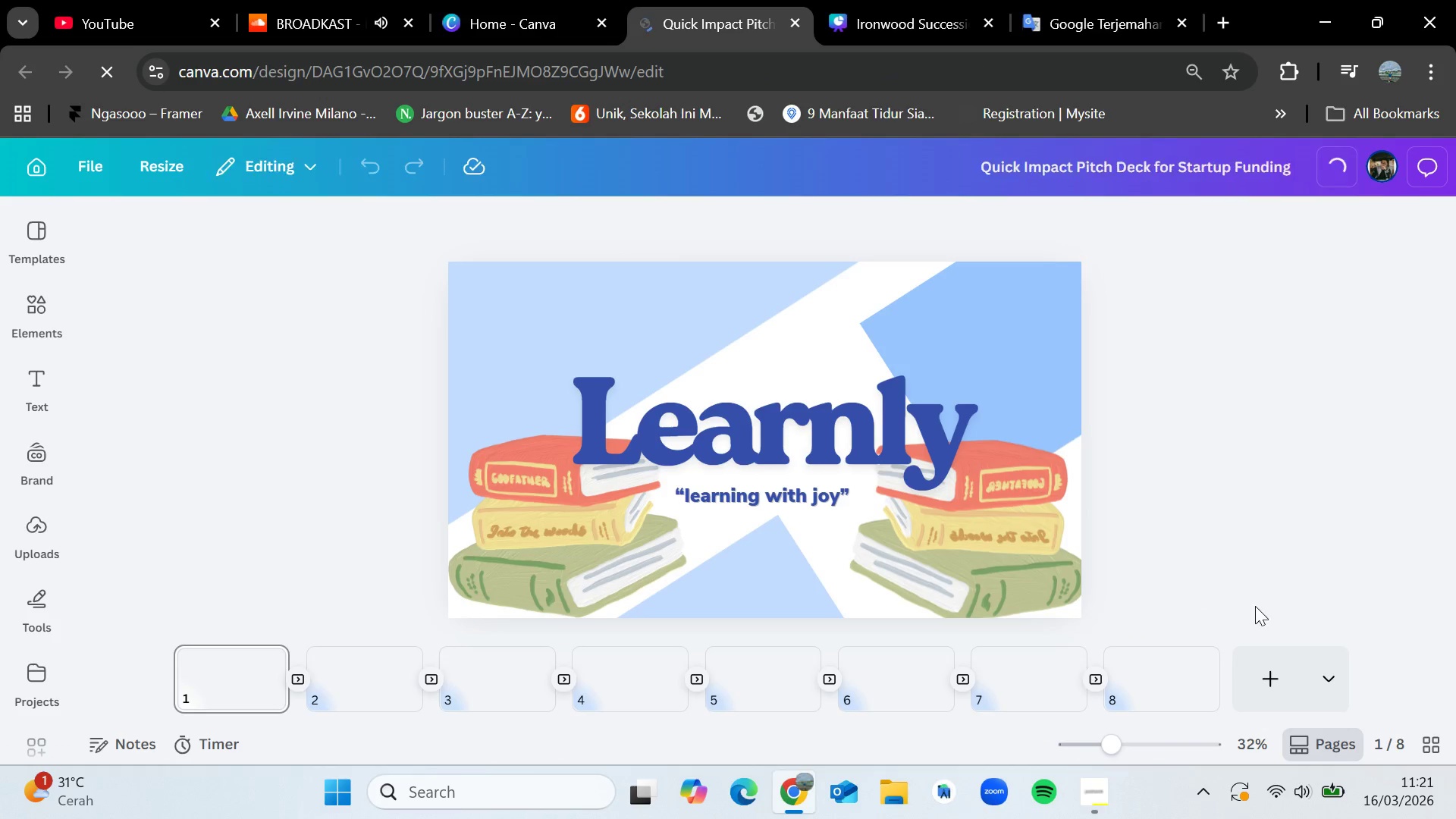 
wait(8.58)
 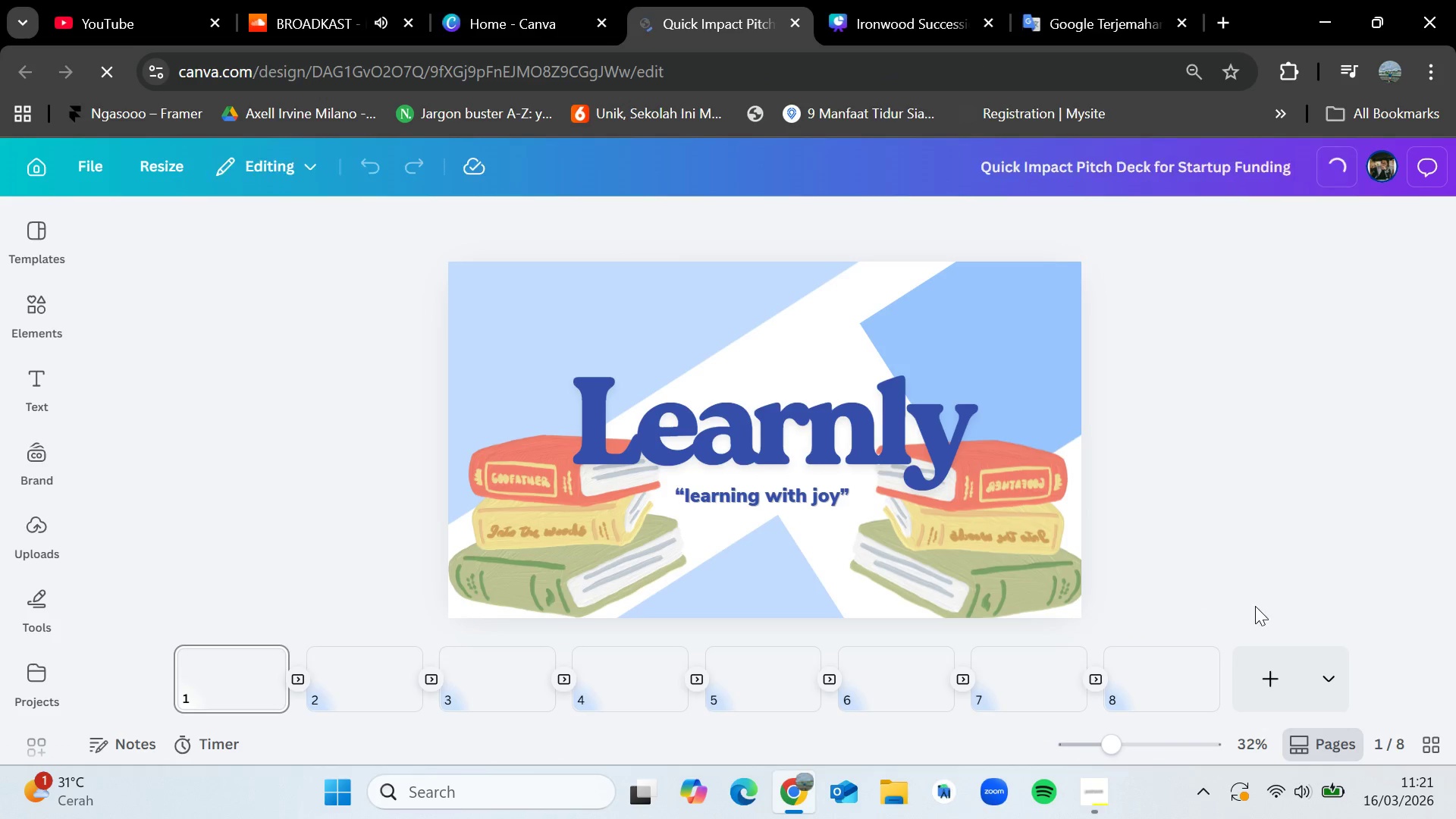 
left_click([796, 20])
 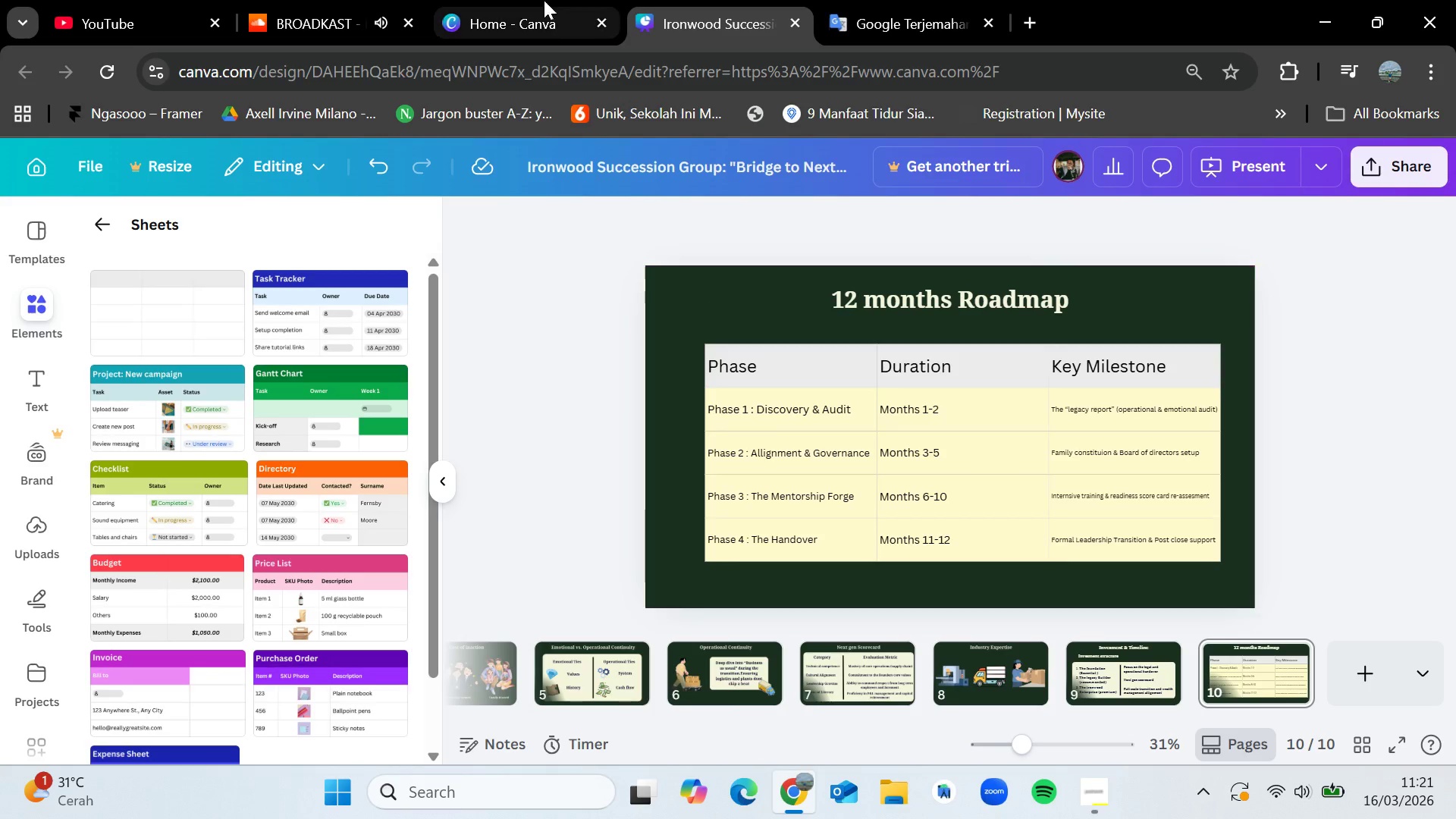 
left_click([533, 0])
 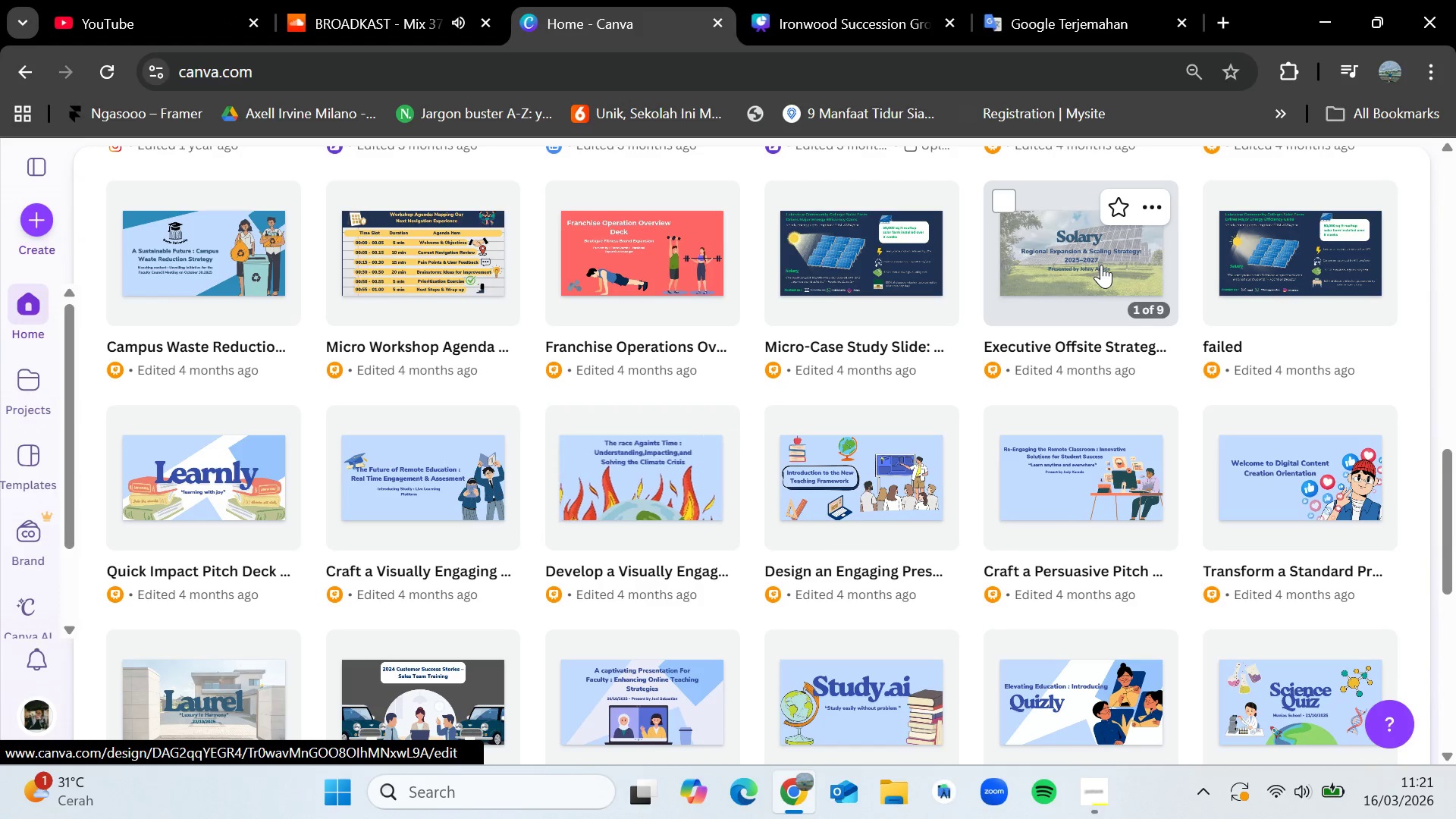 
left_click([1100, 265])
 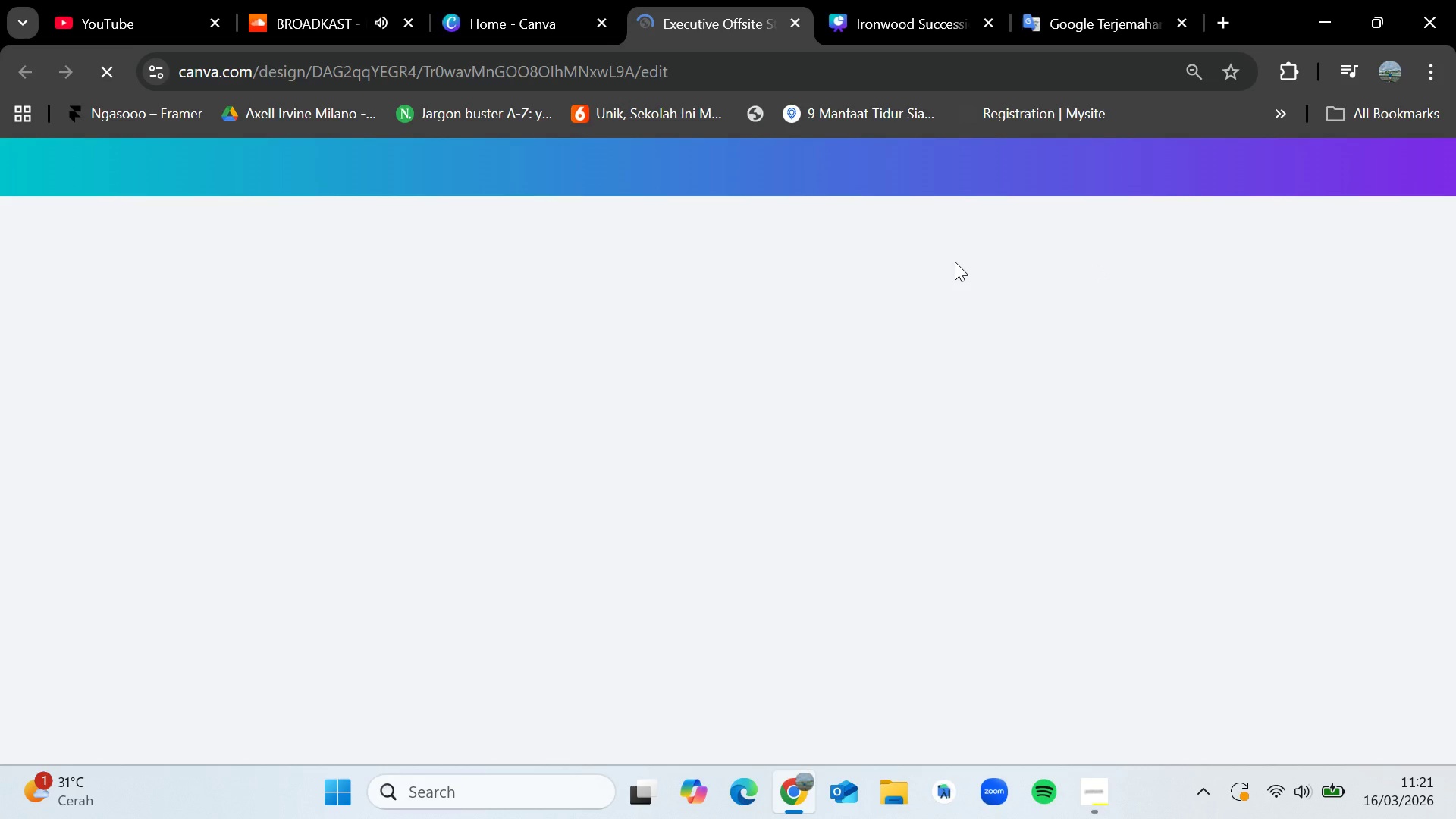 
left_click([555, 13])
 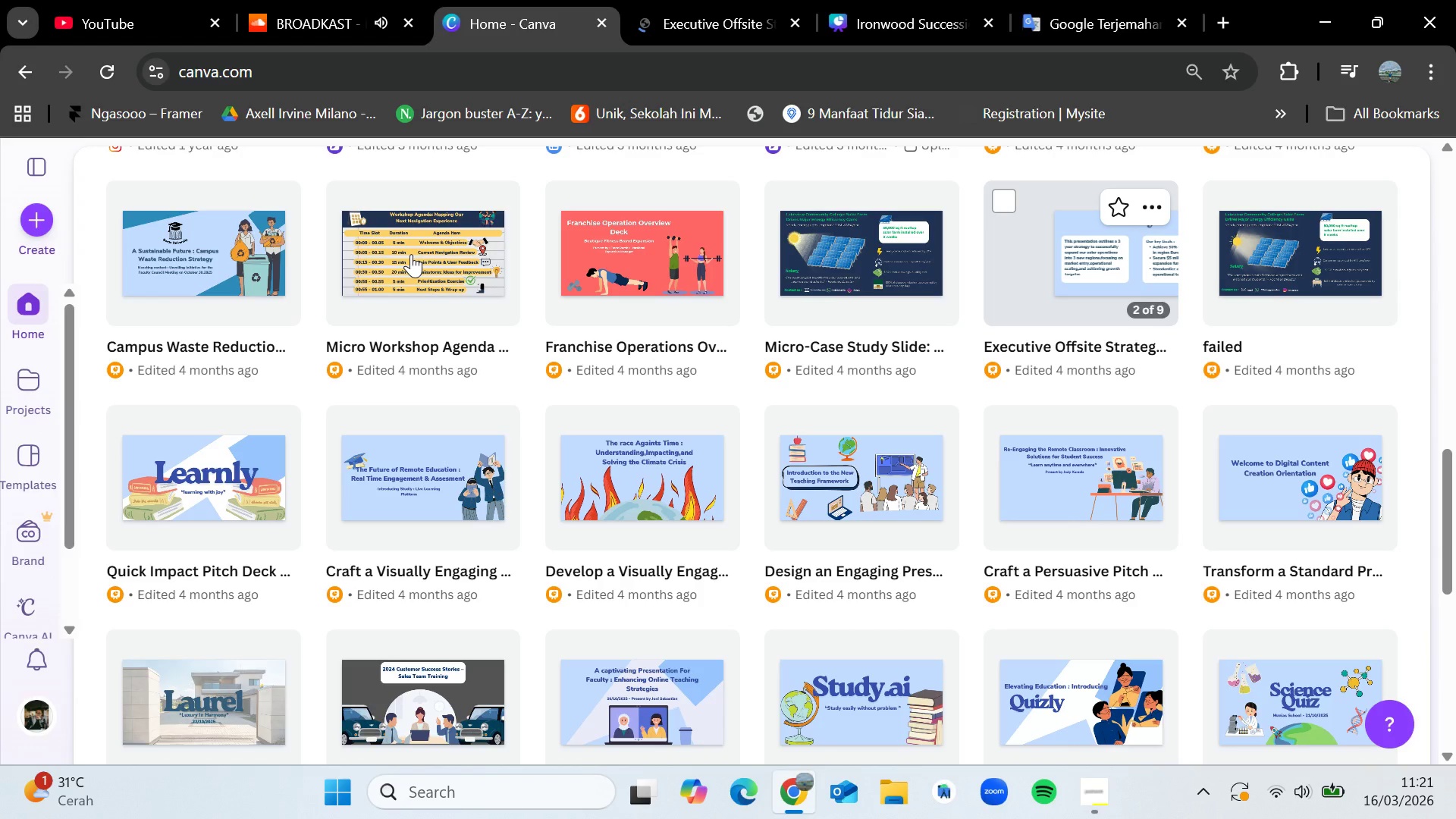 
scroll: coordinate [663, 271], scroll_direction: up, amount: 1.0
 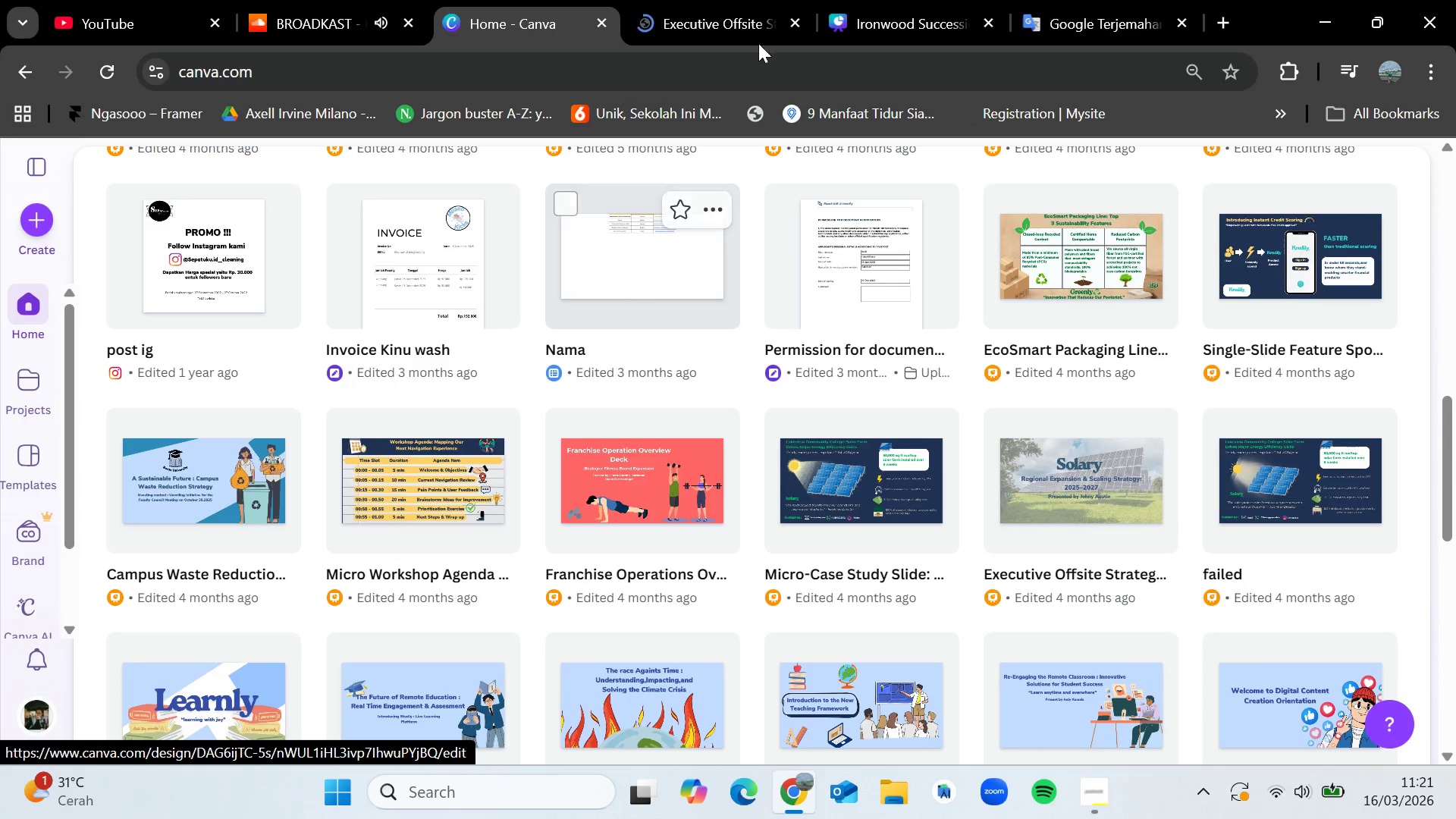 
left_click([709, 0])
 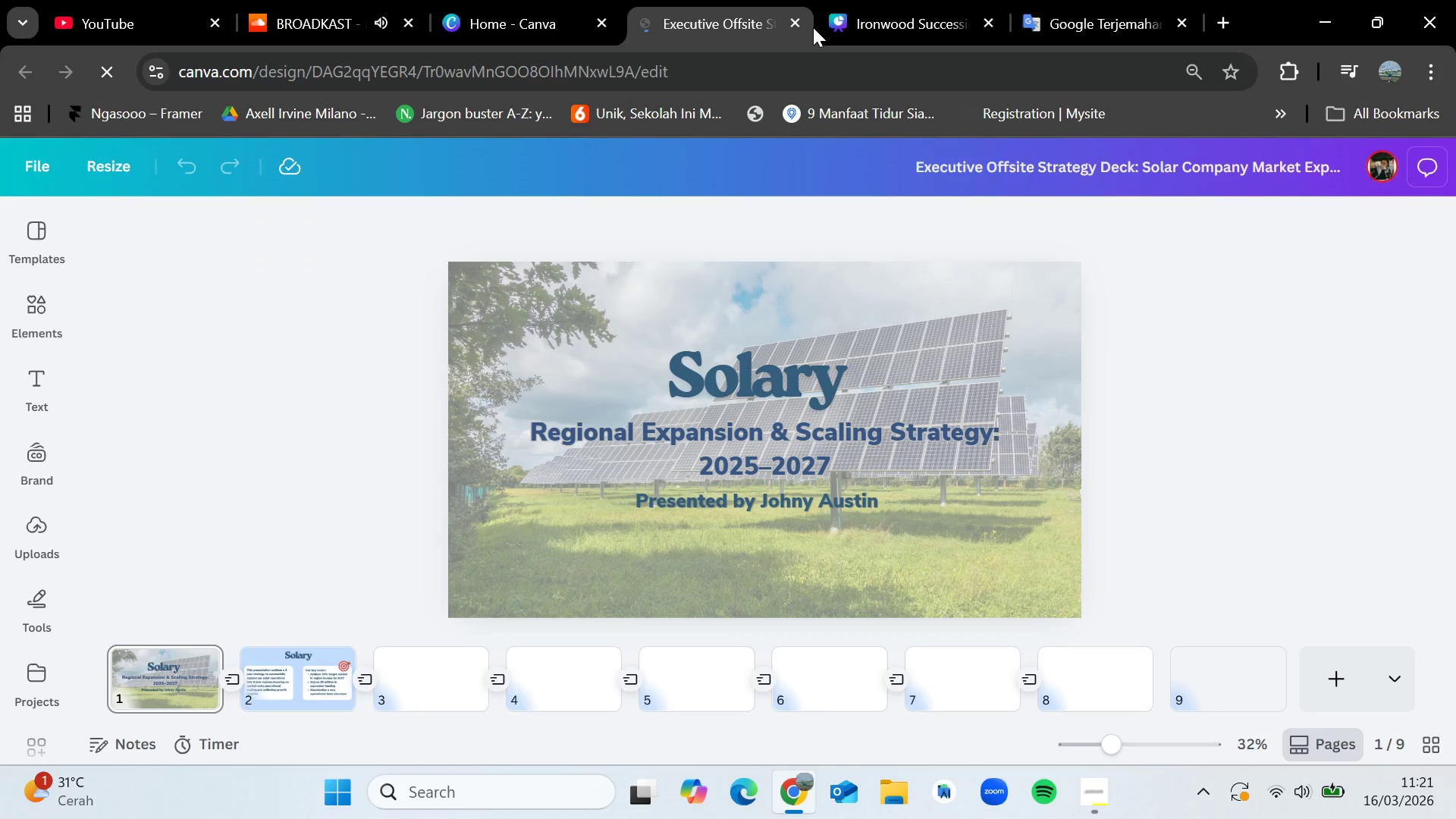 
mouse_move([1068, 2])
 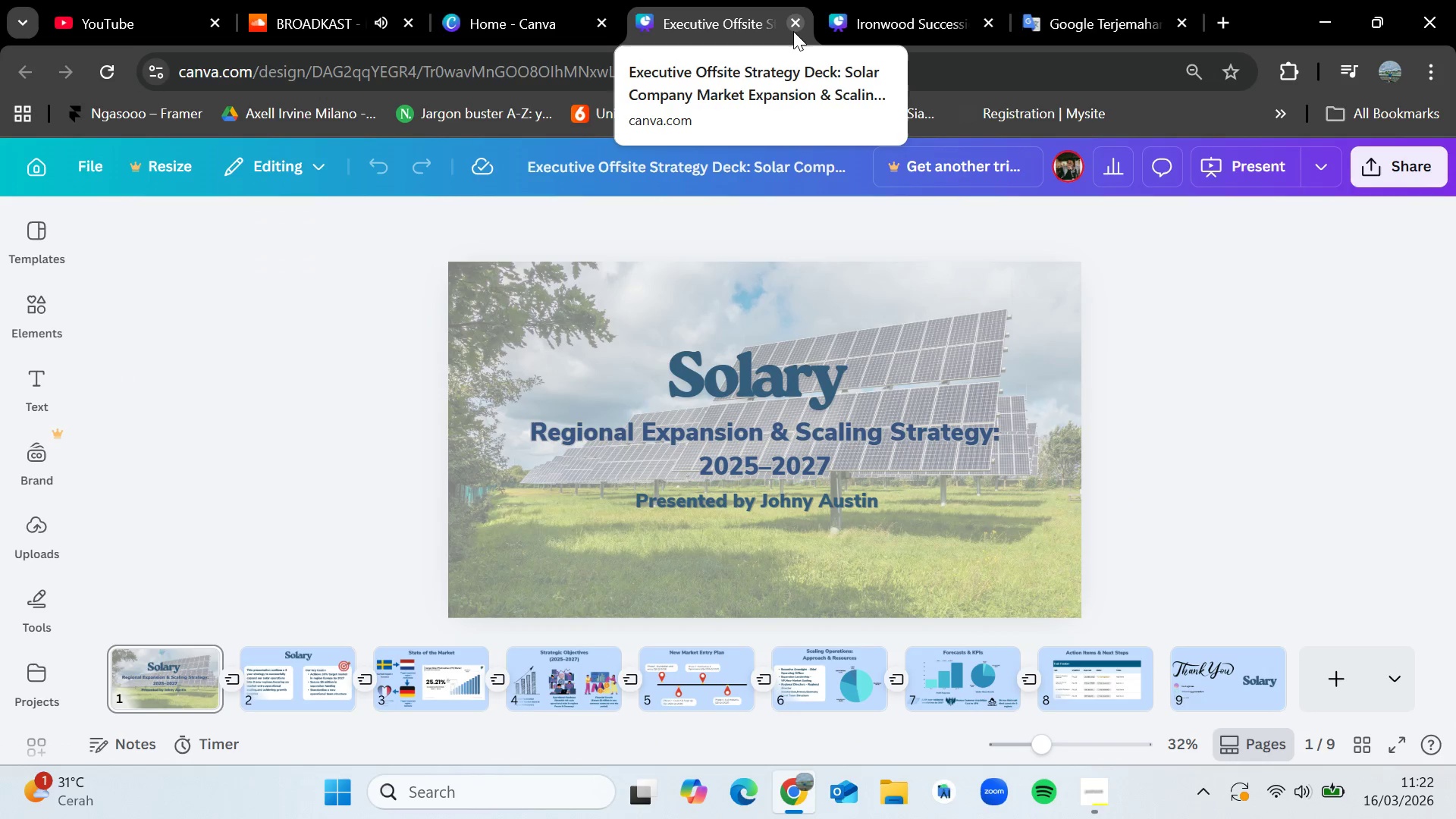 
left_click([793, 30])
 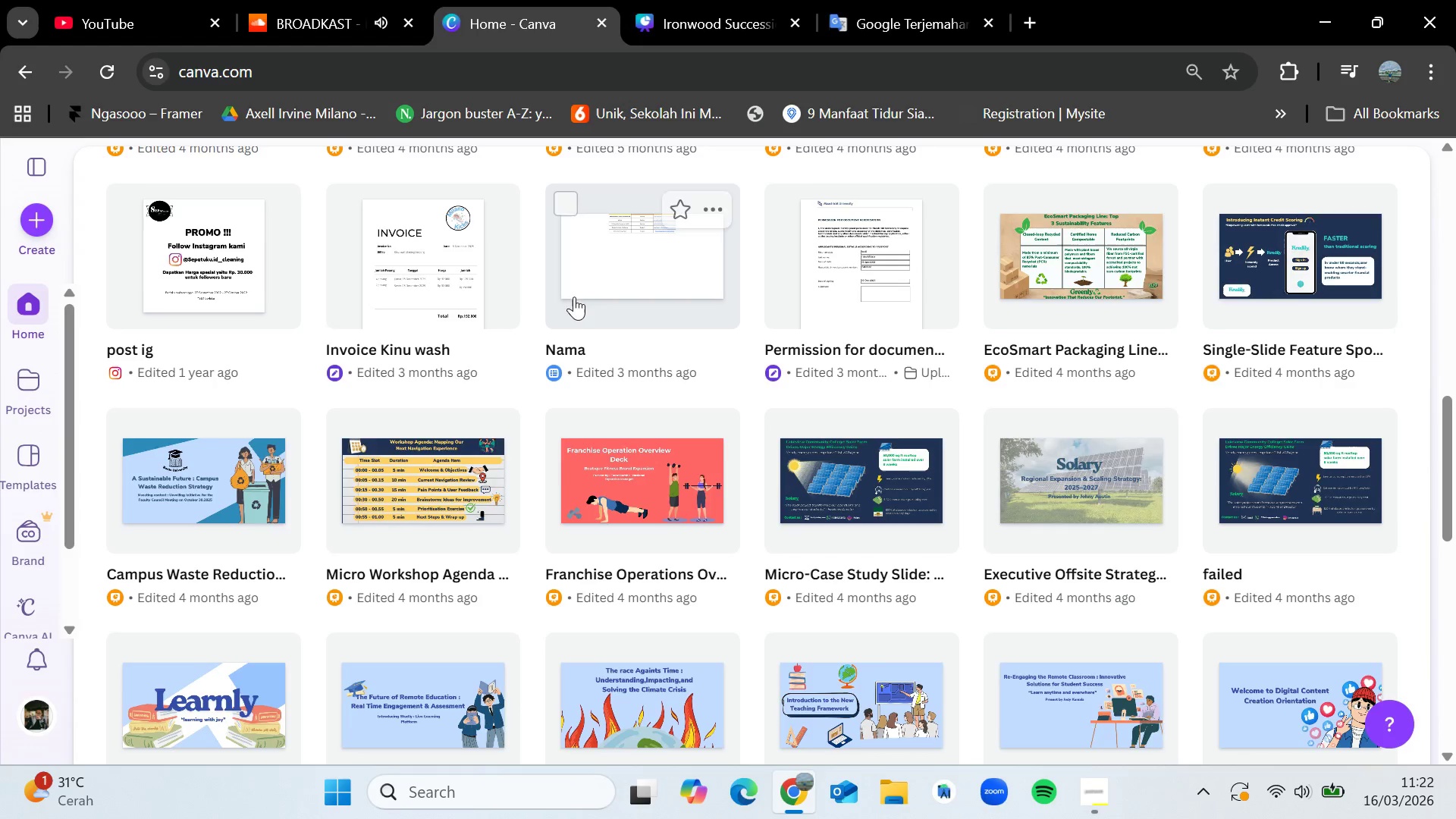 
scroll: coordinate [579, 315], scroll_direction: up, amount: 4.0
 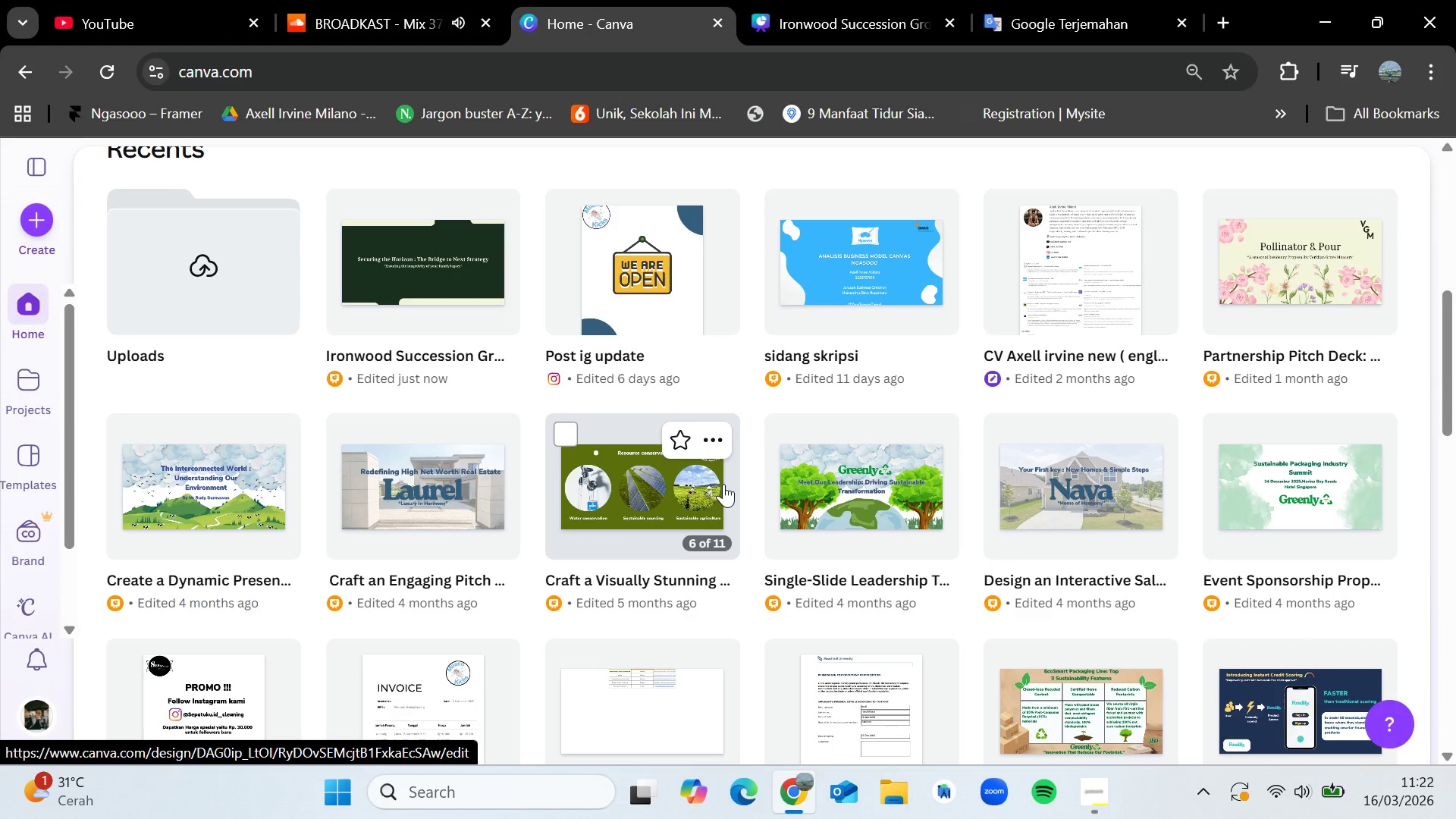 
wait(24.66)
 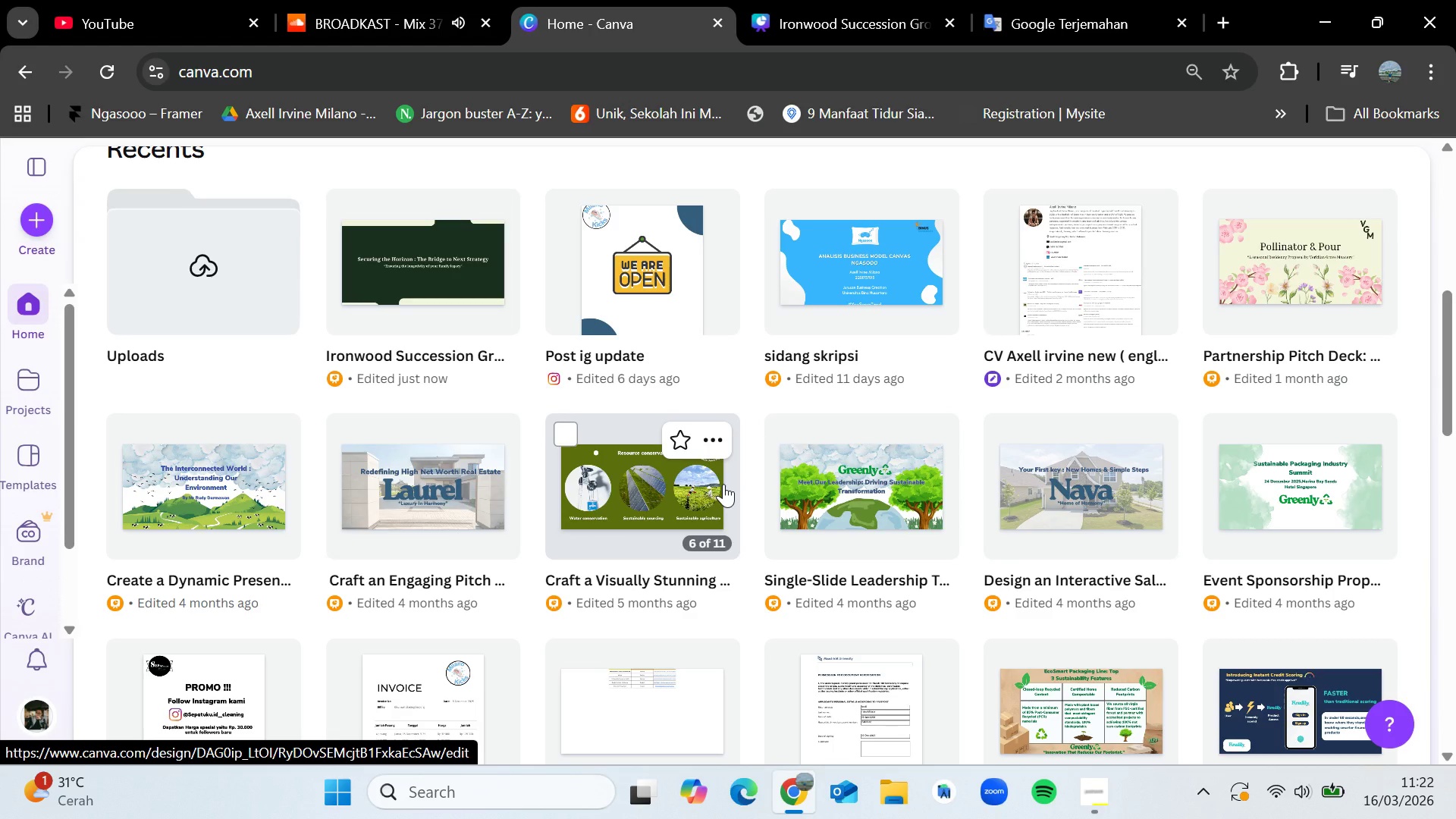 
left_click([657, 510])
 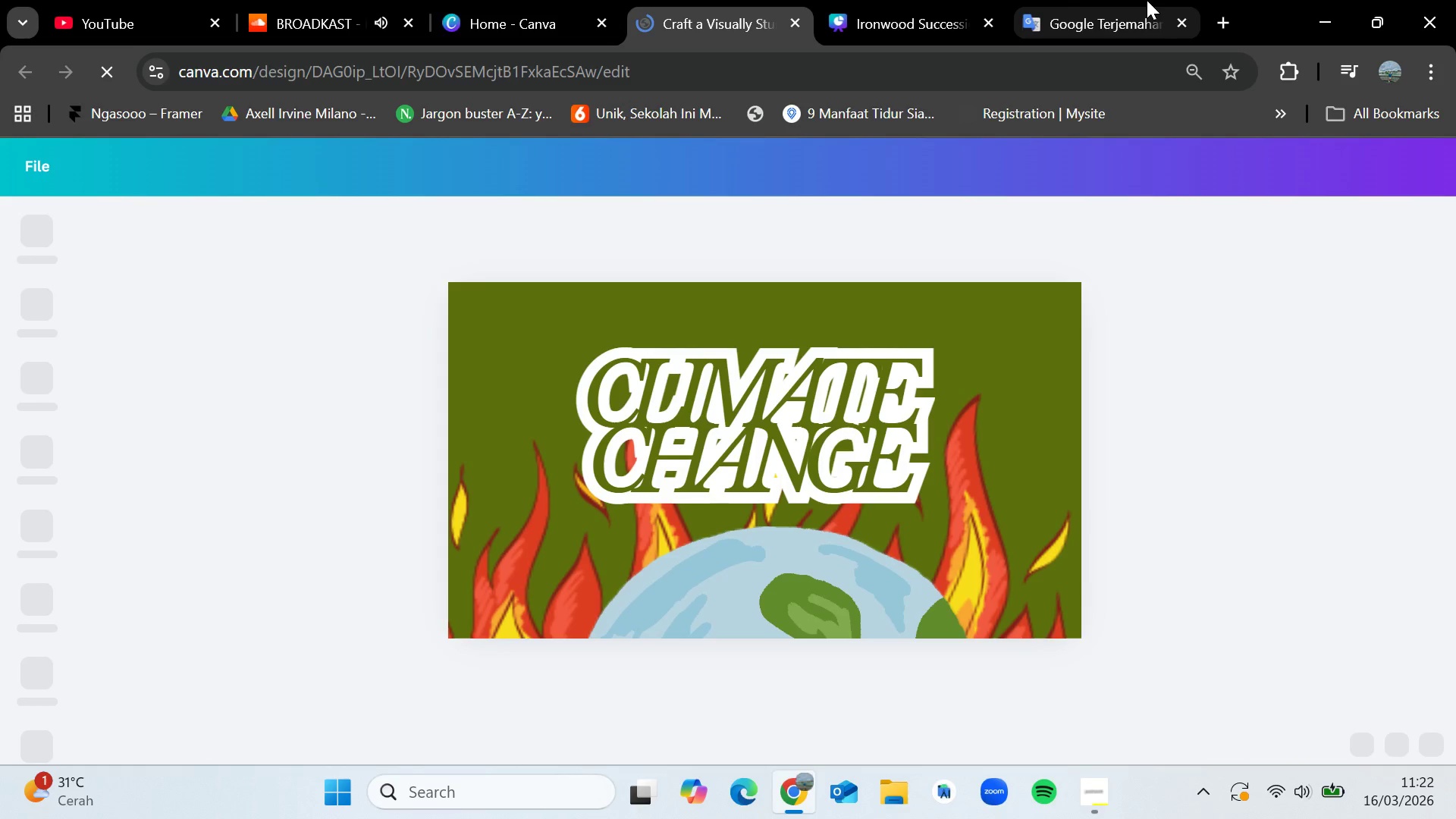 
left_click([868, 0])
 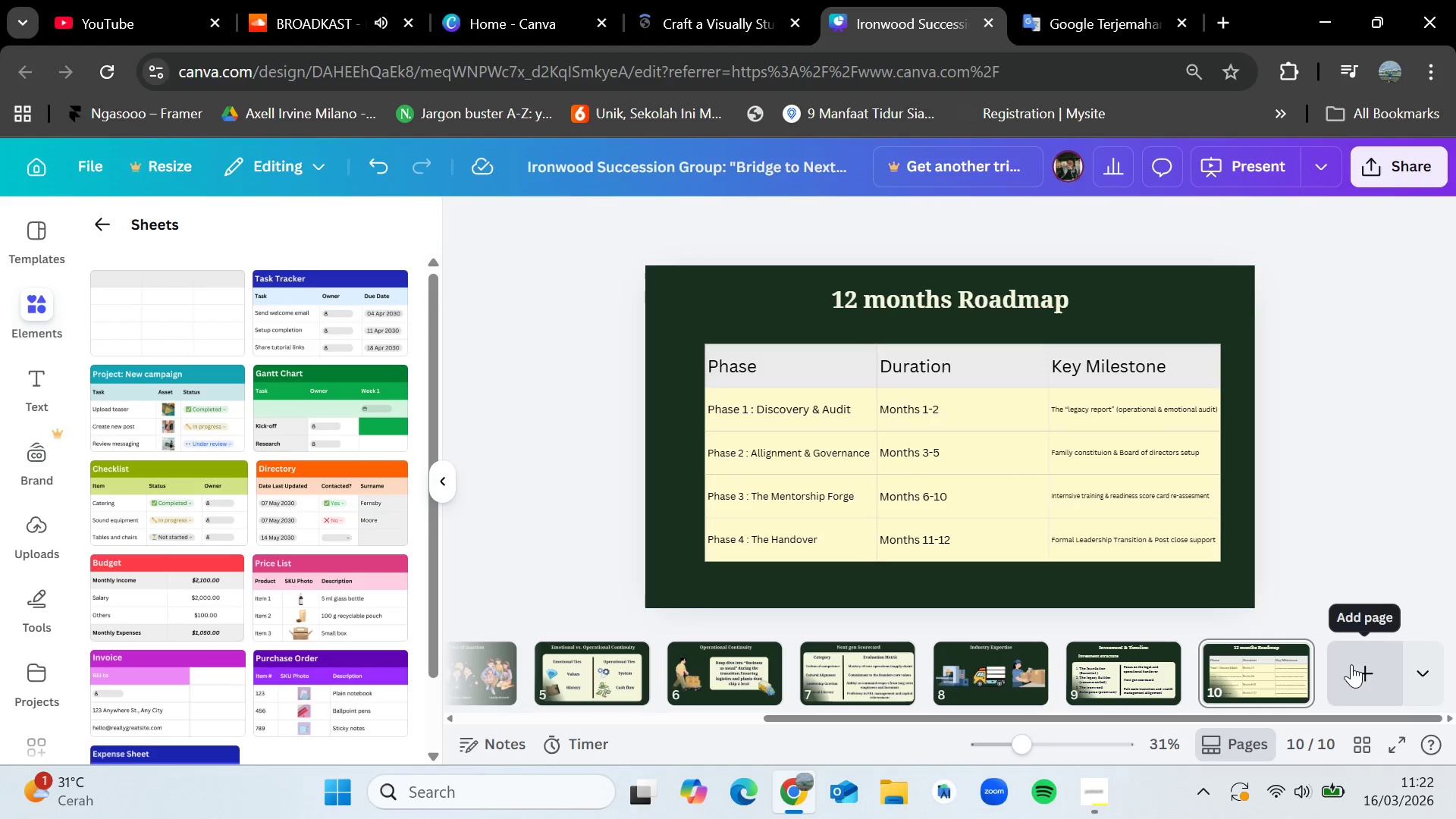 
left_click([1351, 664])
 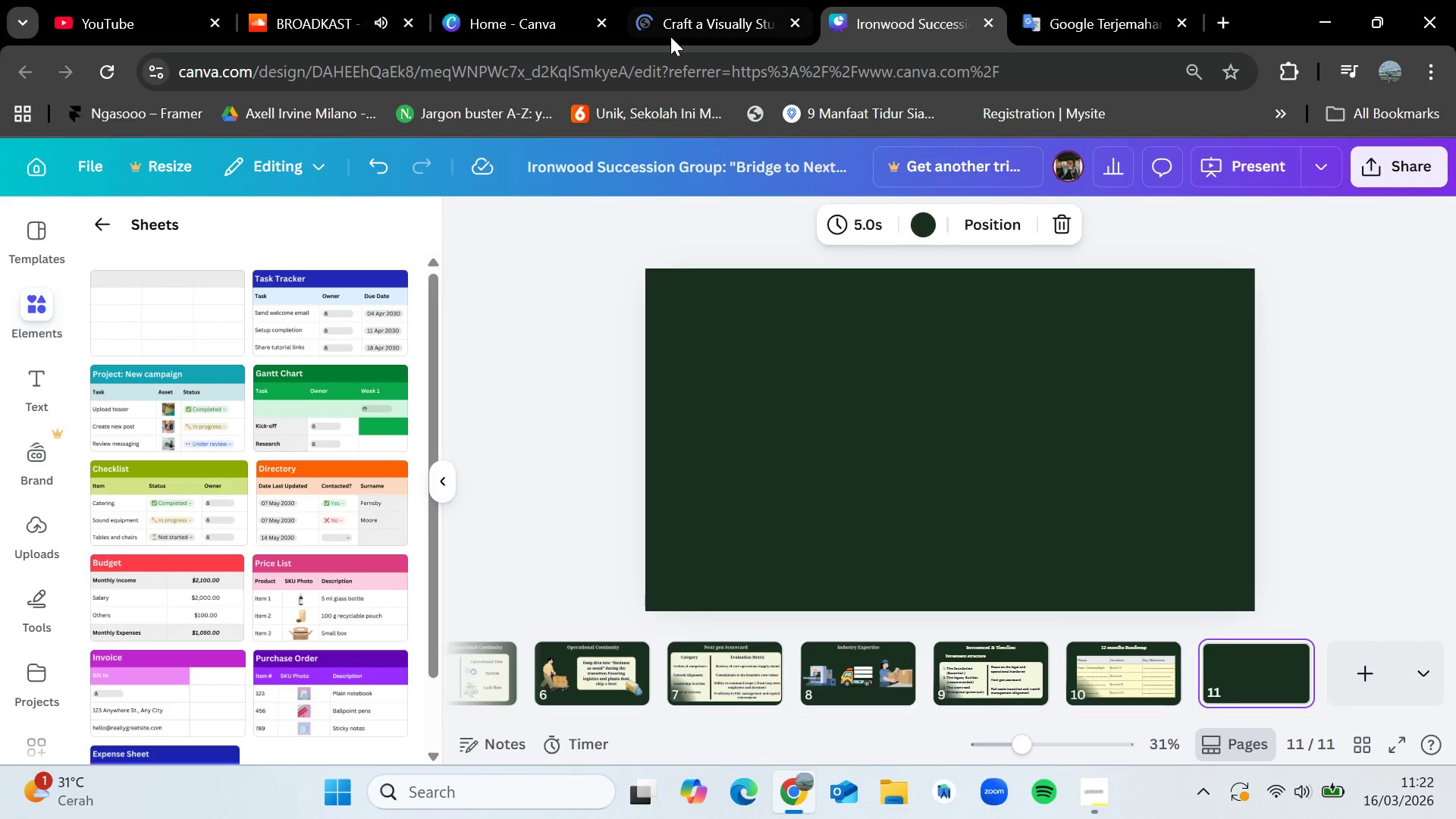 
left_click([681, 0])
 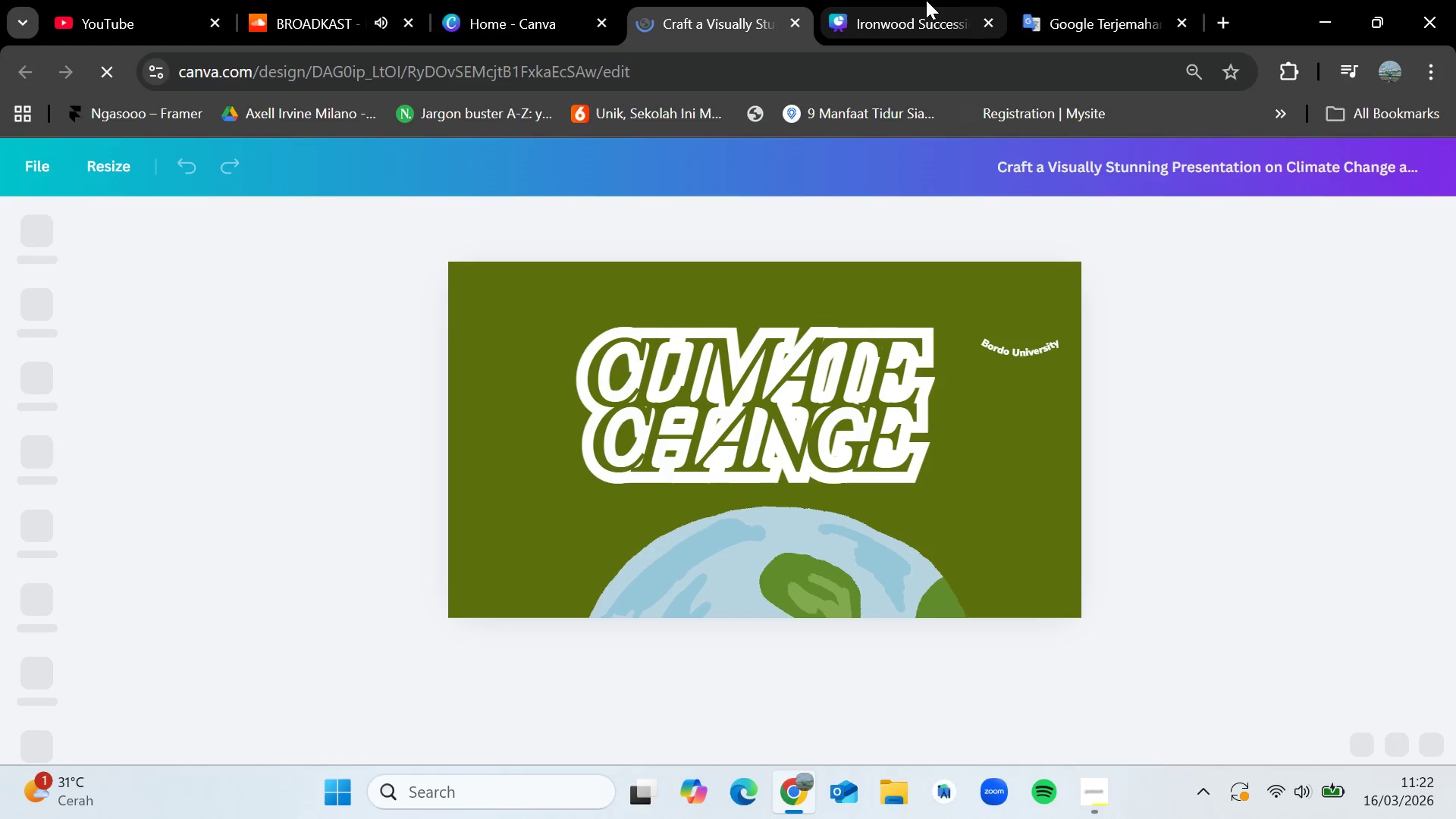 
left_click([926, 0])
 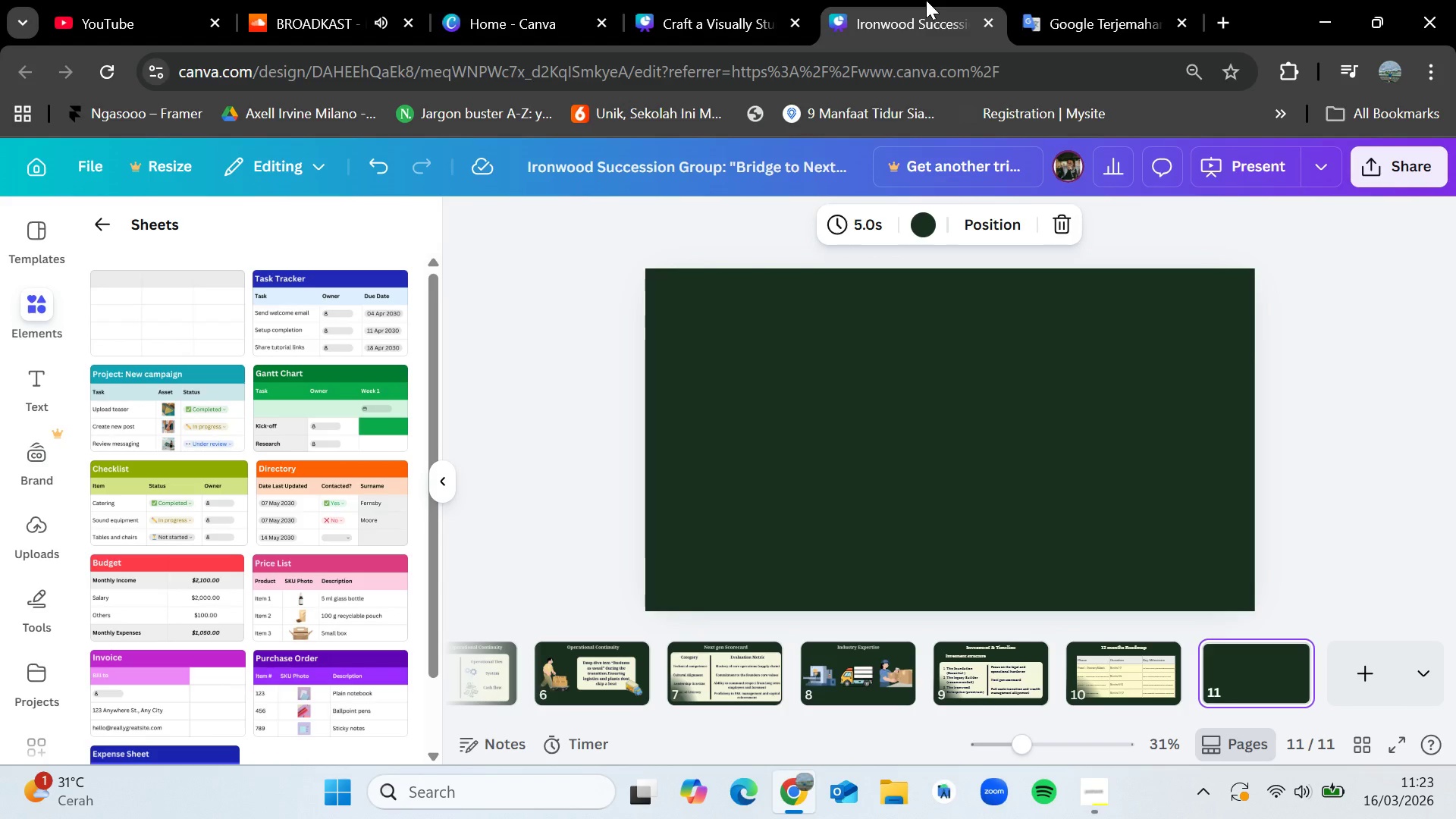 
wait(30.56)
 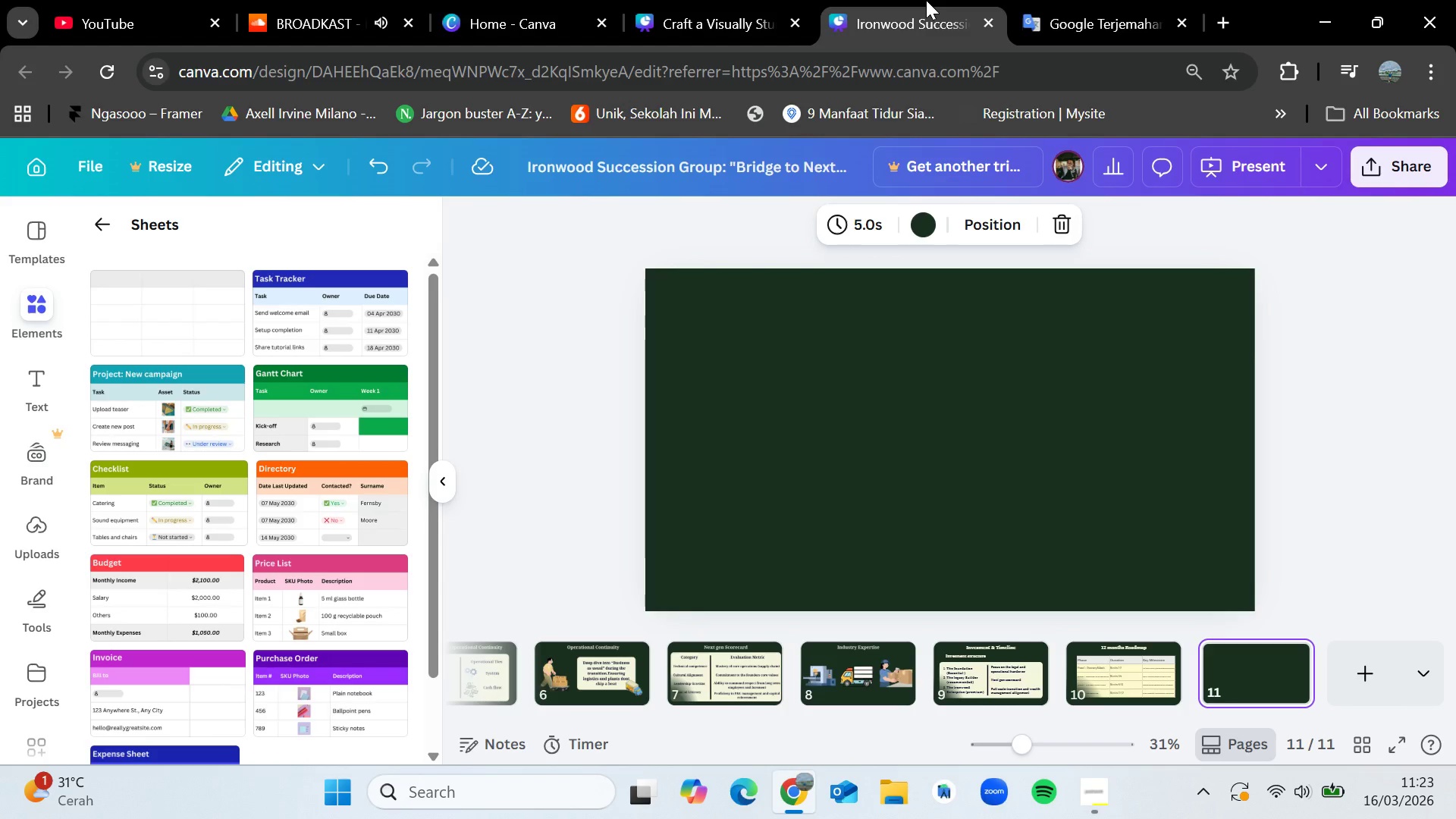 
left_click([684, 0])
 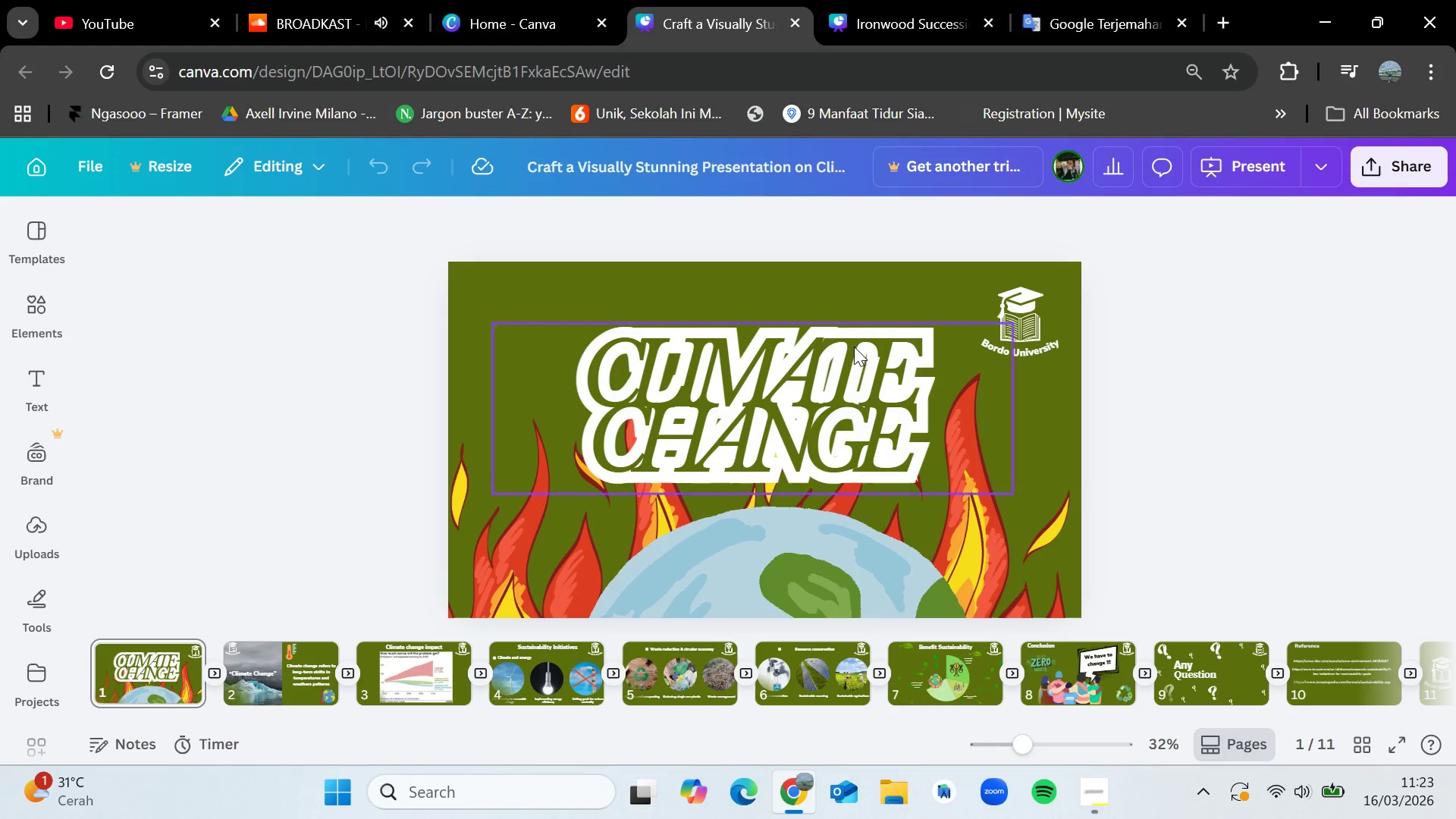 
mouse_move([1175, 664])
 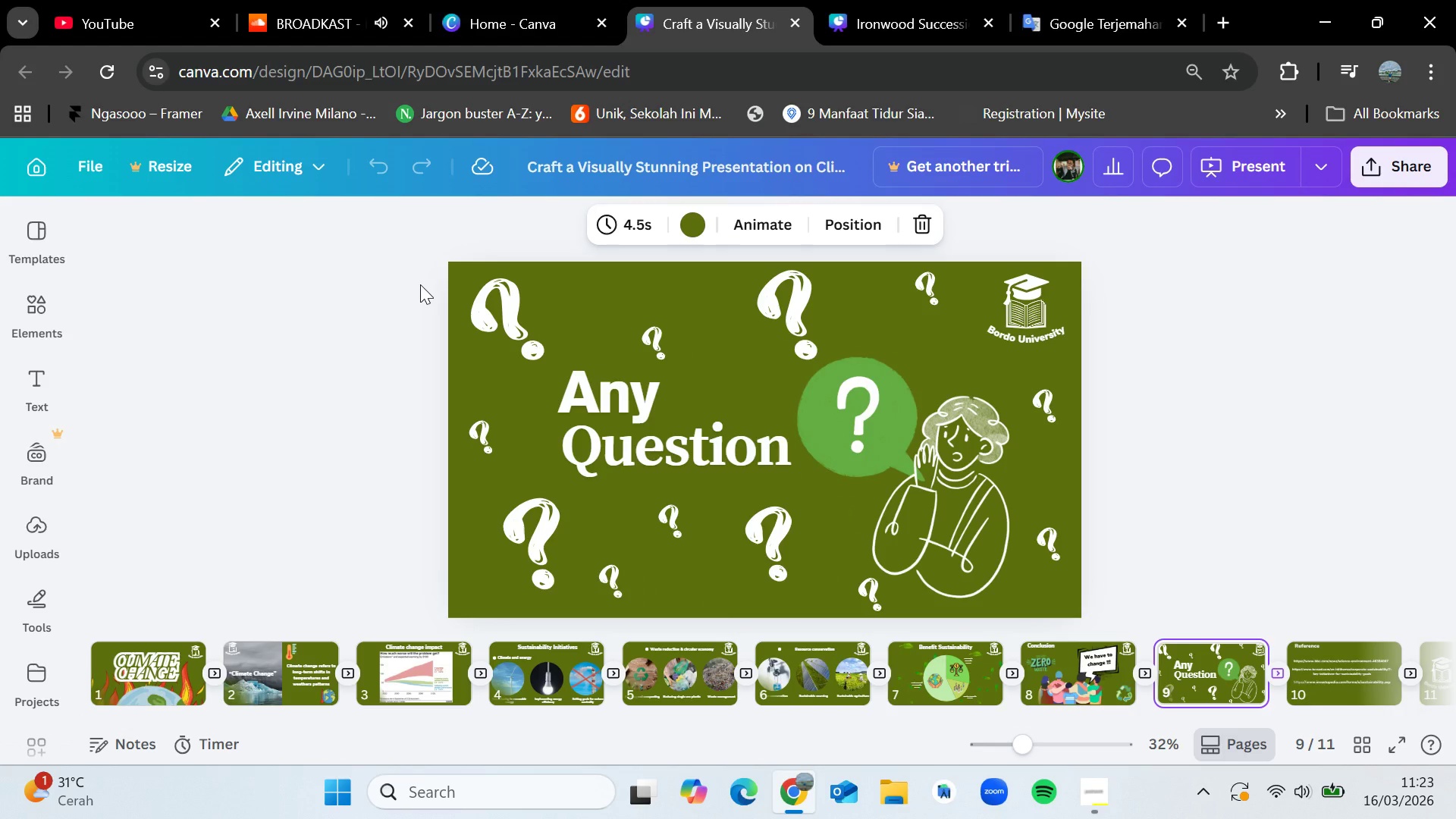 
left_click_drag(start_coordinate=[420, 284], to_coordinate=[1129, 610])
 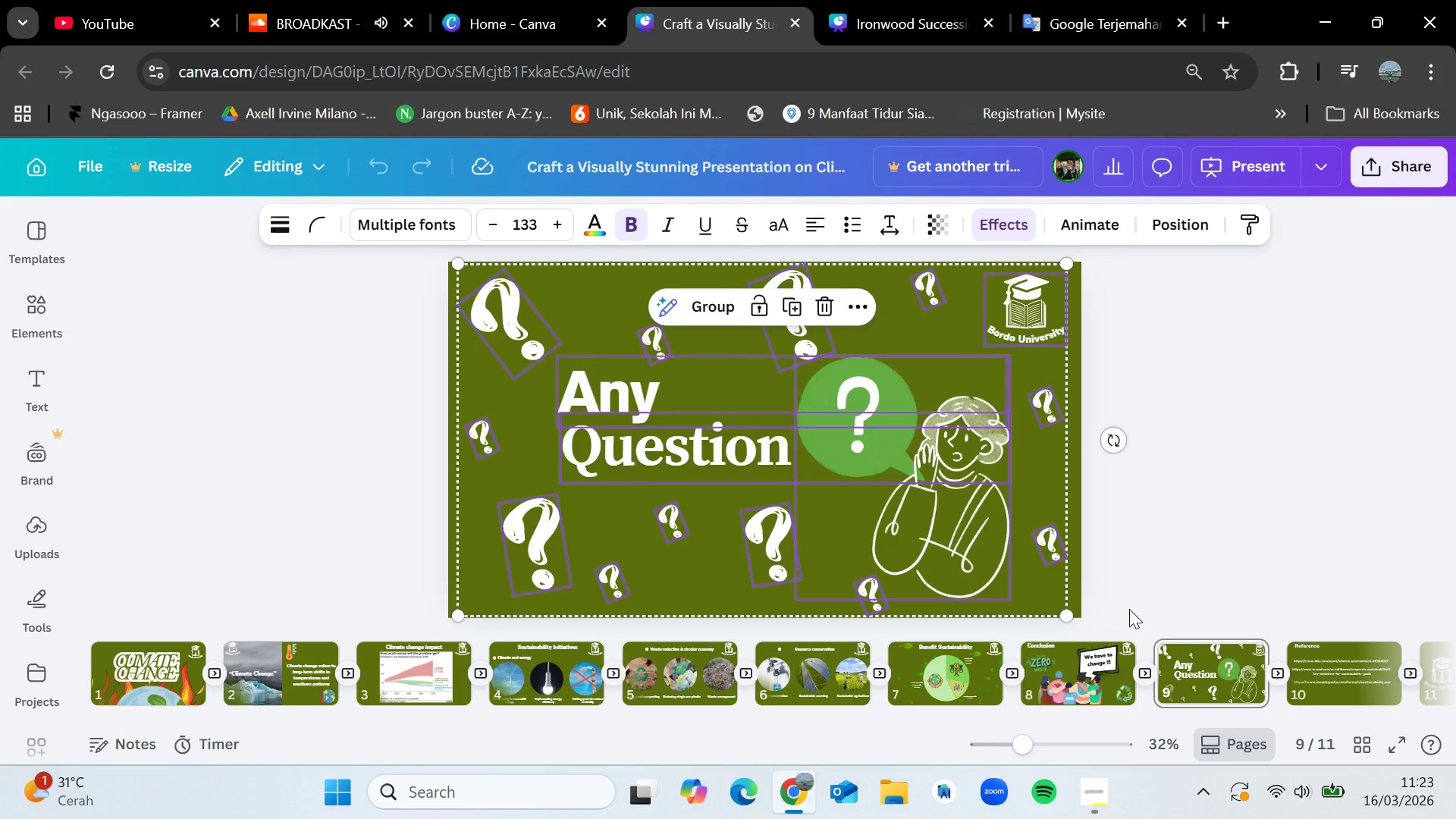 
key(Control+C)
 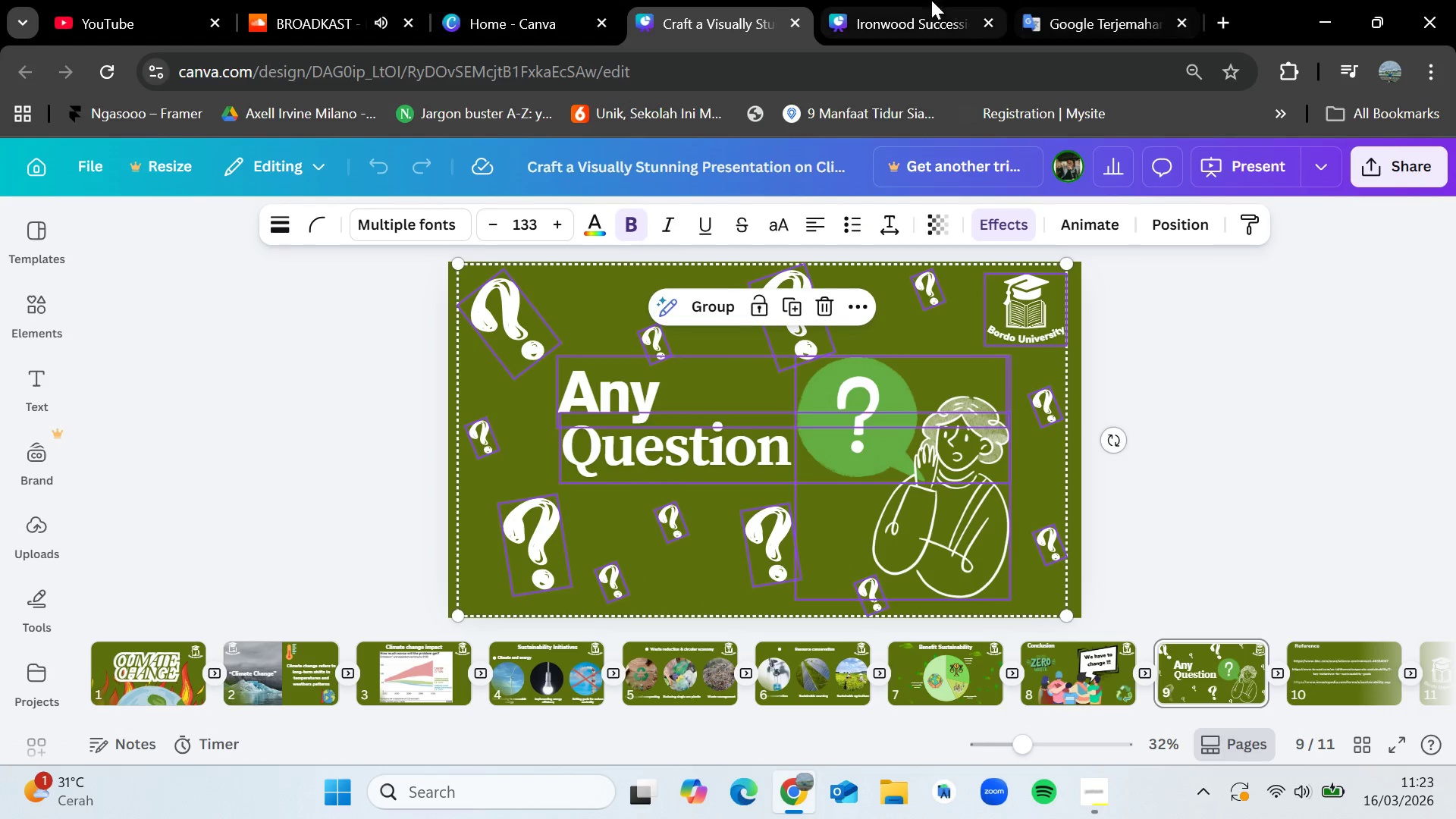 
left_click([931, 0])
 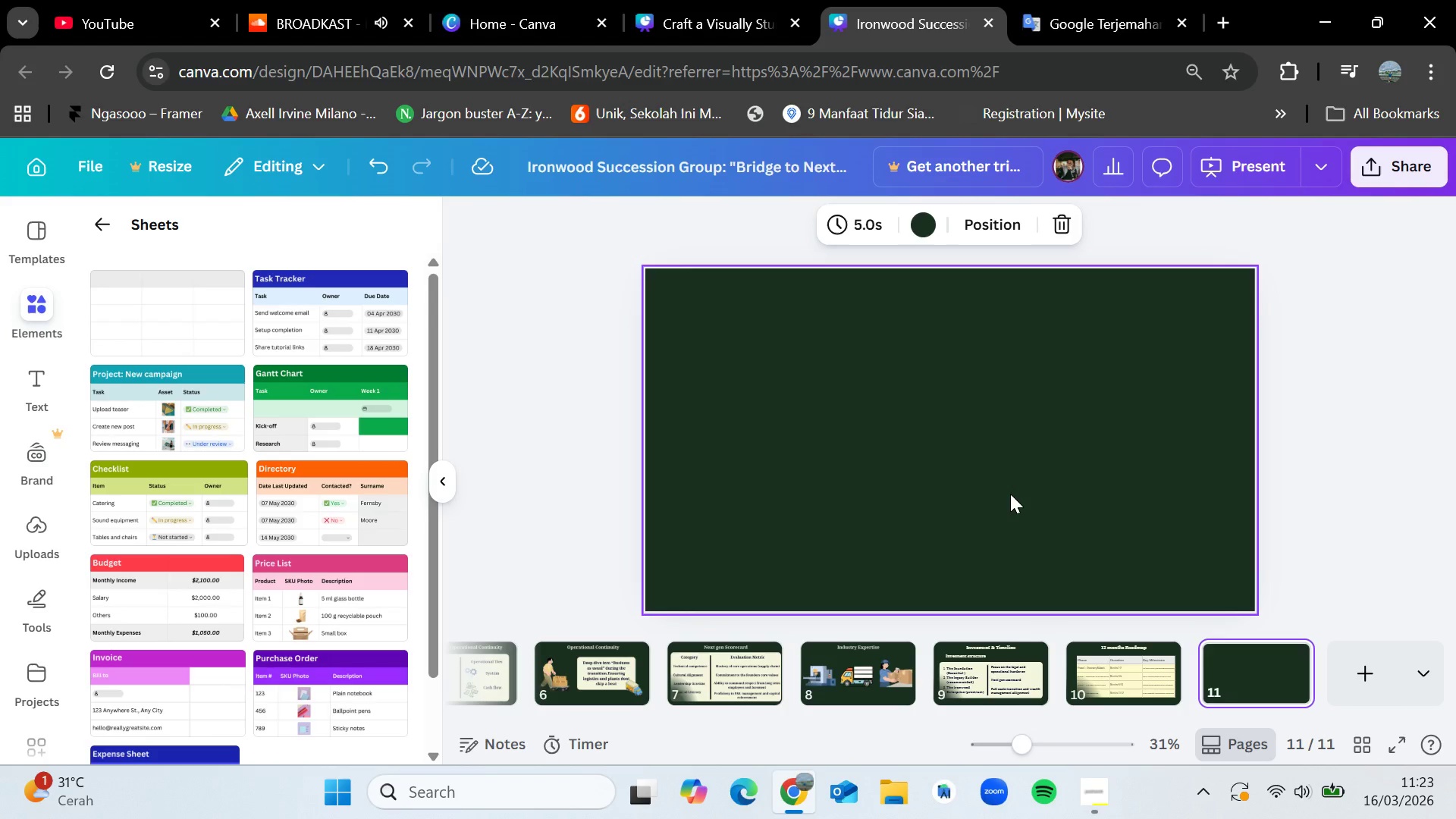 
key(Control+V)
 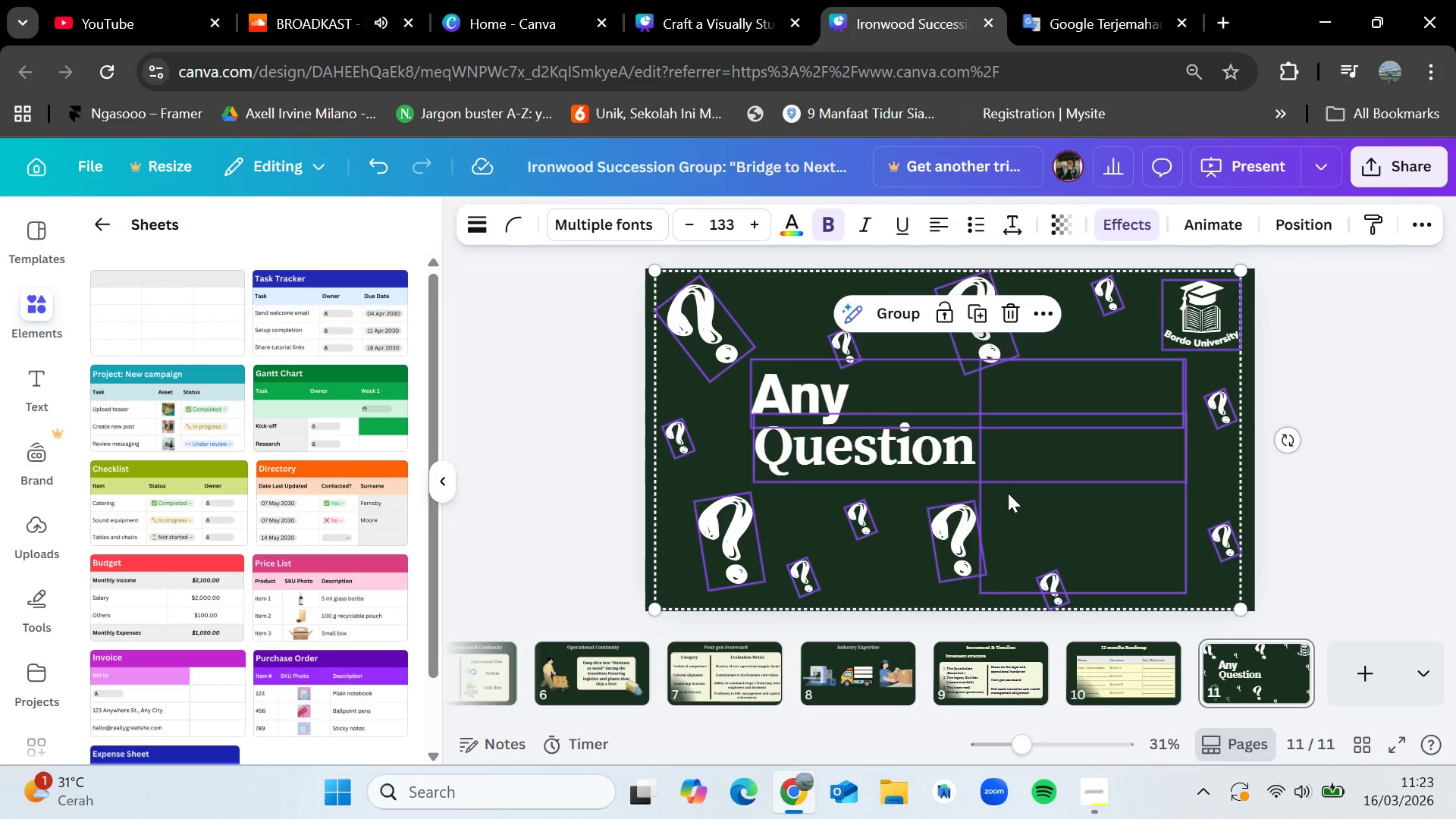 
left_click([1347, 366])
 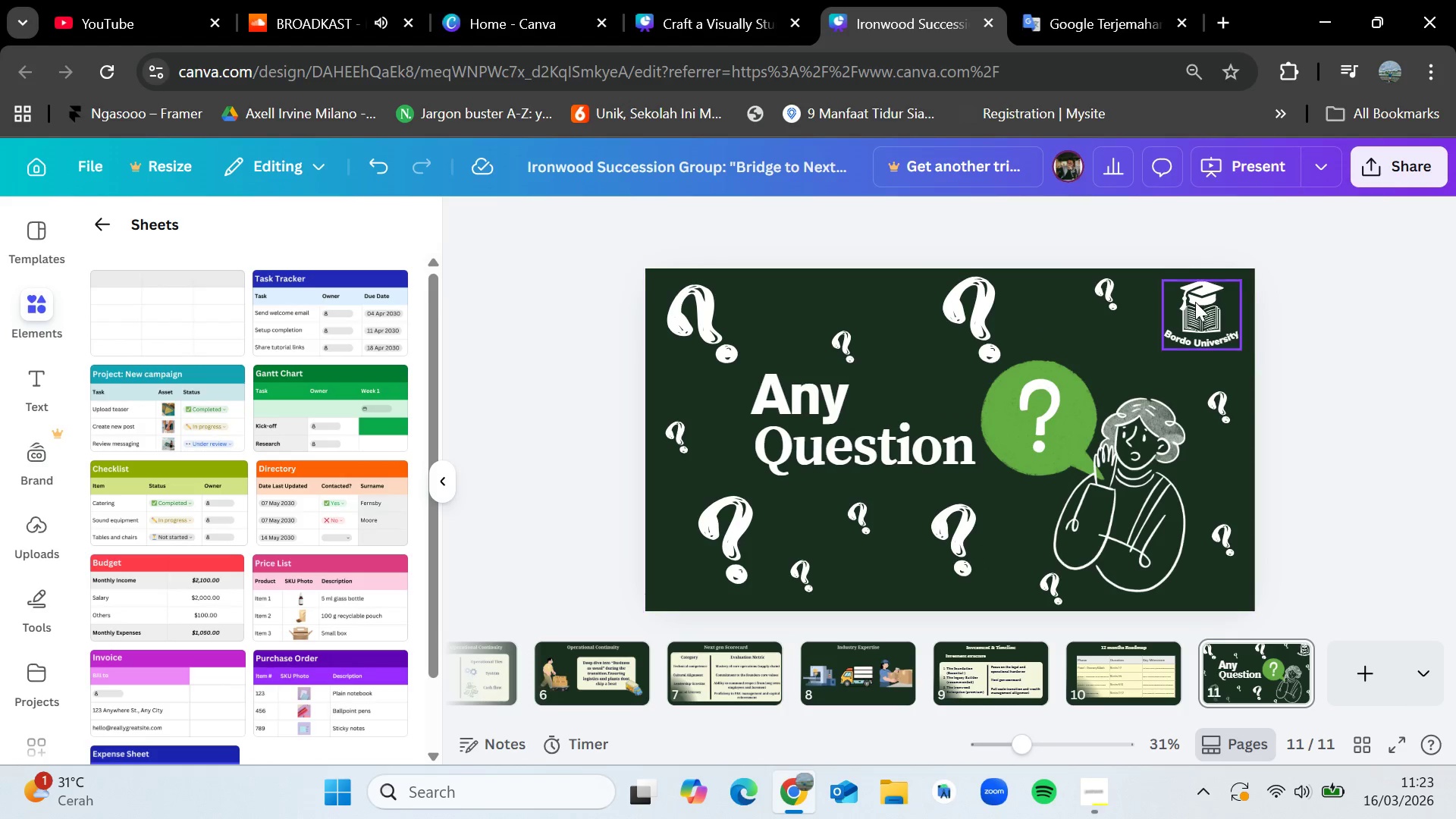 
left_click([1195, 302])
 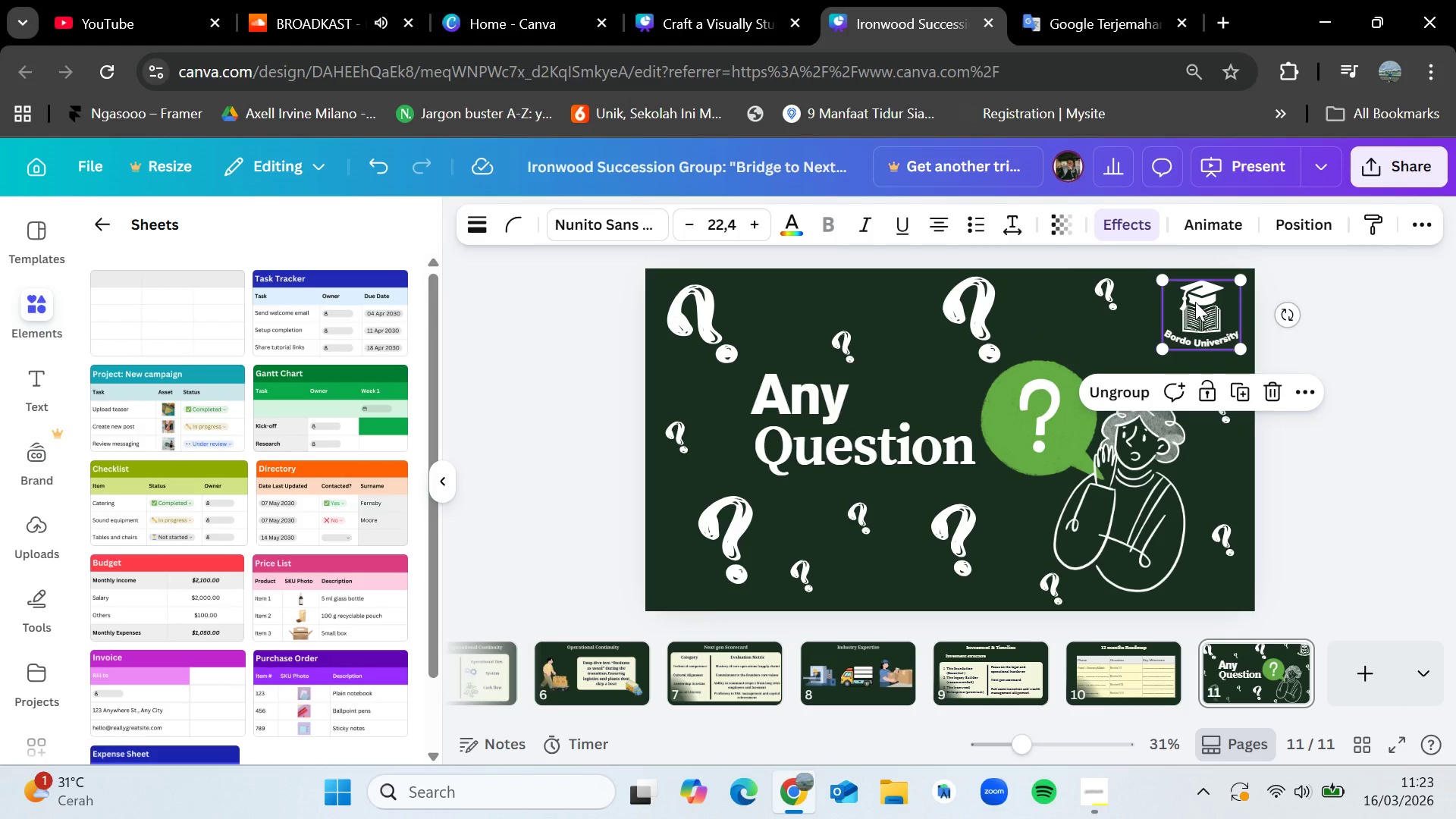 
key(Delete)
 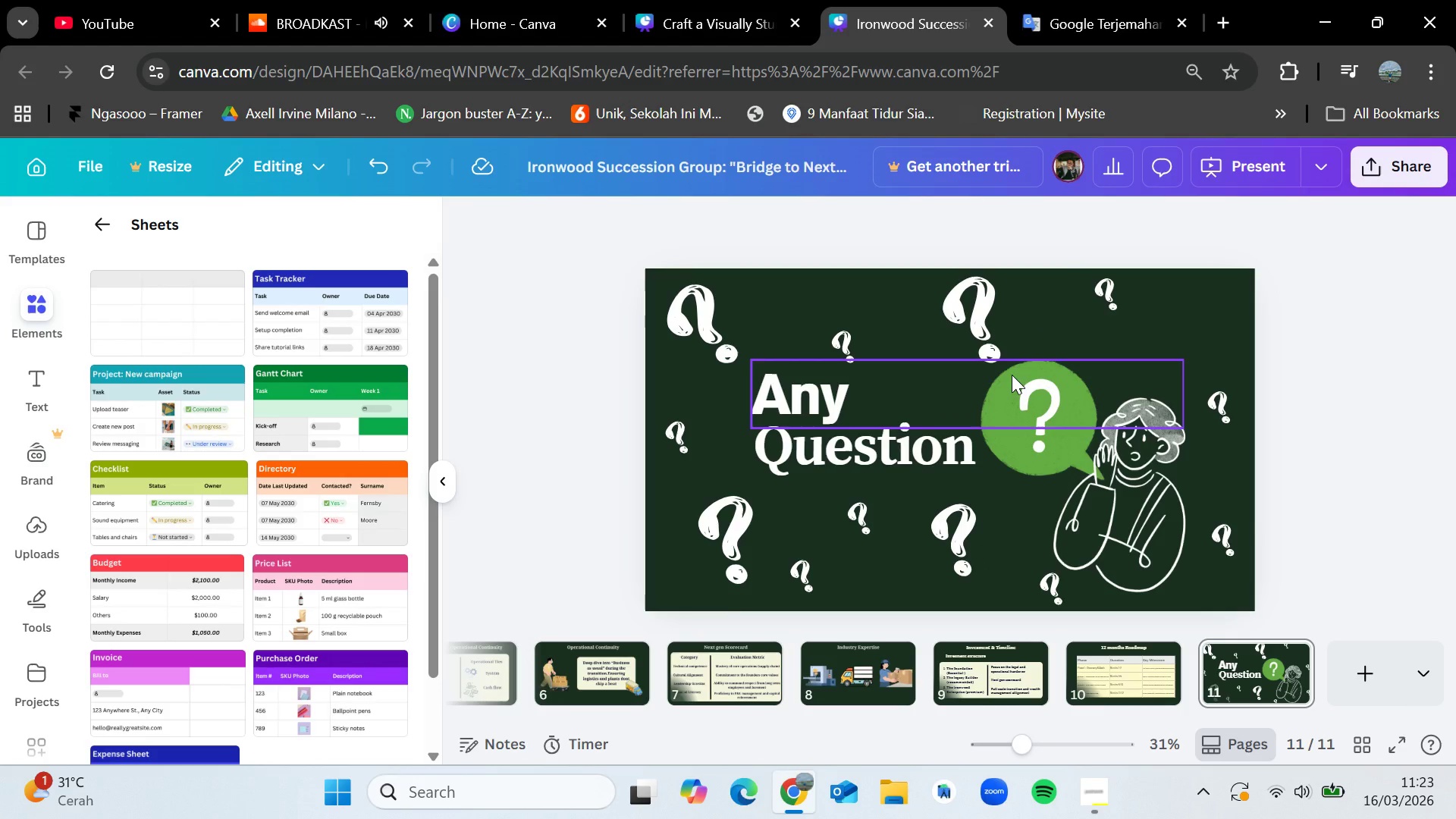 
left_click([1012, 375])
 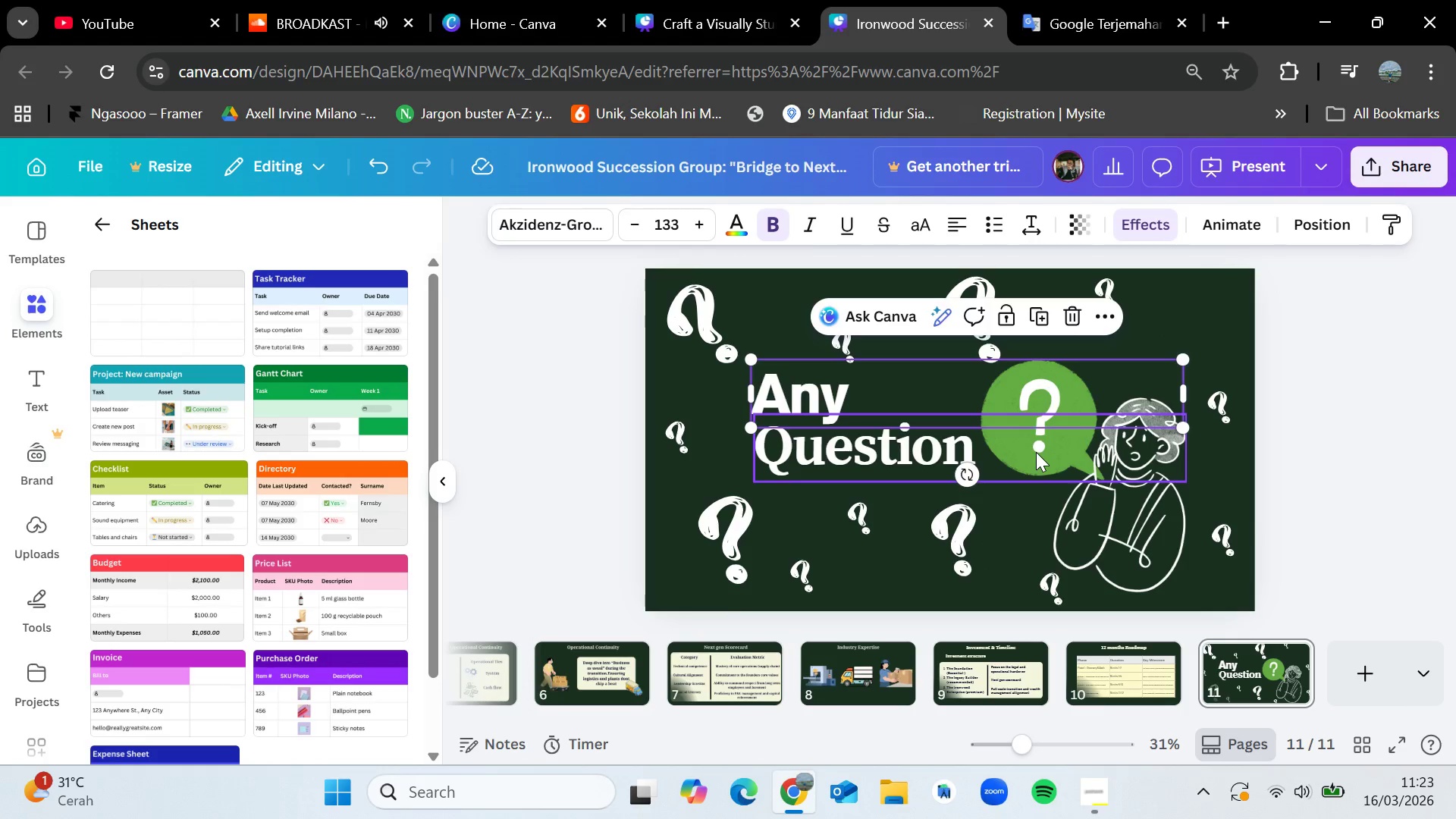 
left_click([1038, 452])
 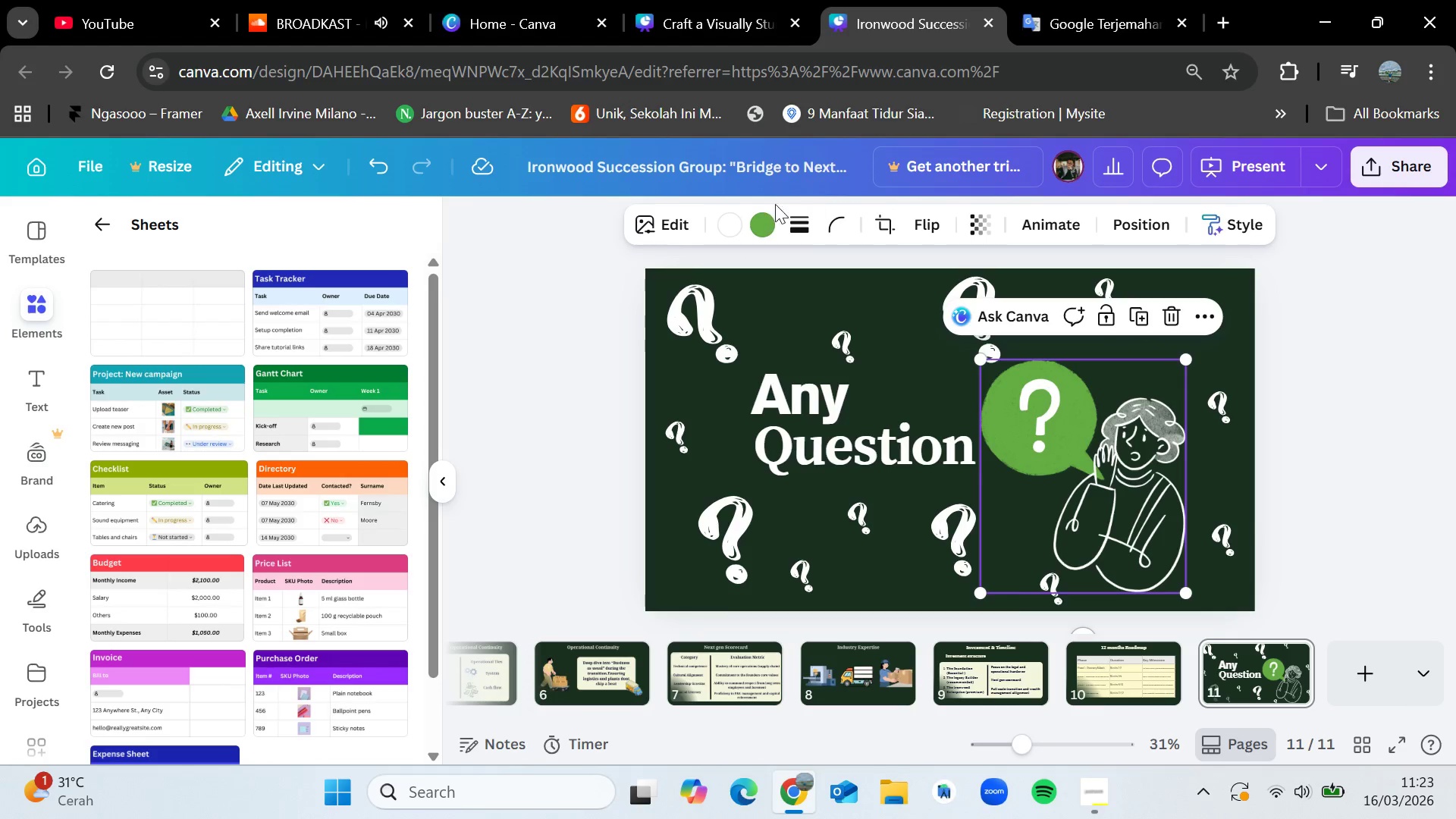 
left_click([767, 218])
 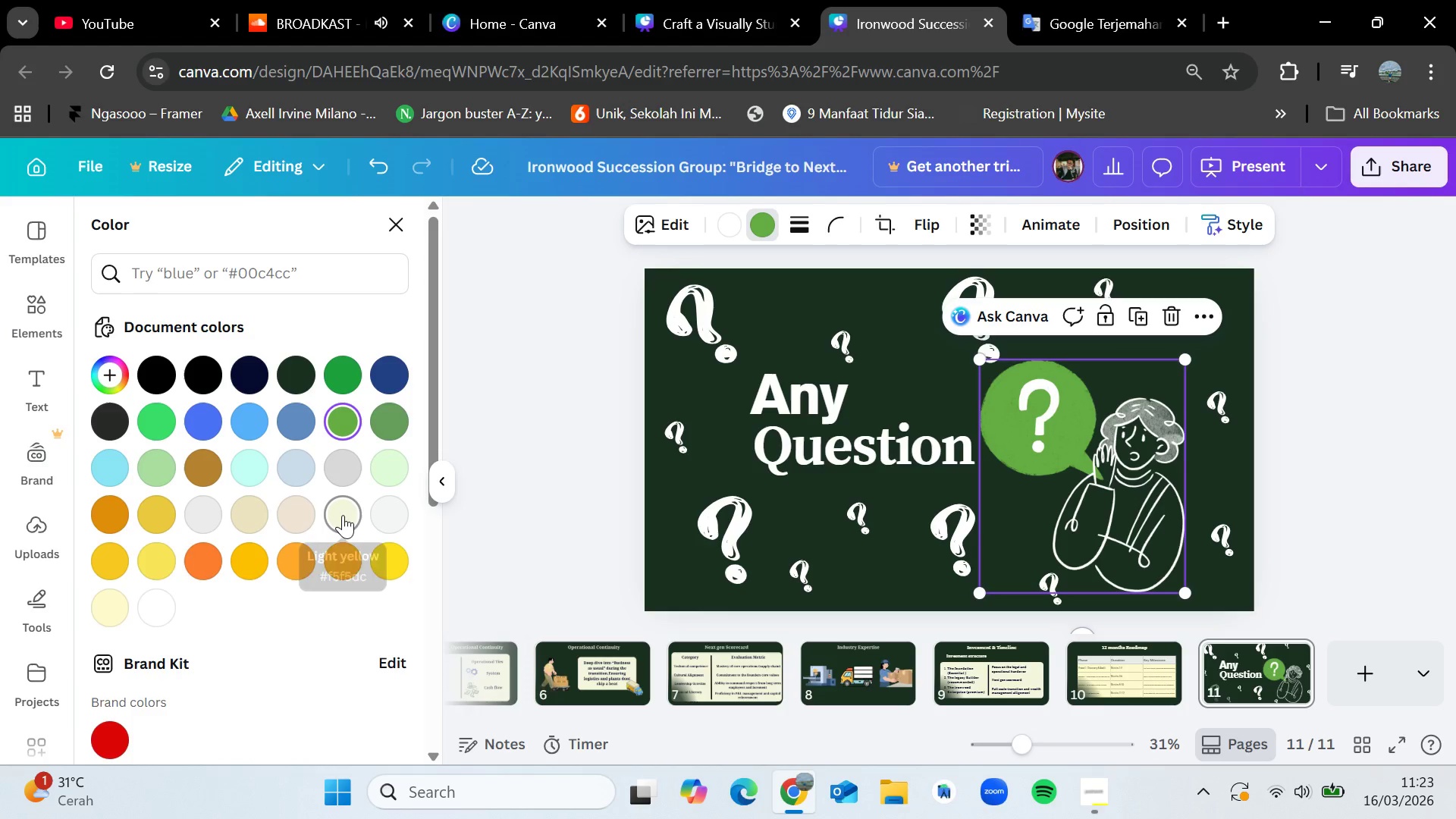 
left_click([343, 515])
 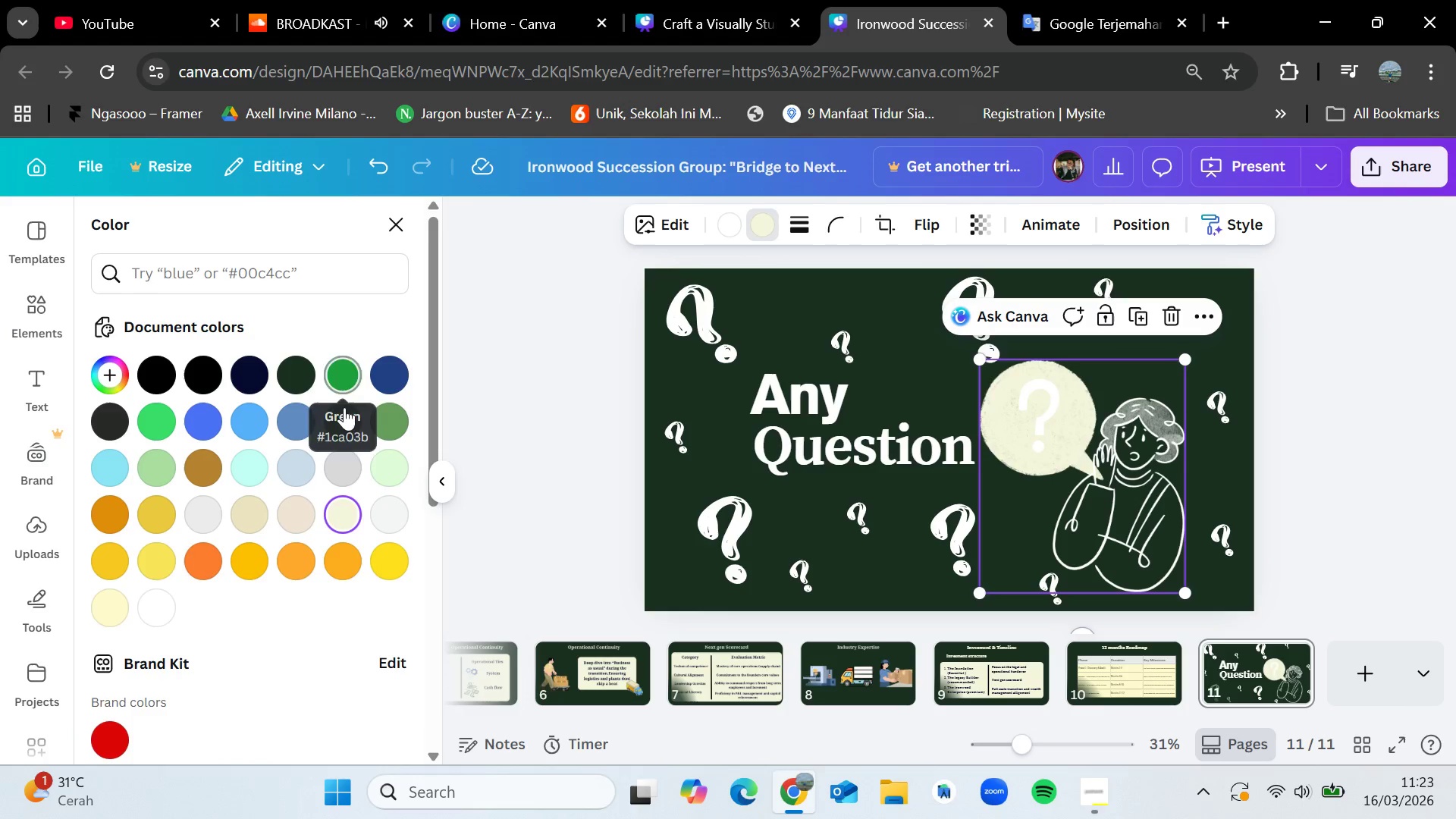 
wait(5.83)
 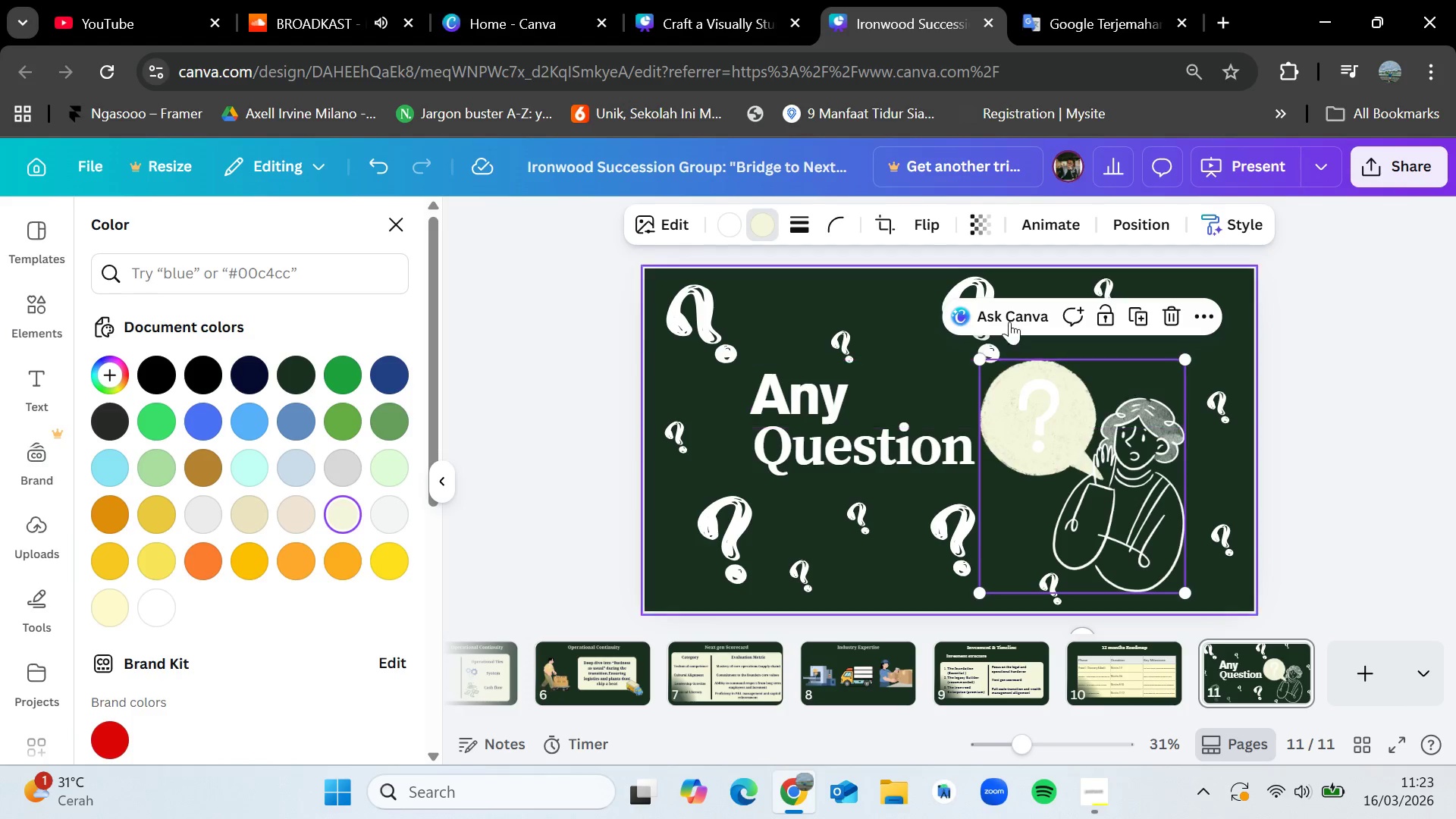 
left_click([385, 422])
 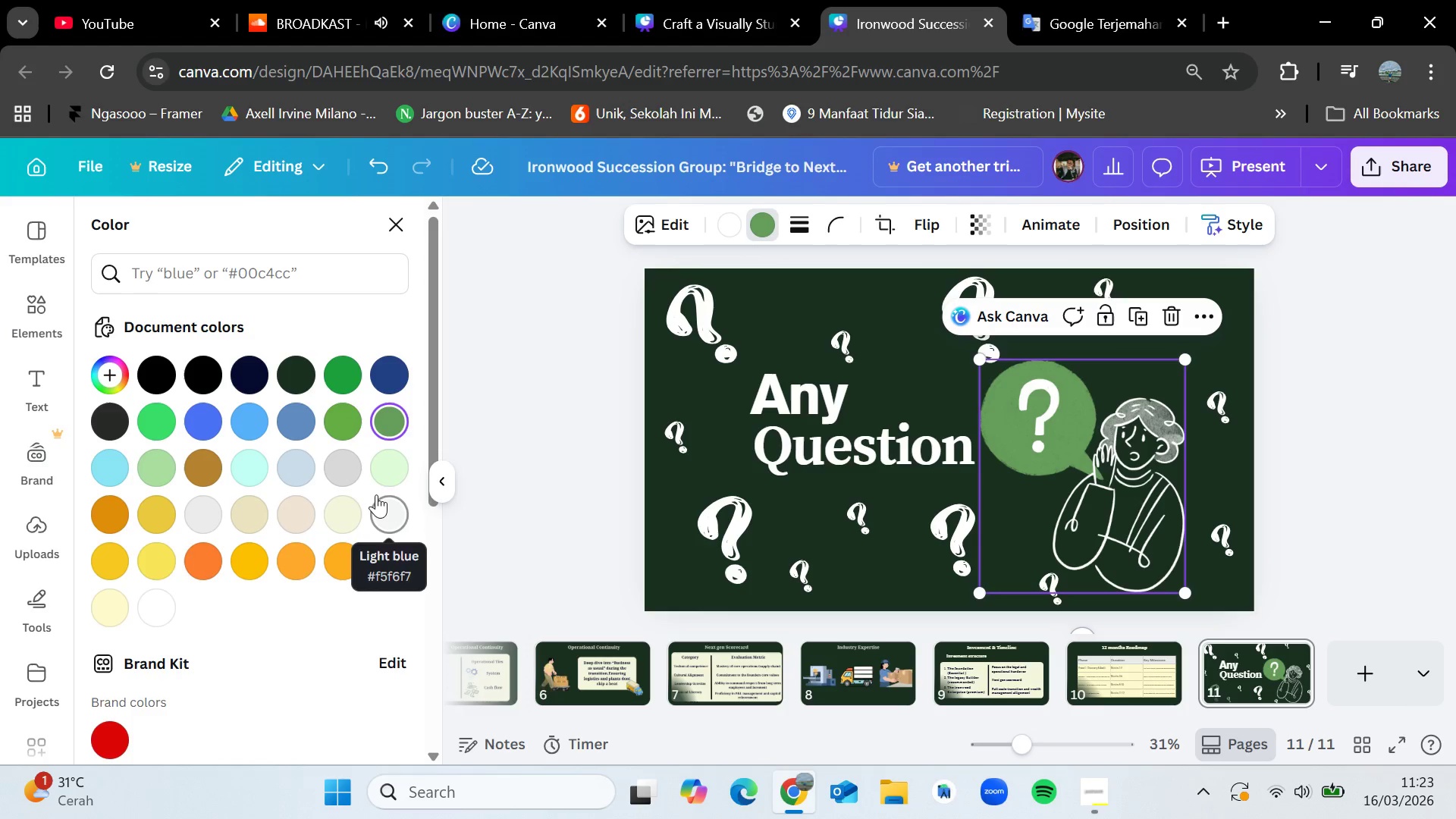 
left_click([167, 356])
 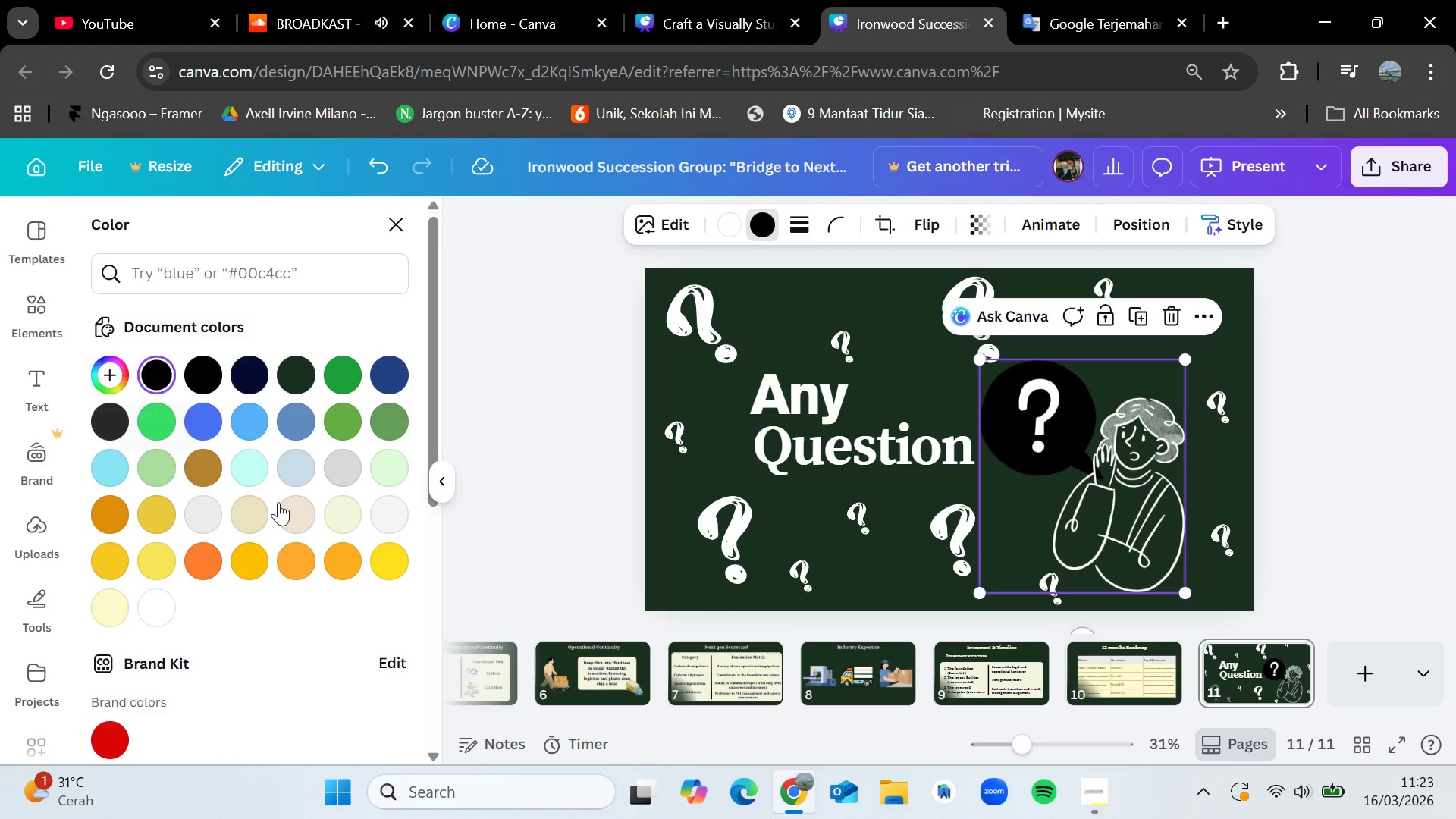 
left_click([168, 603])
 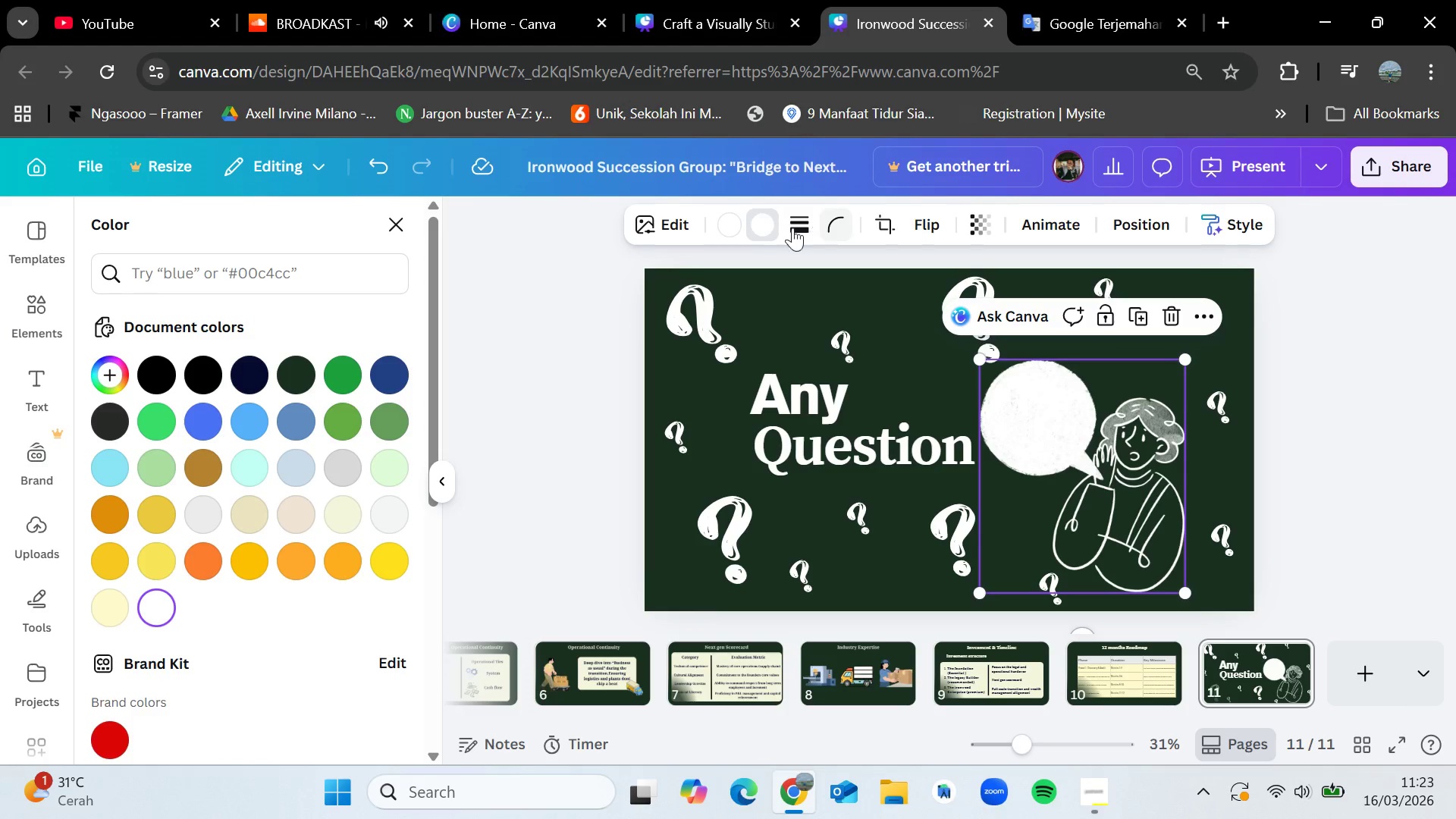 
left_click([733, 223])
 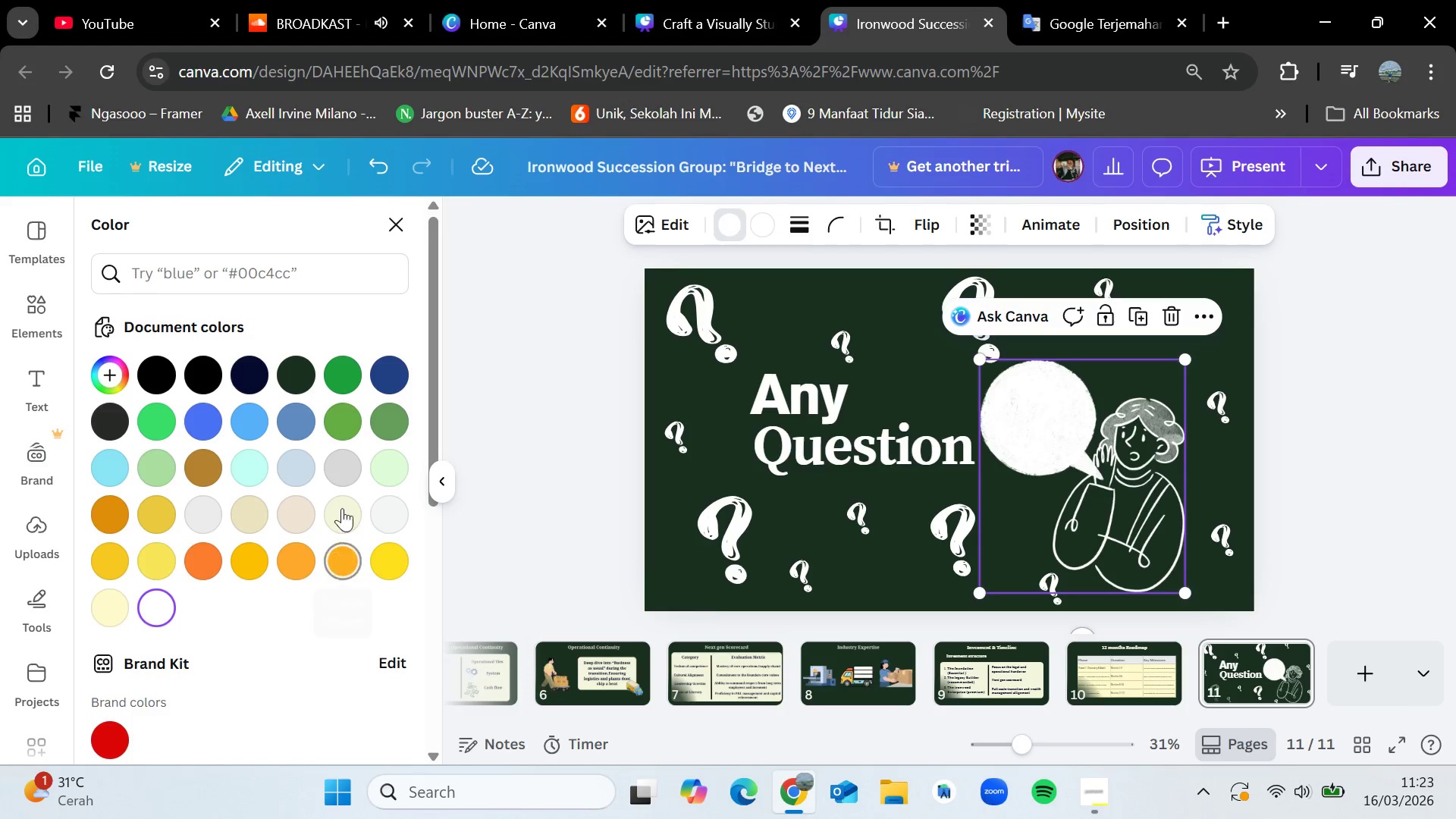 
left_click([342, 497])
 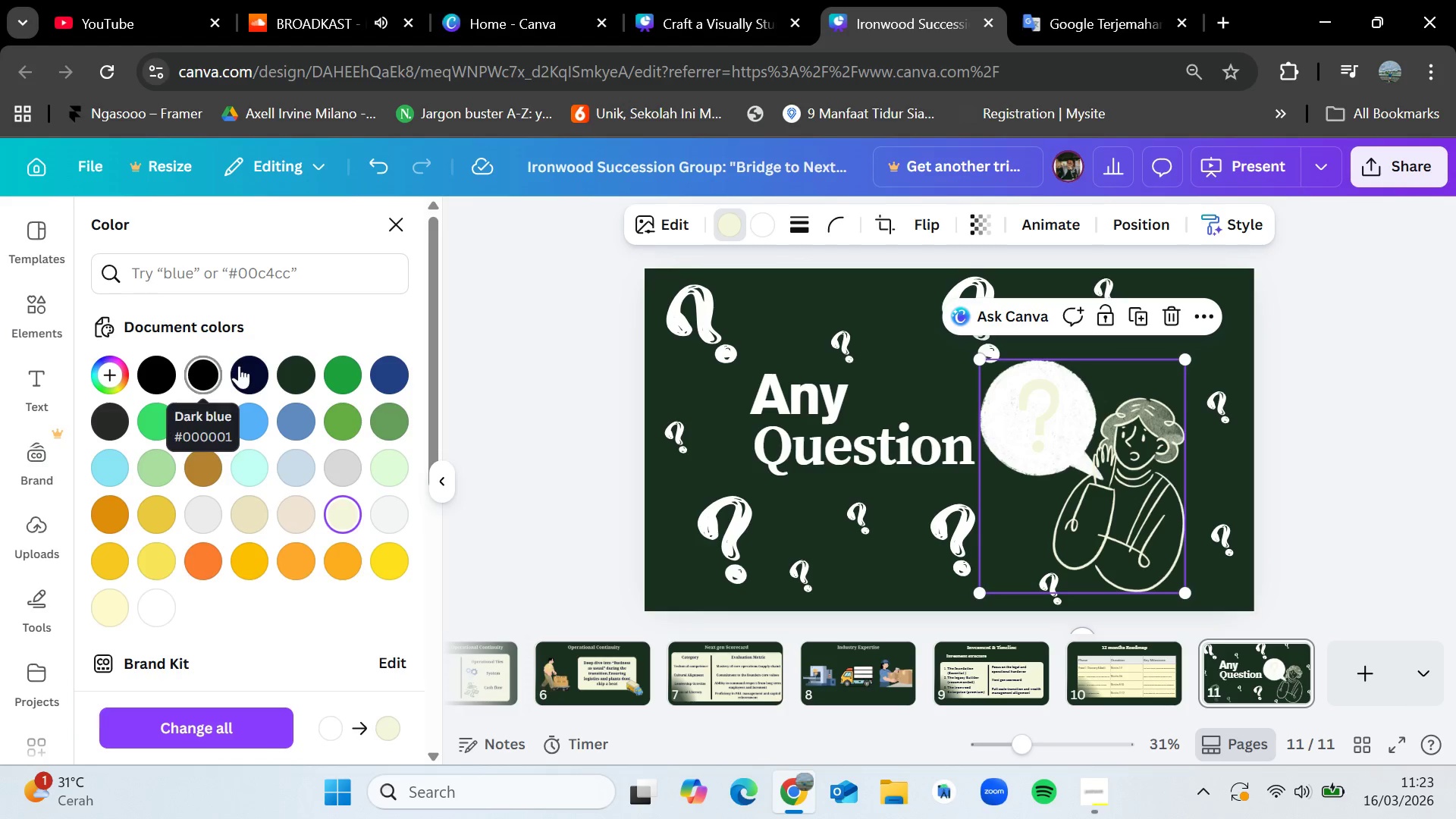 
wait(7.88)
 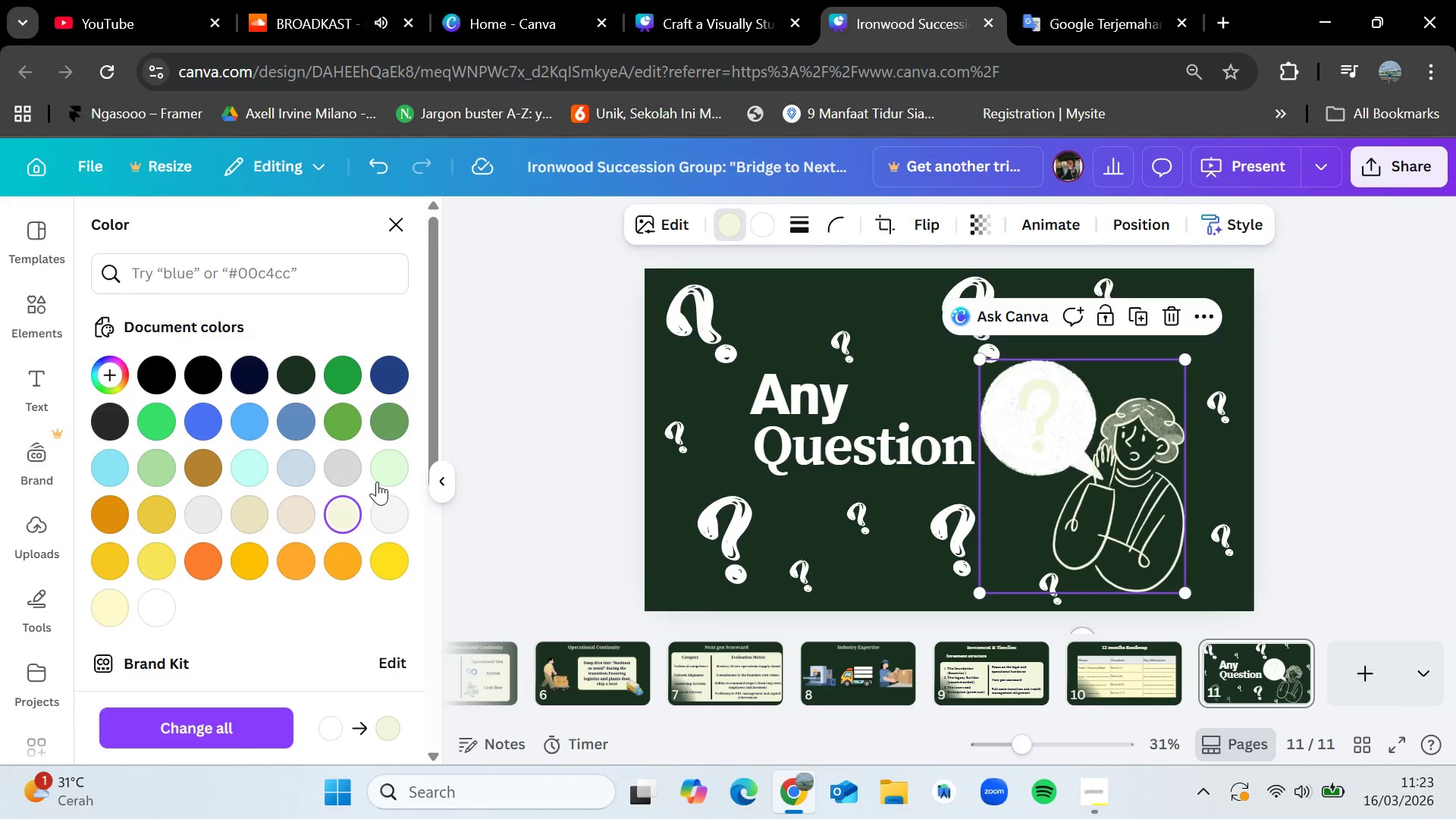 
left_click([201, 371])
 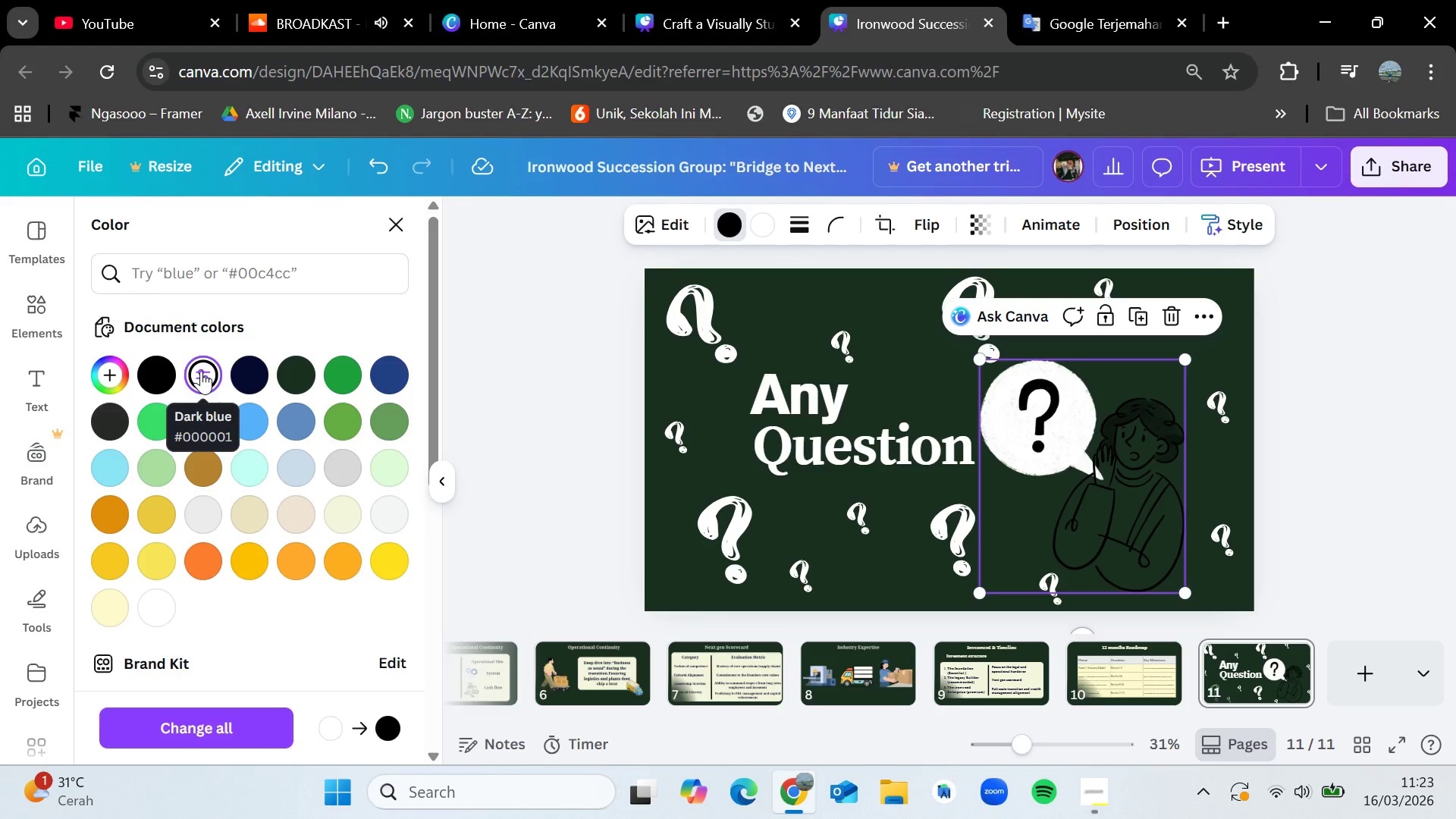 
key(Control+Z)
 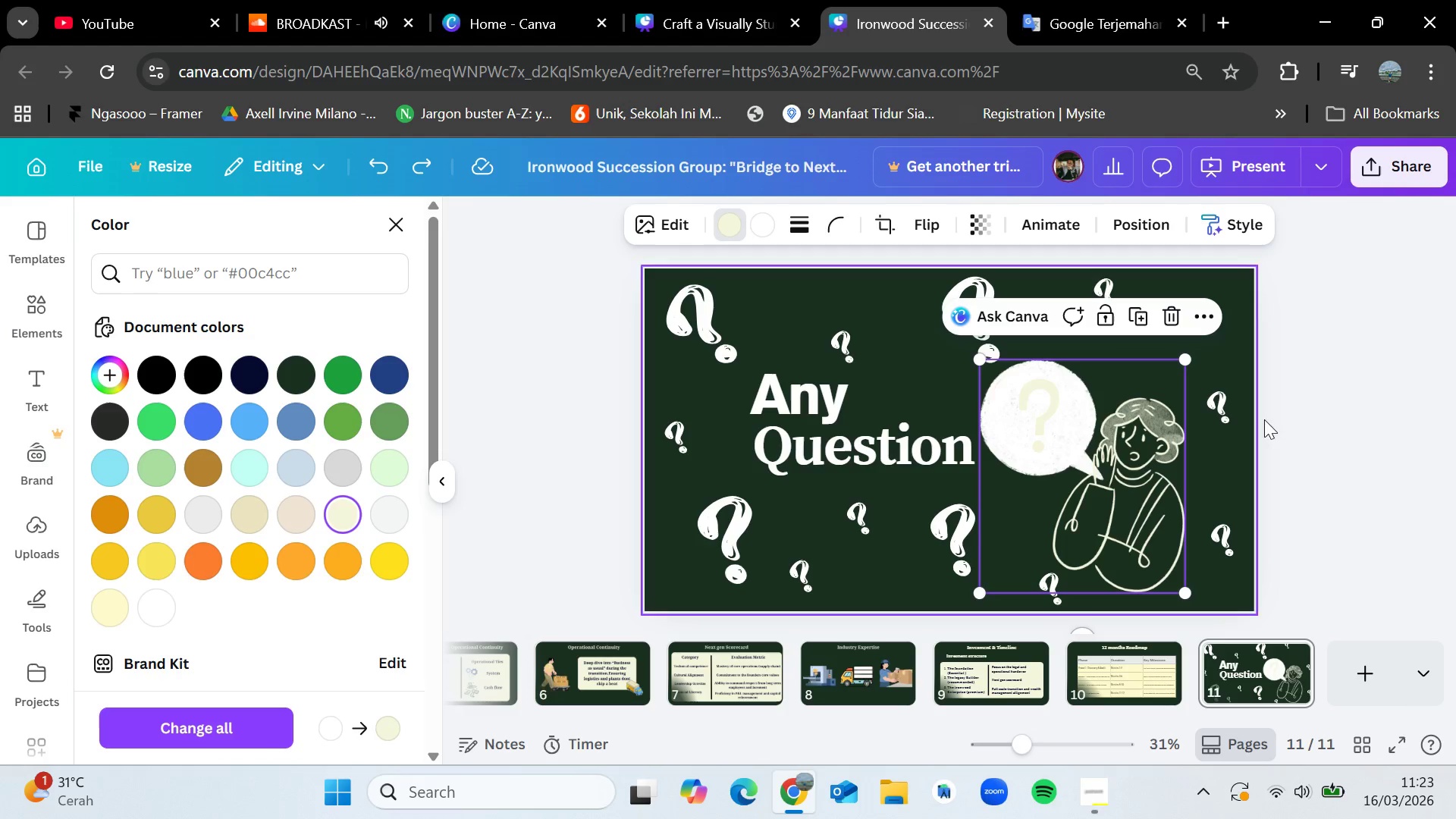 
left_click([1407, 407])
 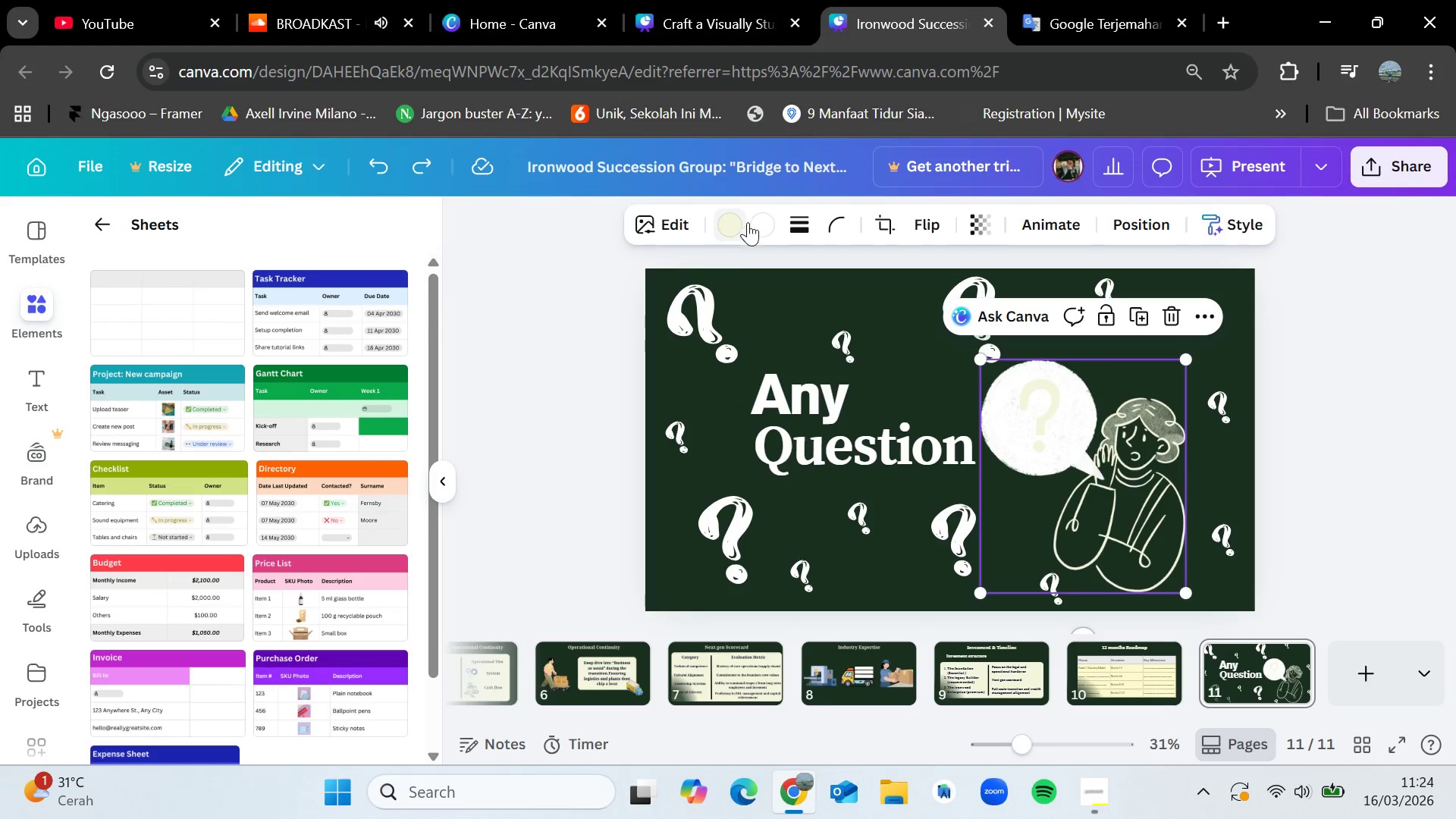 
left_click([726, 223])
 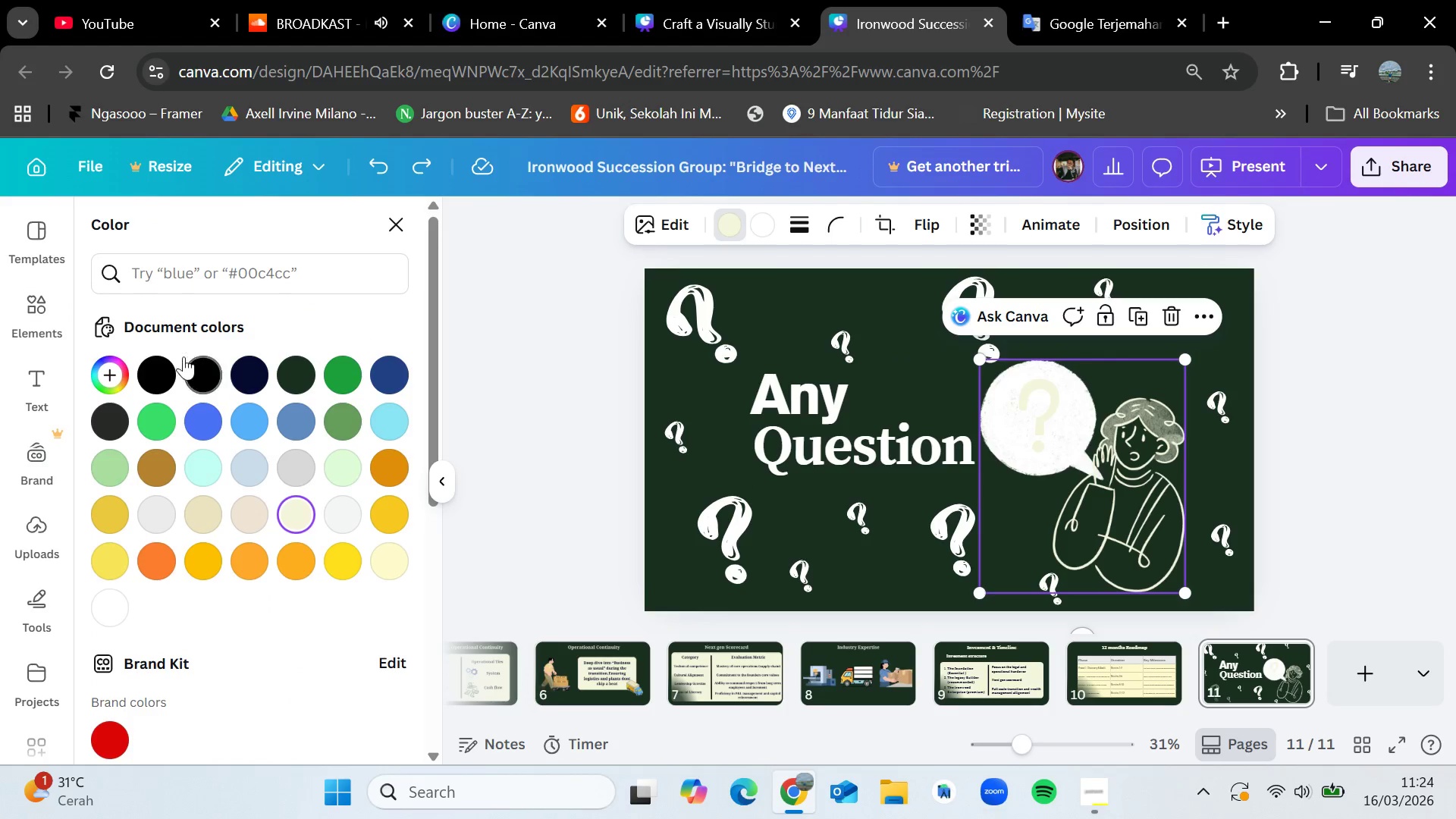 
left_click([157, 375])
 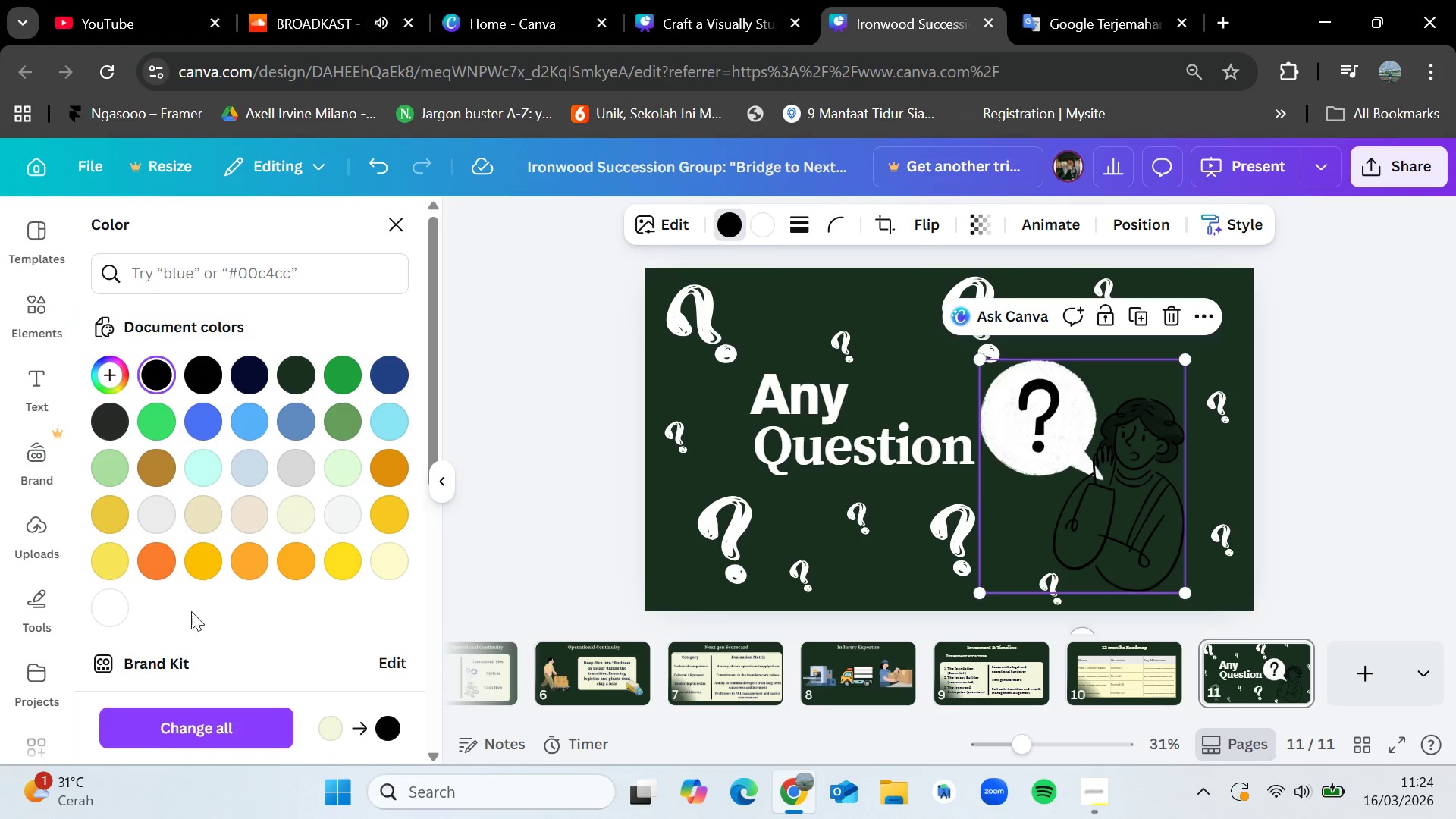 
left_click([117, 605])
 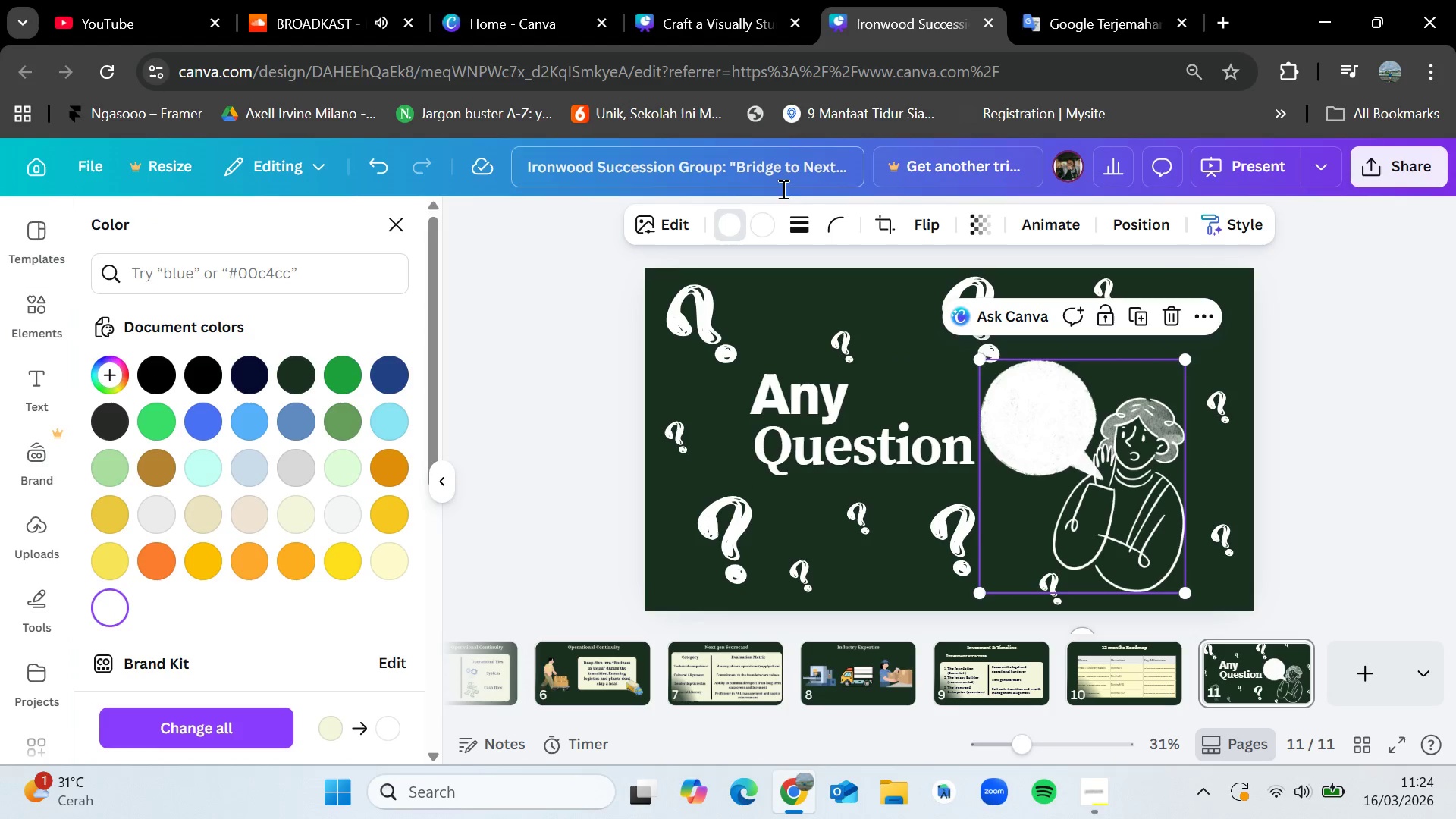 
left_click([763, 224])
 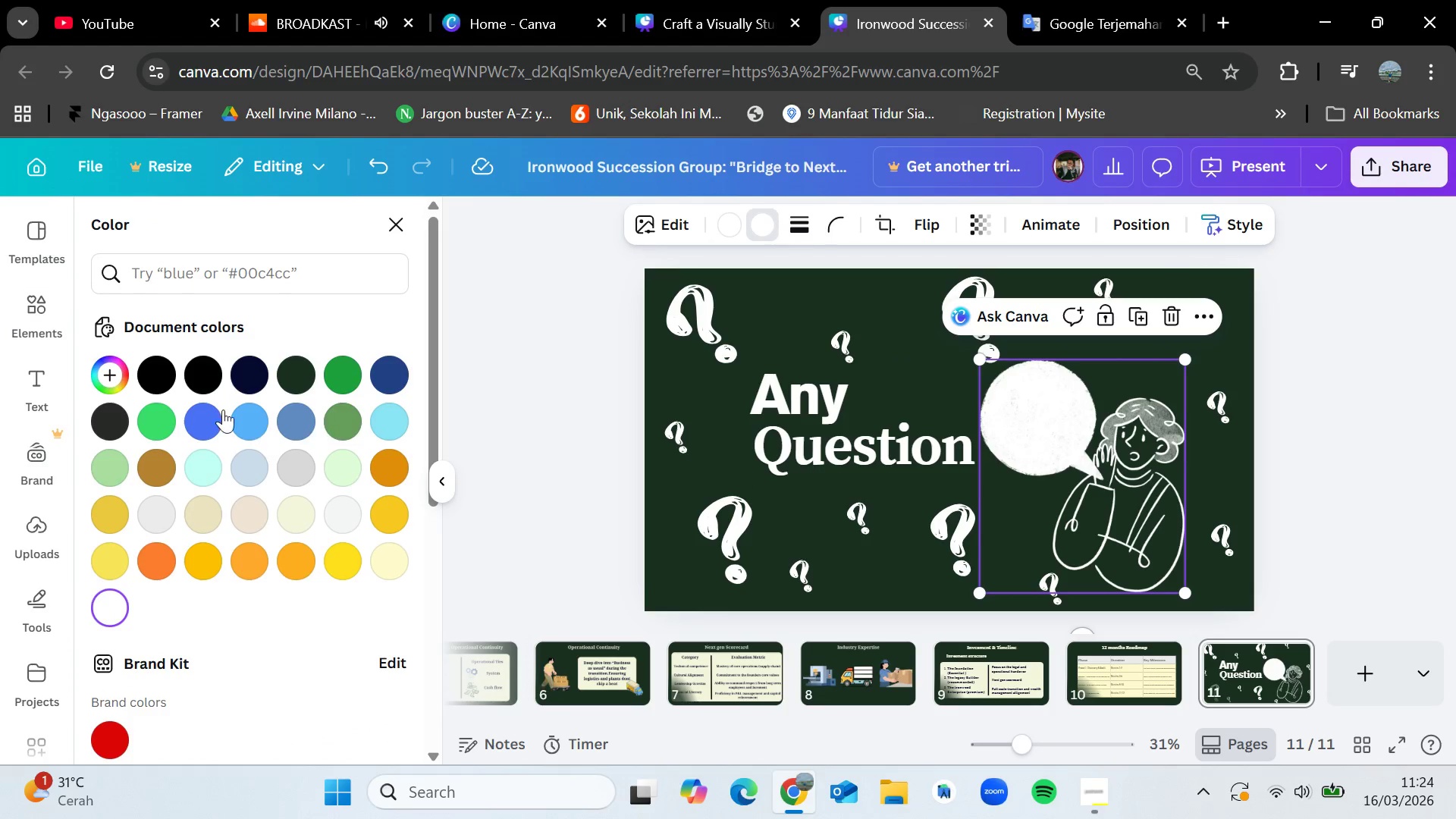 
left_click([116, 411])
 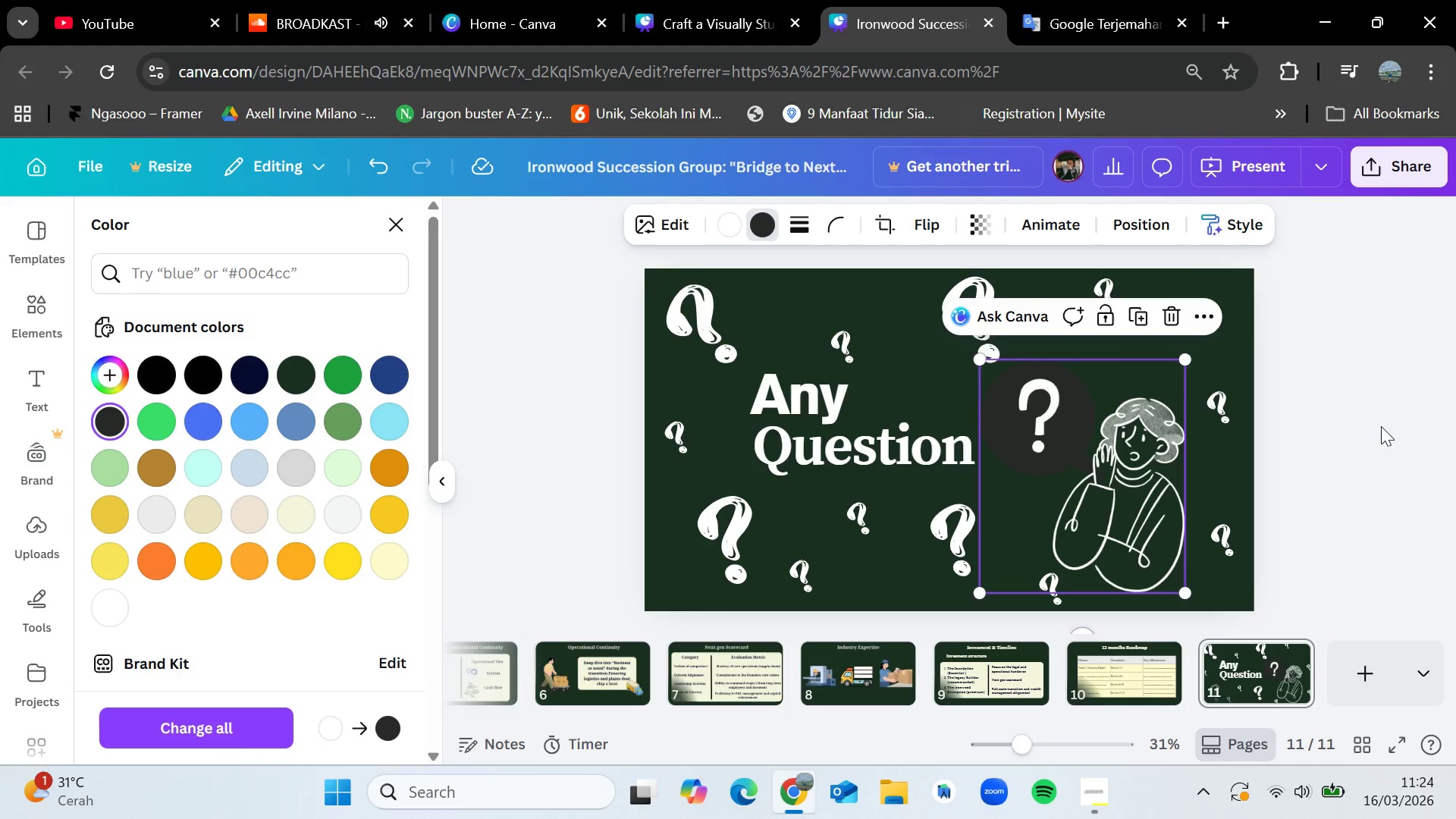 
left_click([1393, 428])
 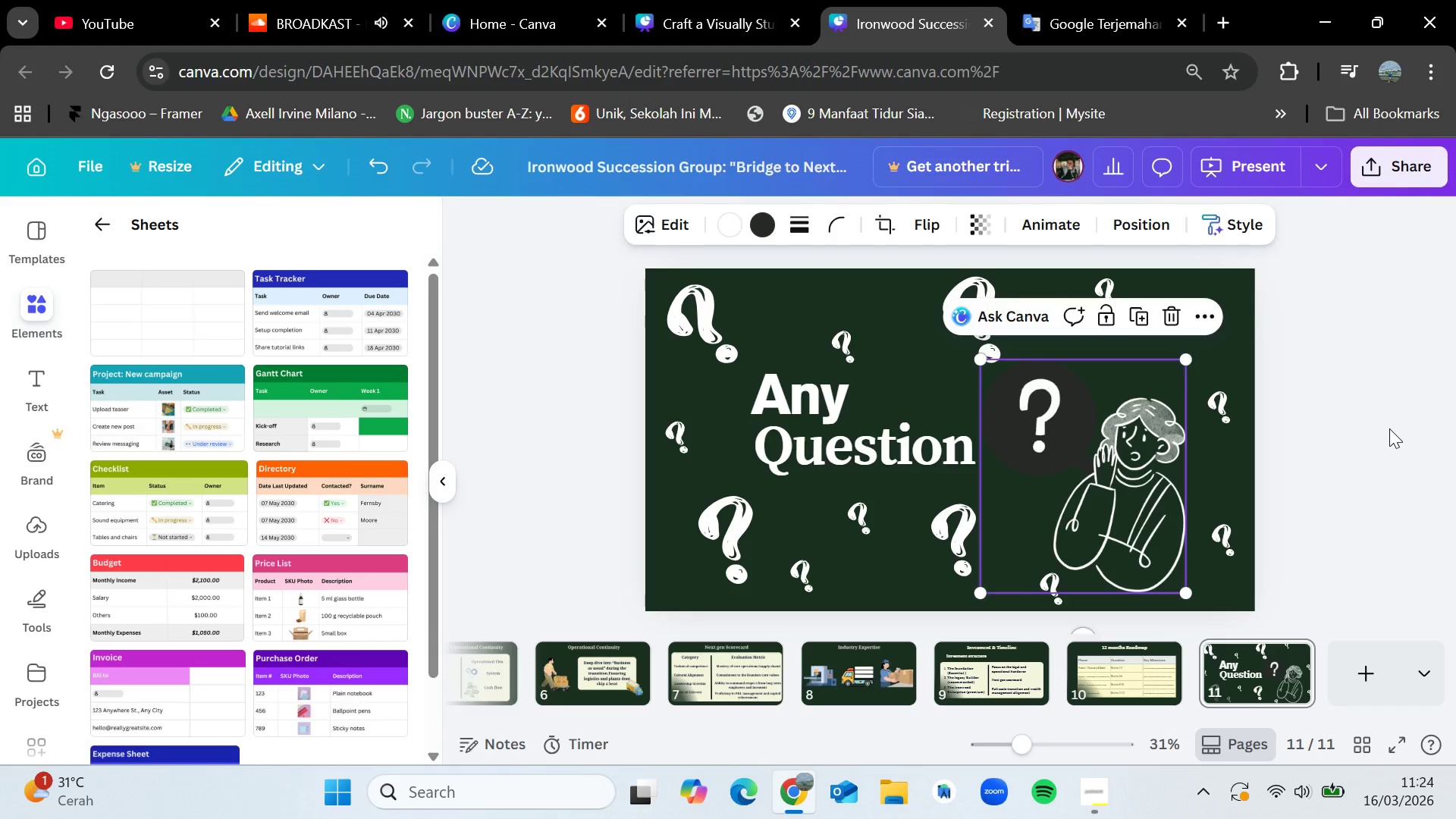 
left_click([1389, 428])
 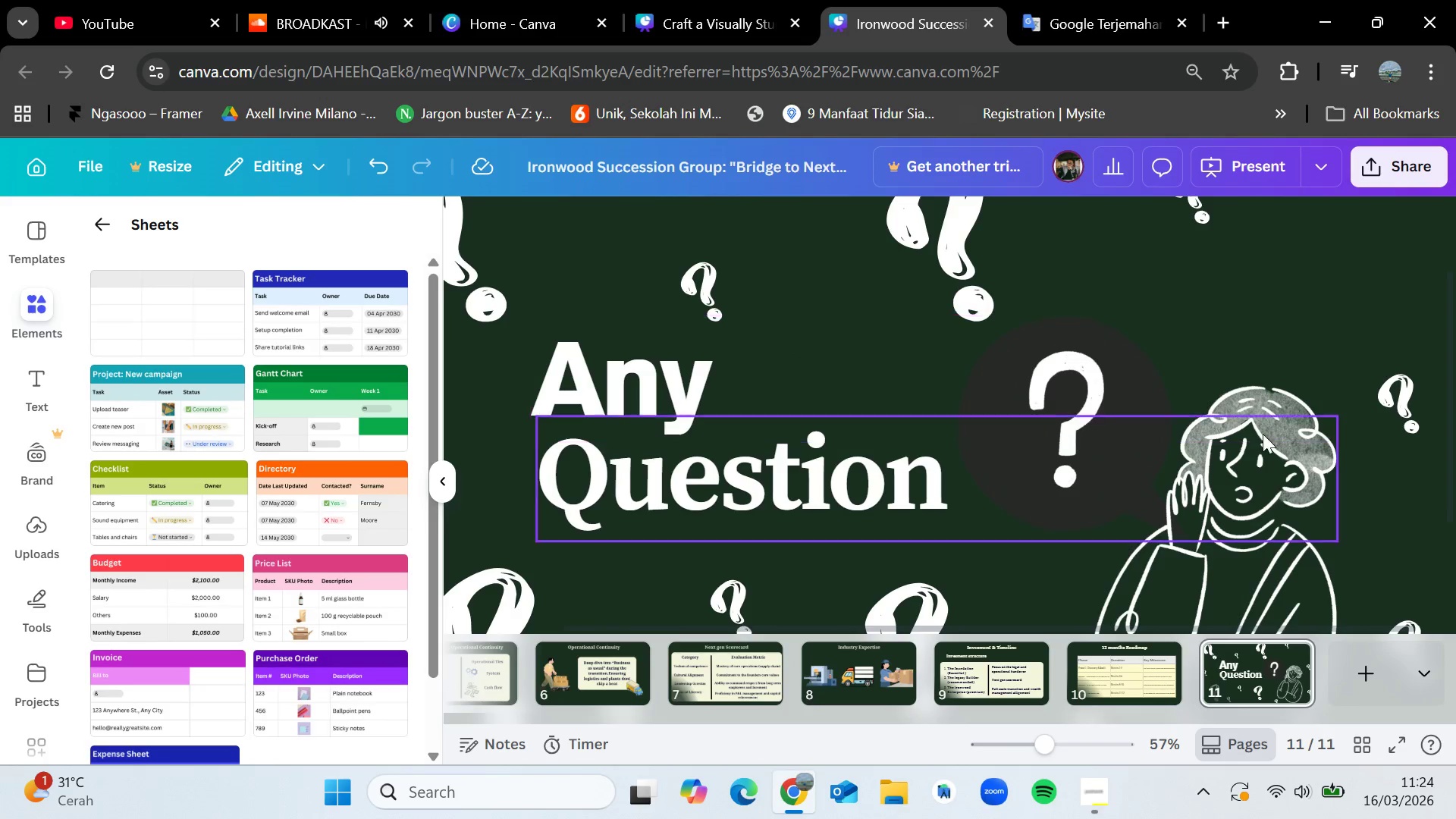 
left_click([1285, 588])
 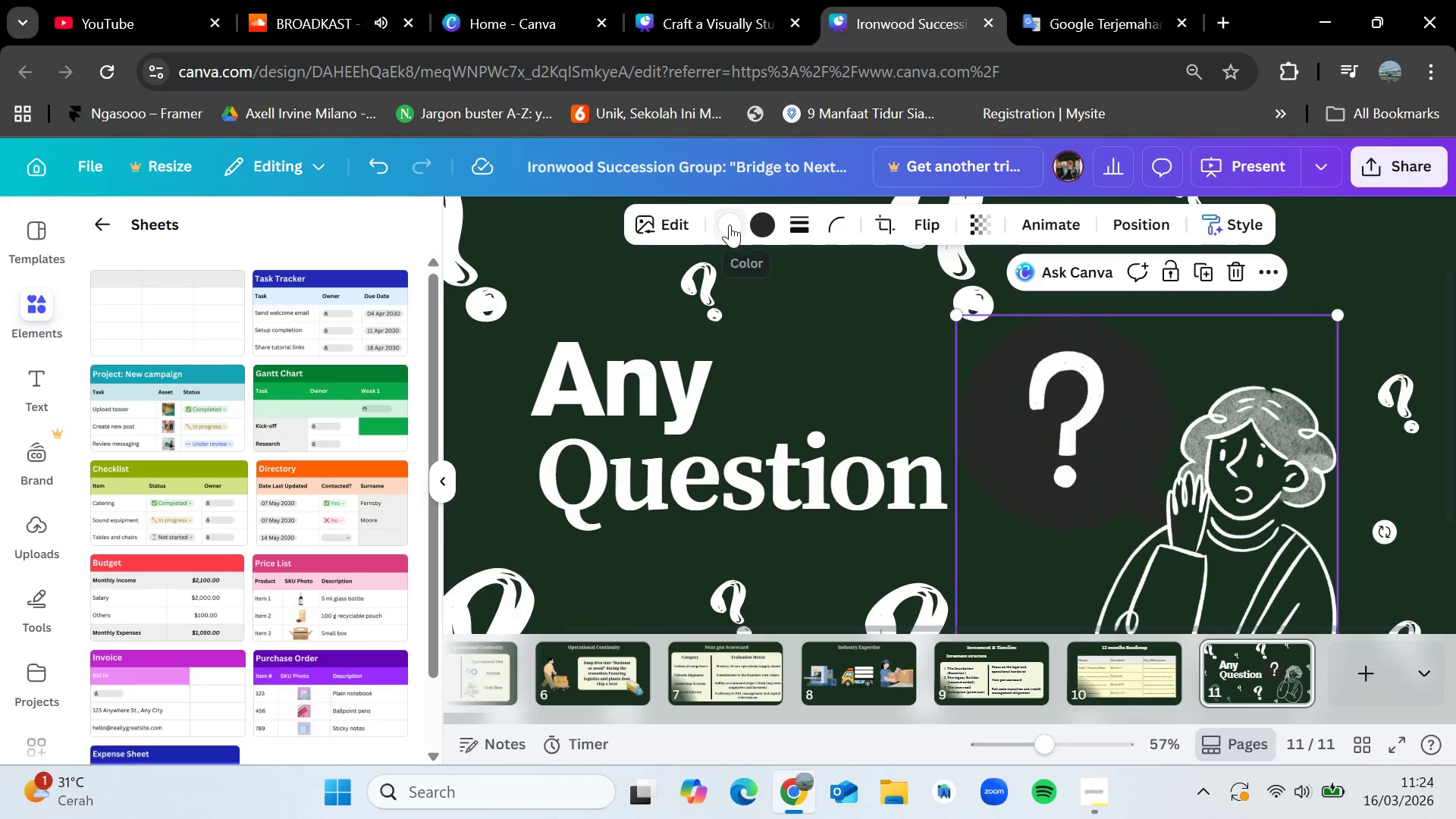 
left_click([762, 224])
 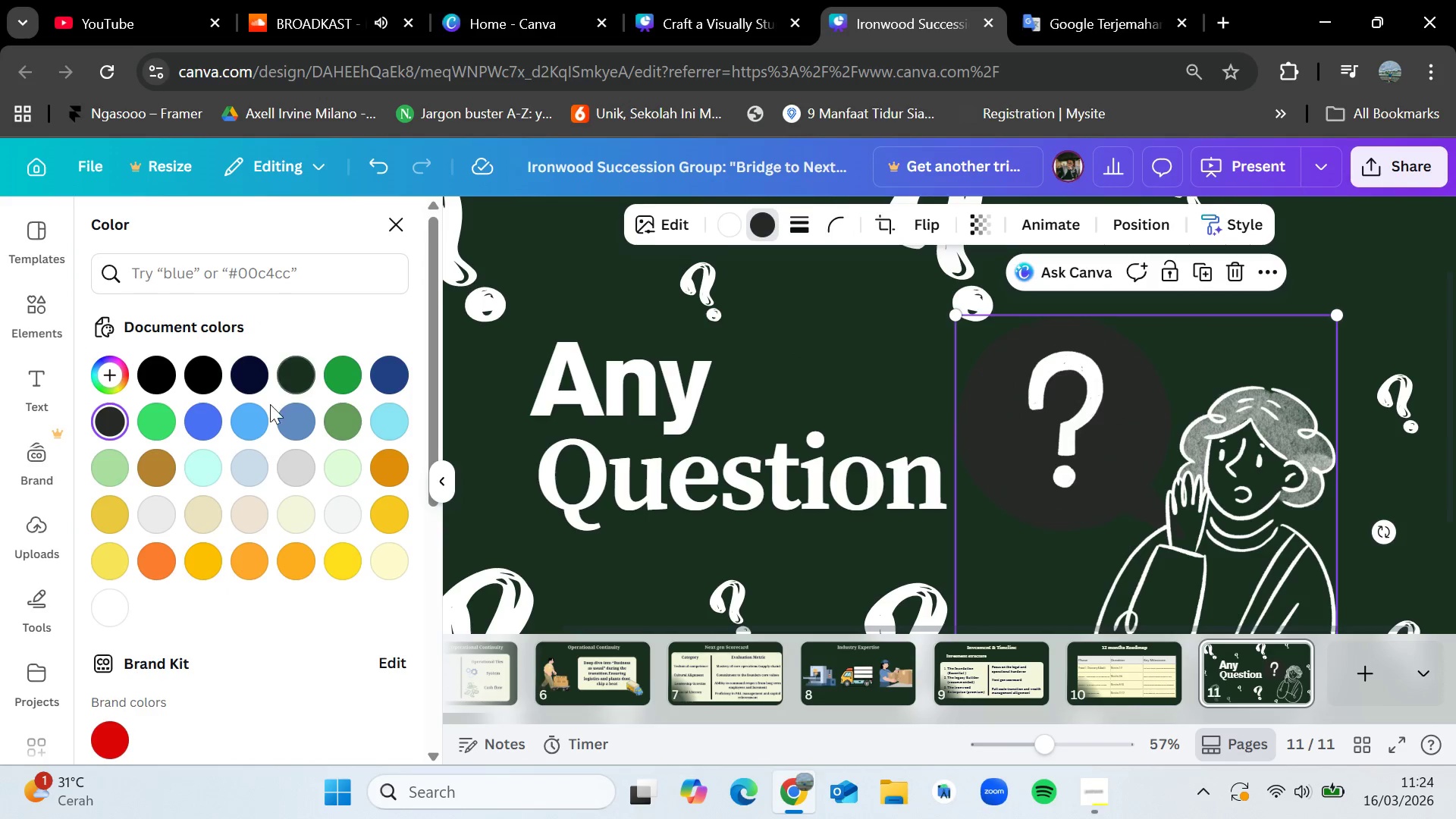 
left_click([260, 418])
 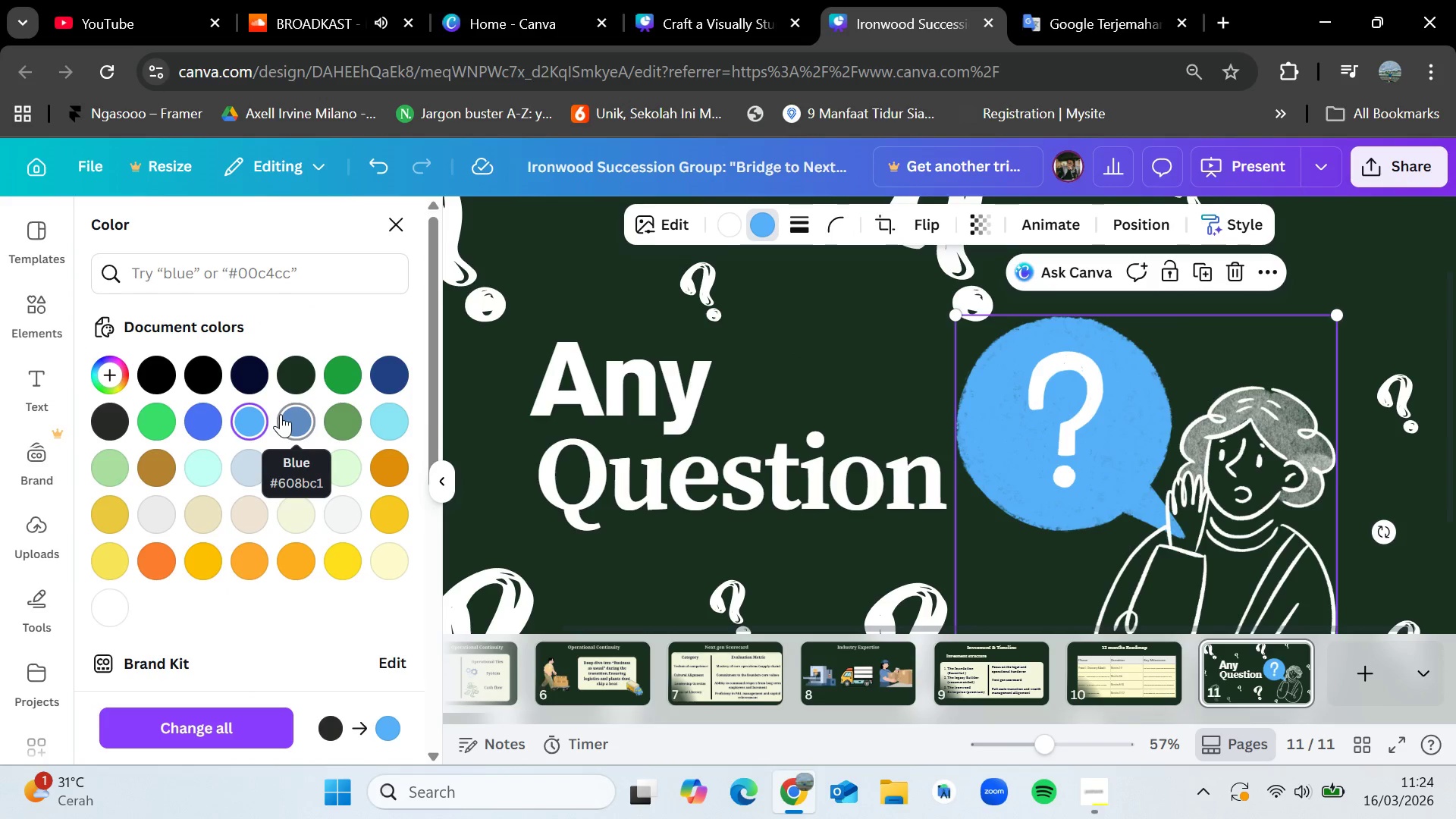 
left_click([281, 414])
 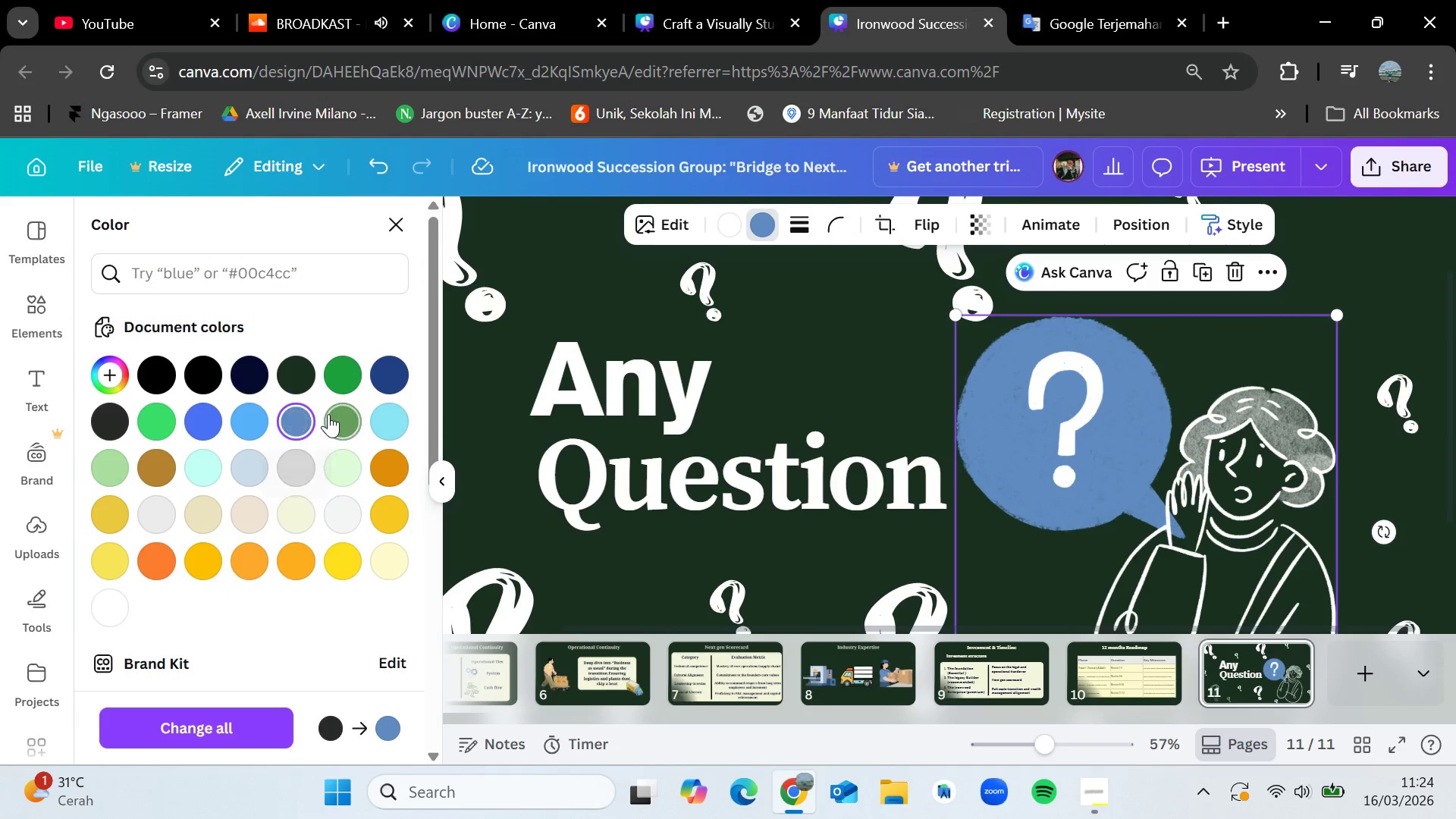 
left_click([328, 414])
 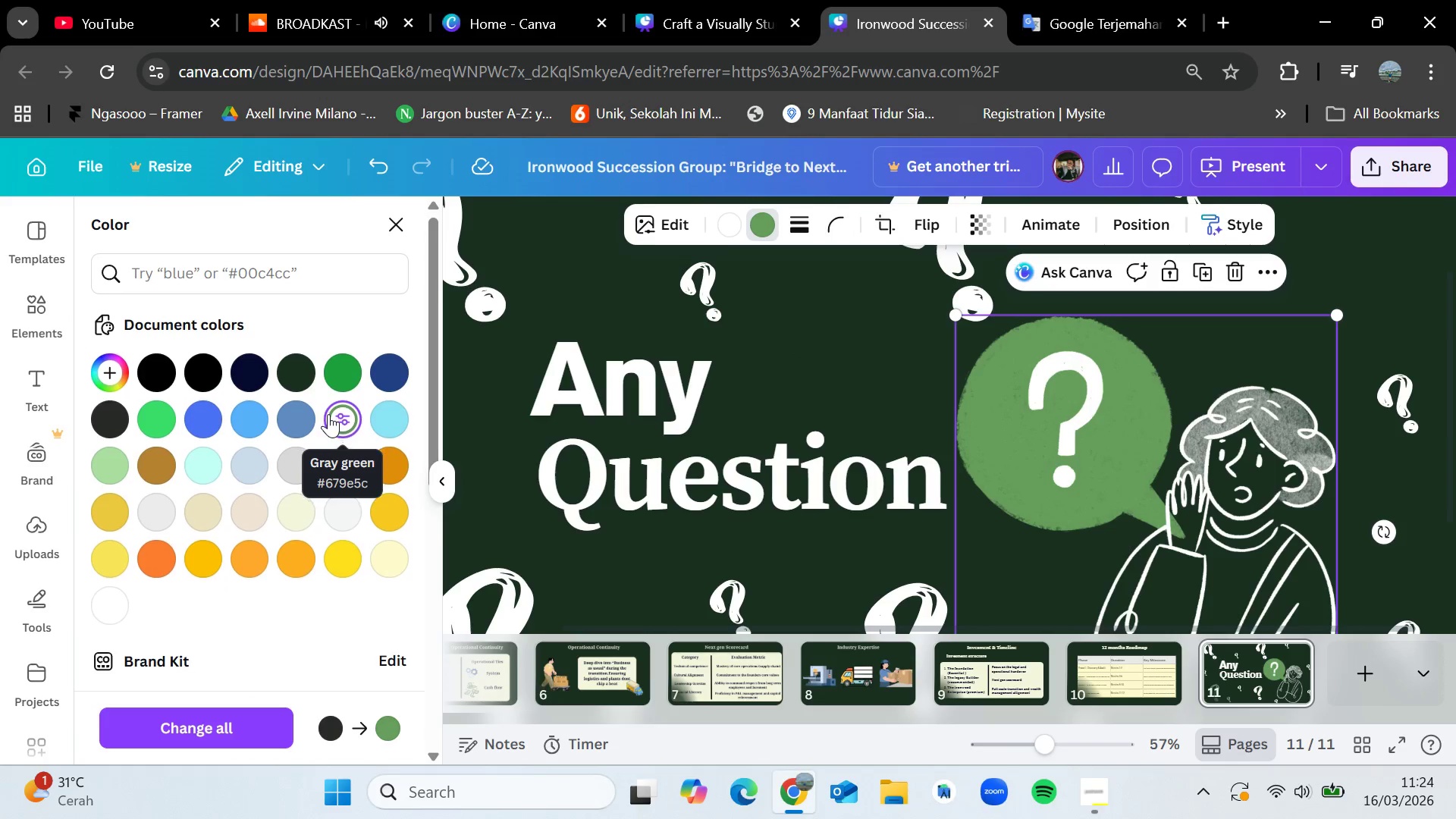 
scroll: coordinate [318, 418], scroll_direction: none, amount: 0.0
 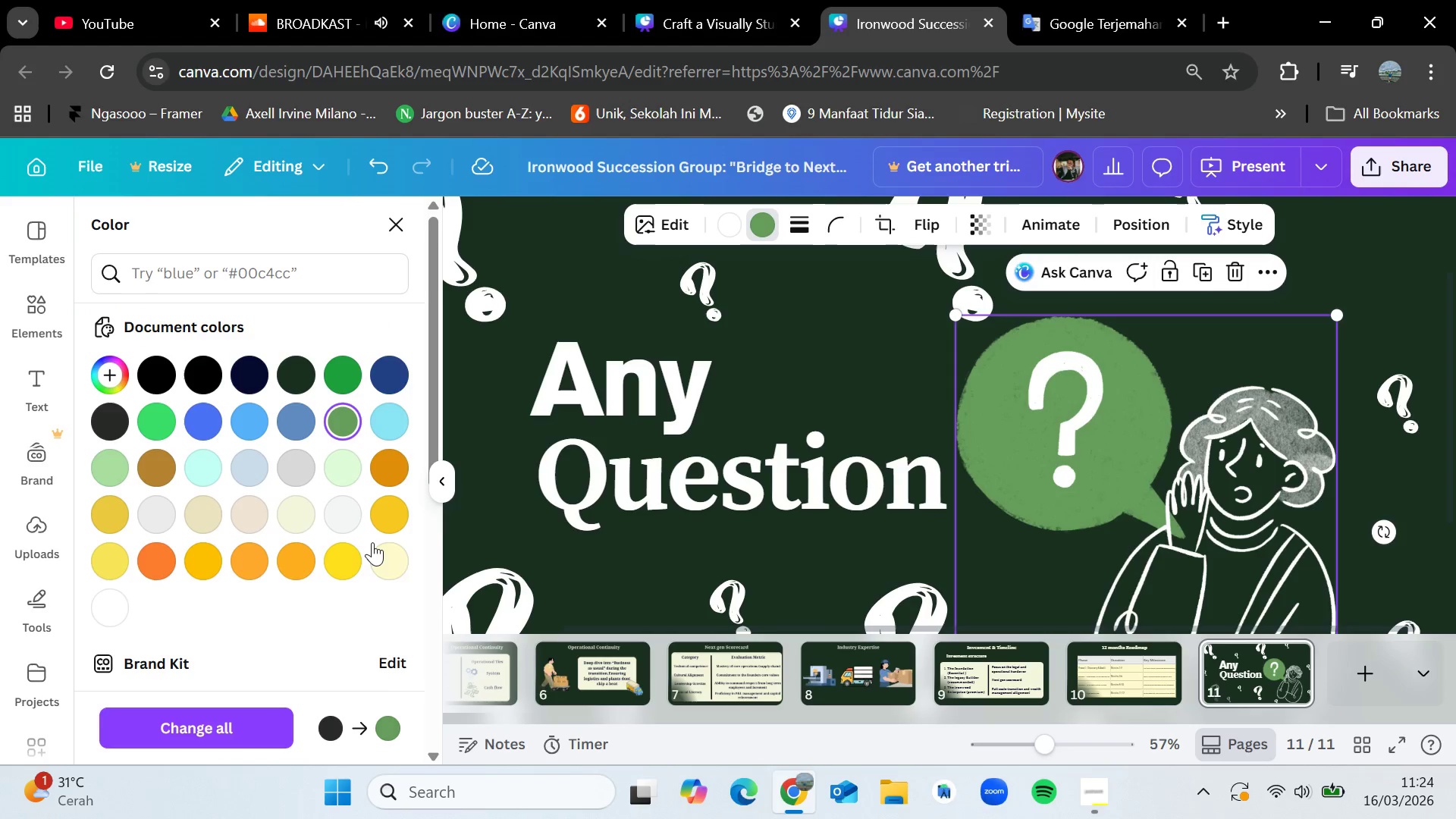 
mouse_move([378, 561])
 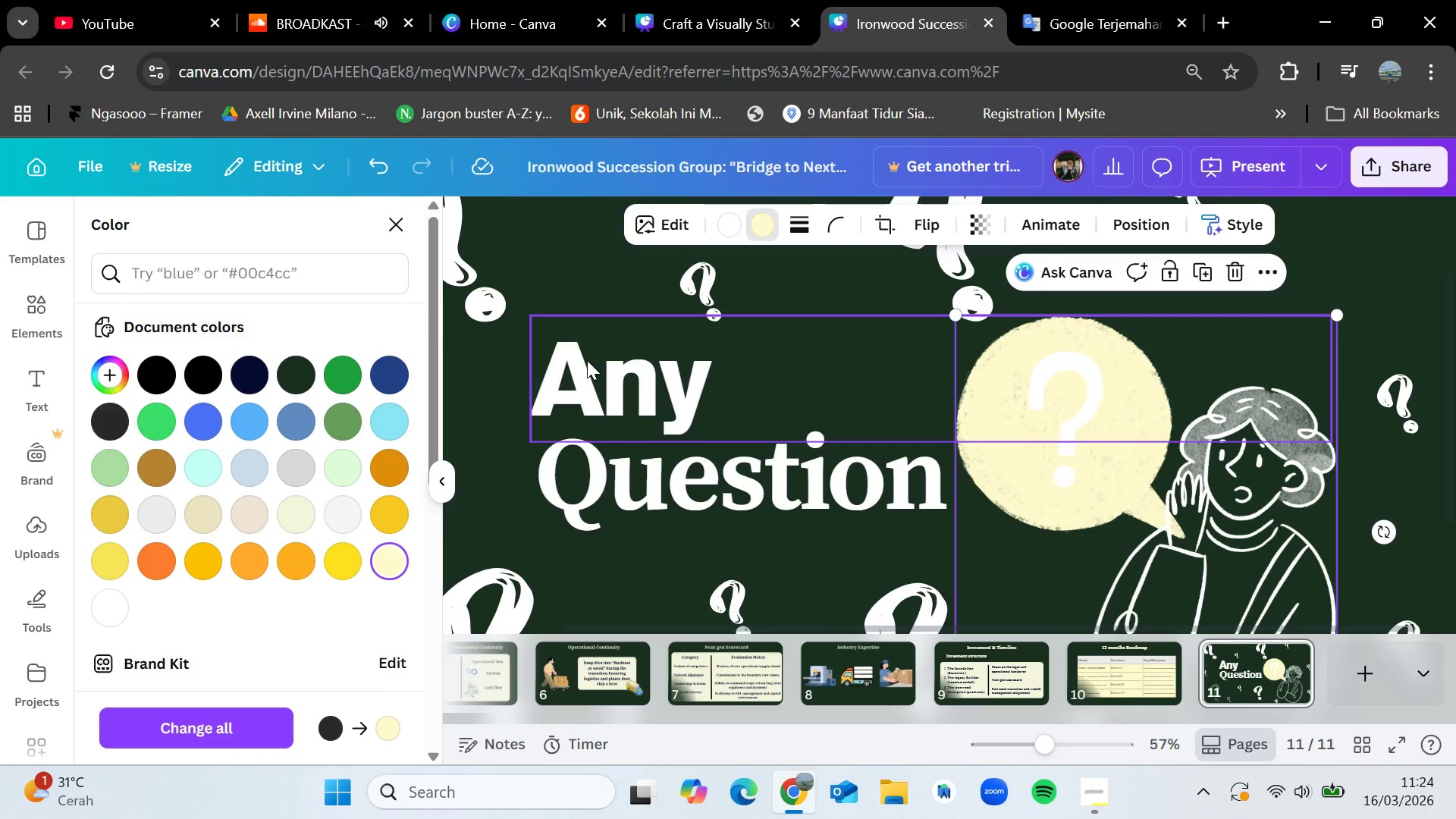 
scroll: coordinate [587, 360], scroll_direction: none, amount: 0.0
 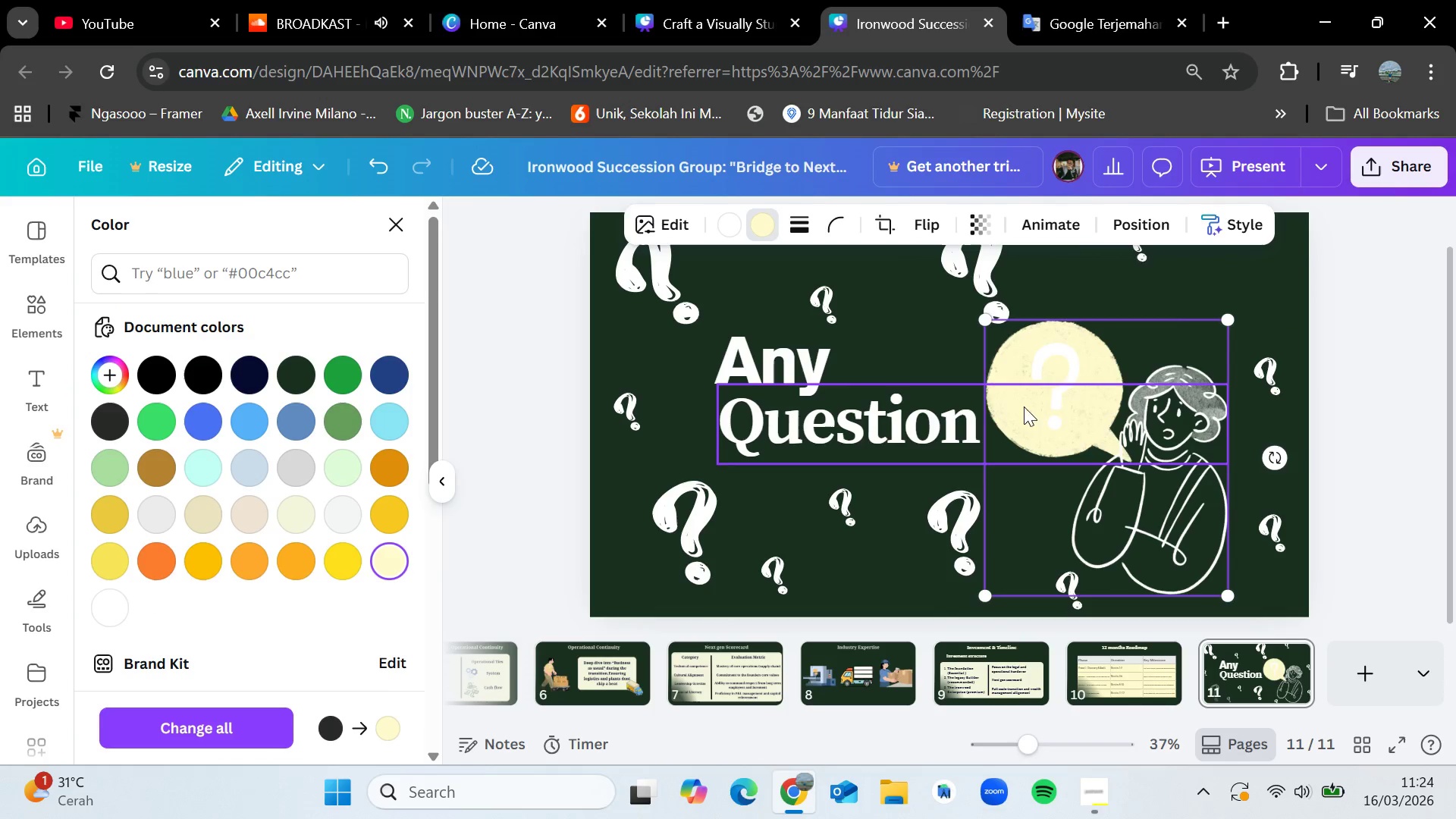 
left_click([1383, 395])
 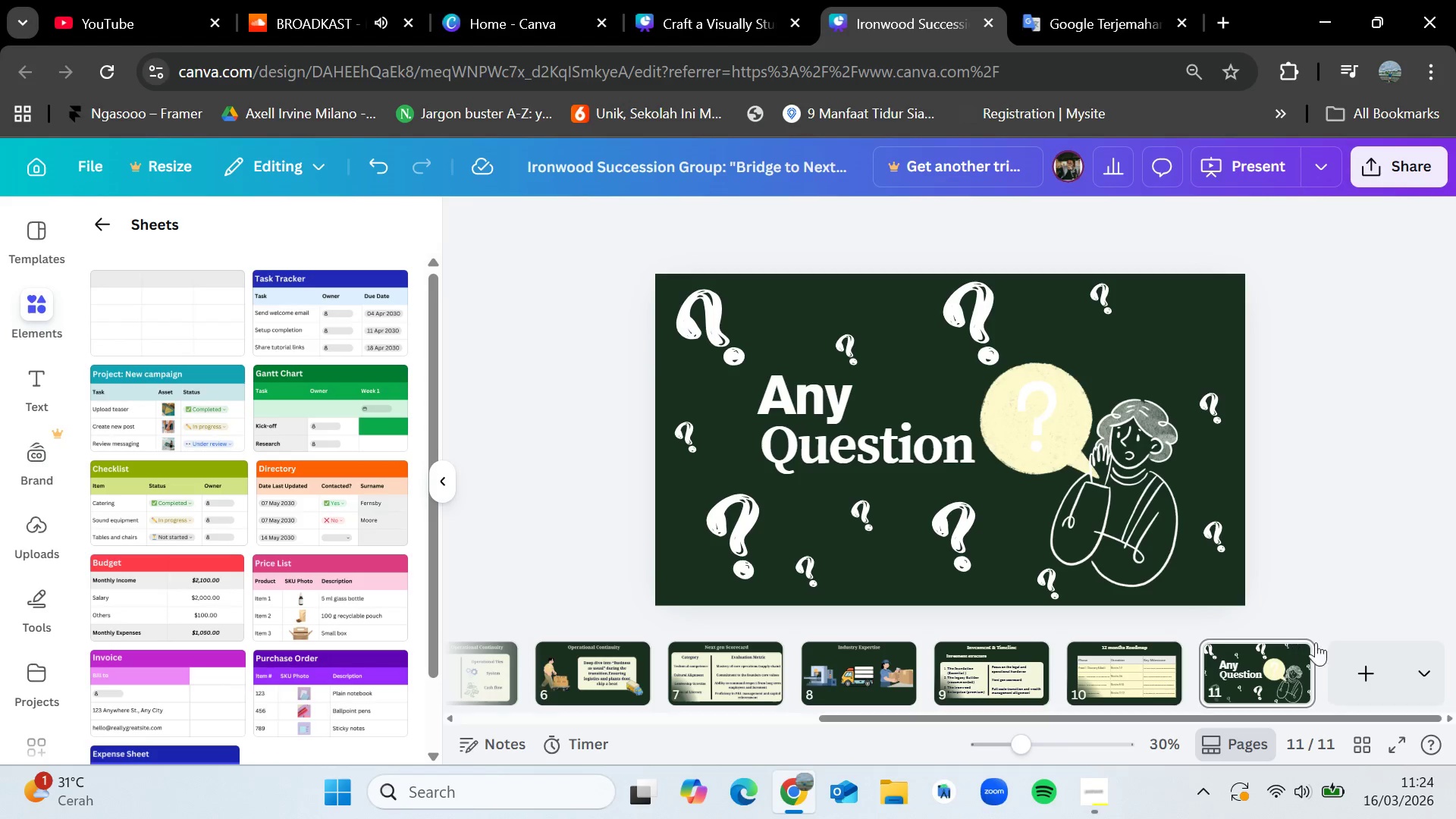 
wait(5.3)
 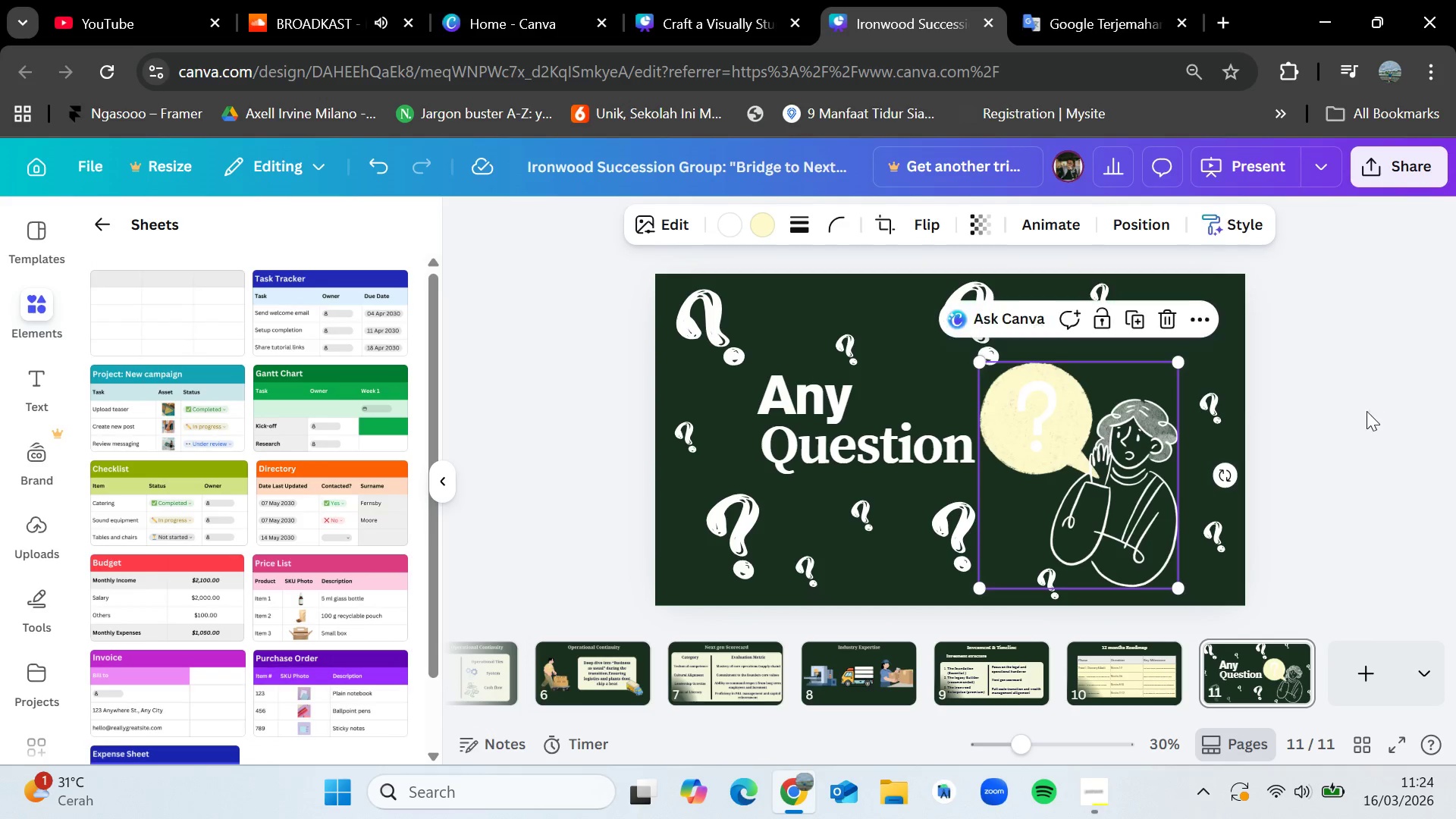 
left_click([776, 0])
 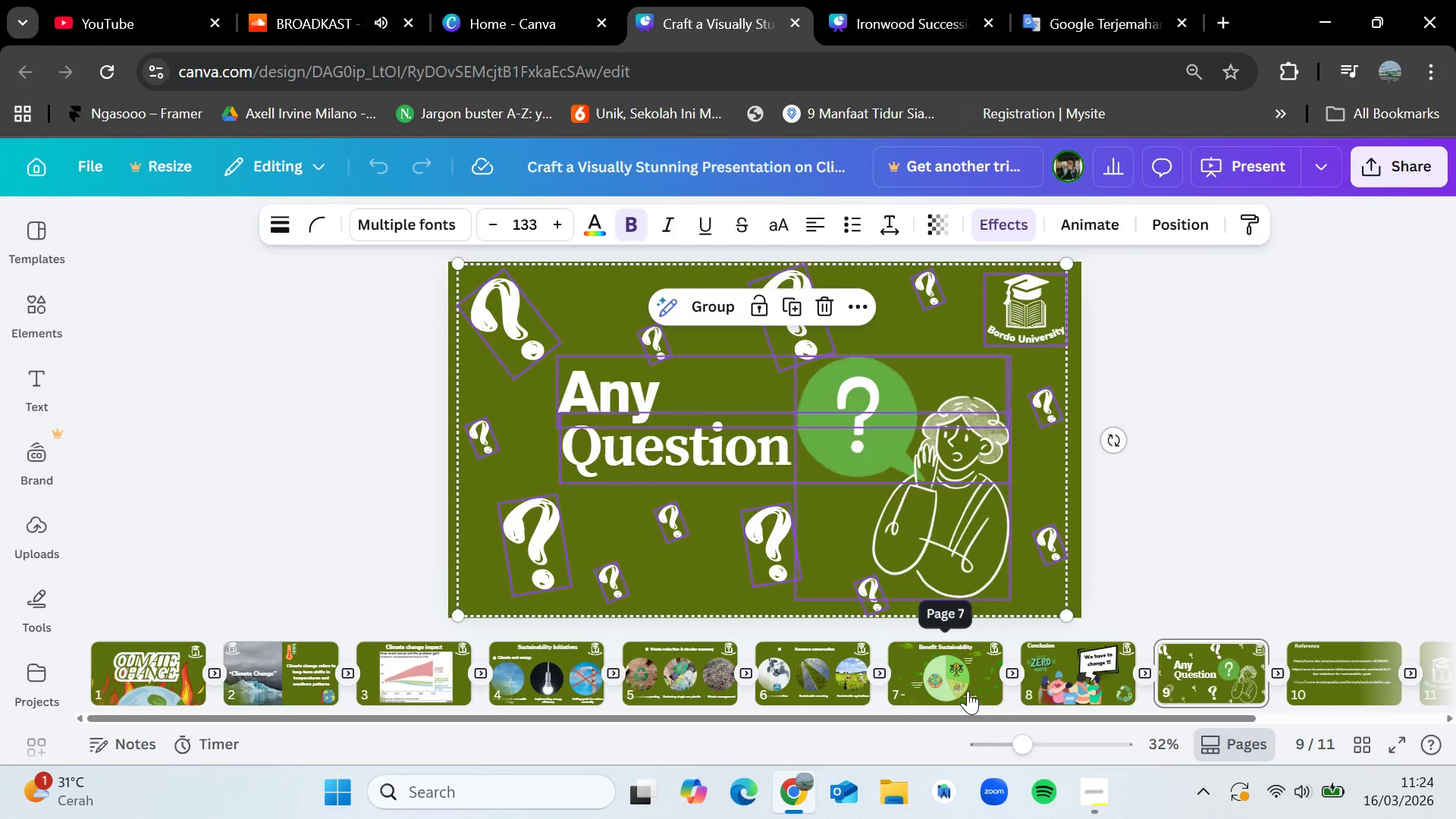 
left_click_drag(start_coordinate=[972, 715], to_coordinate=[1123, 718])
 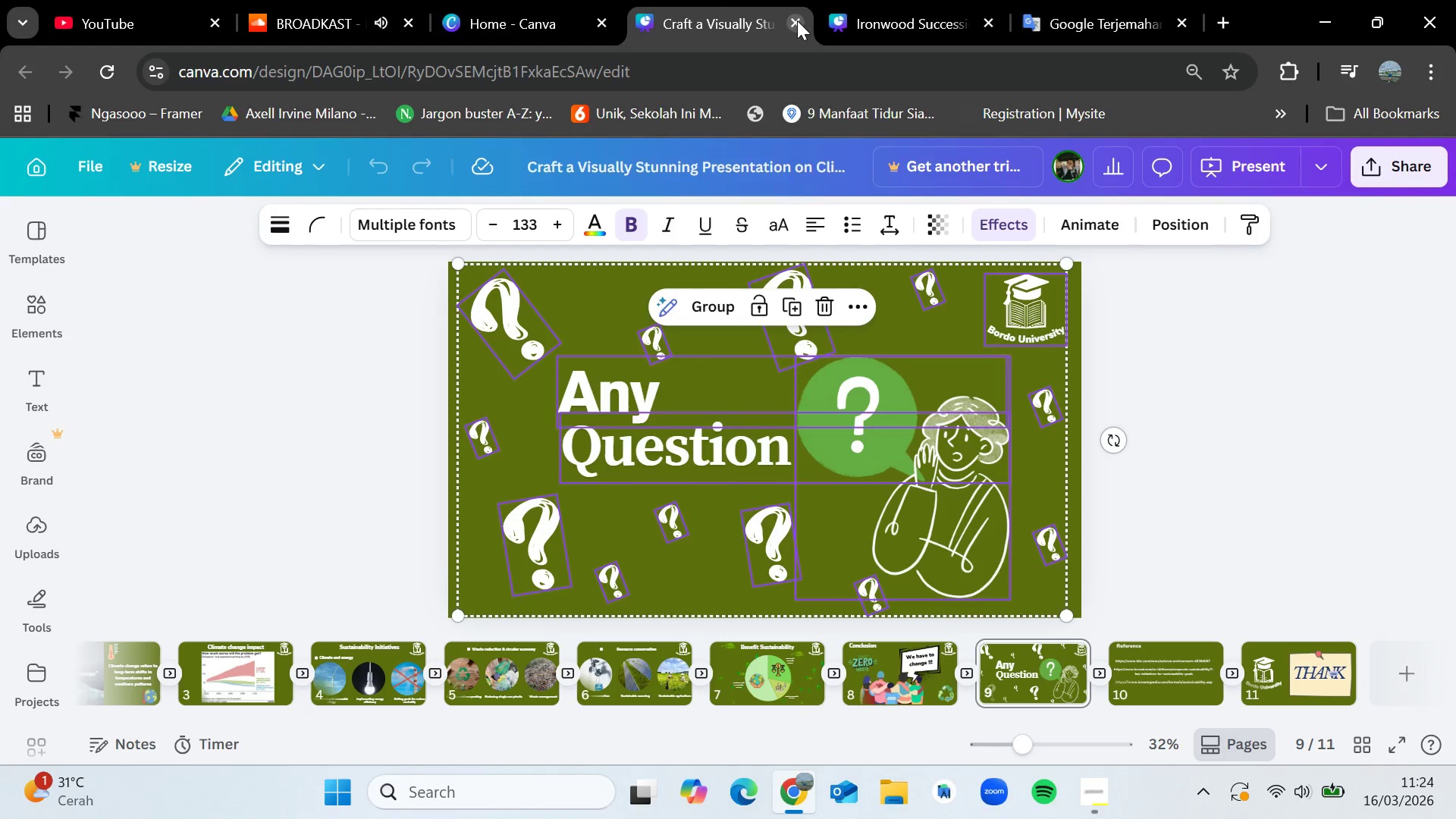 
left_click([794, 23])
 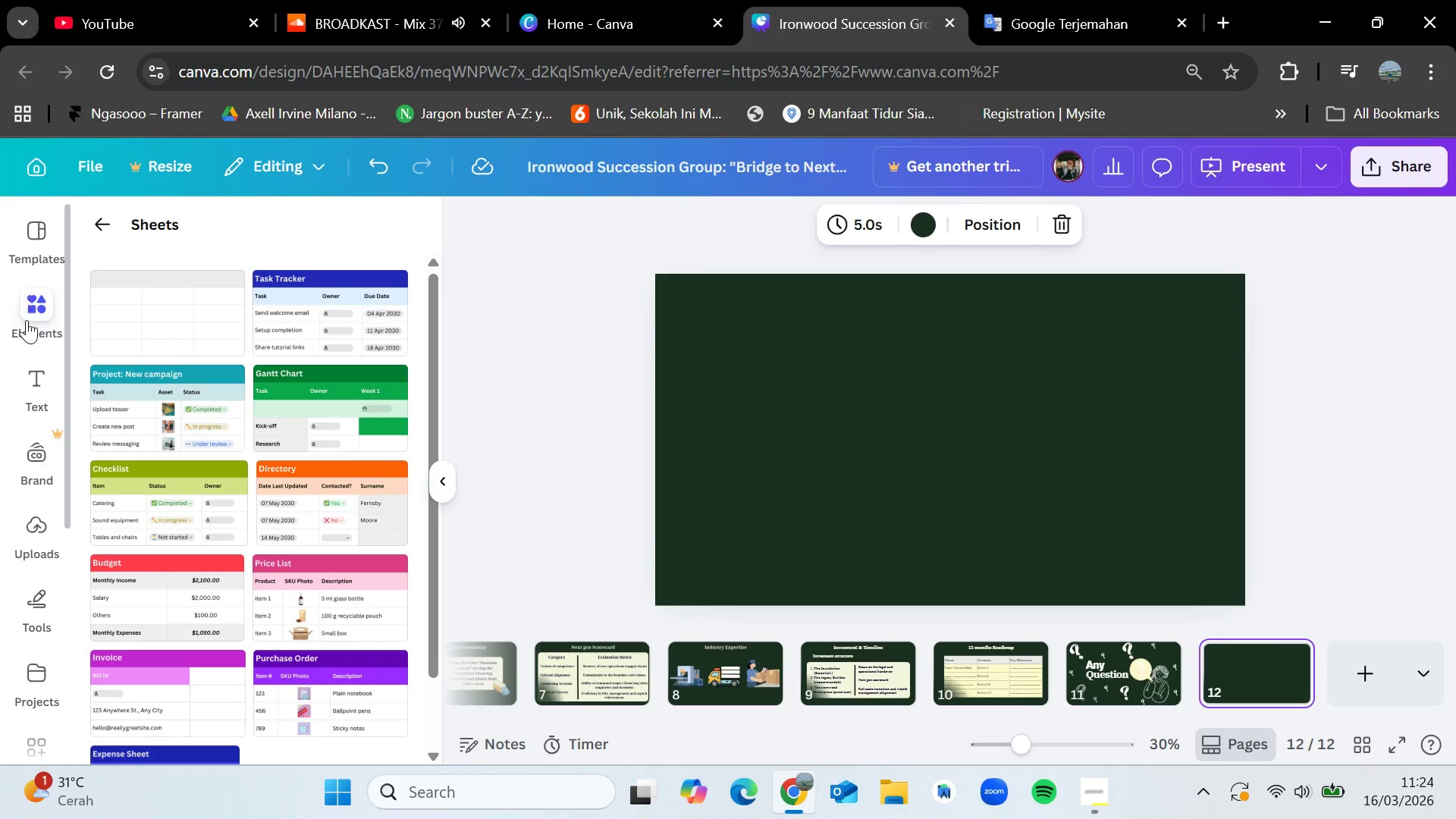 
left_click([35, 321])
 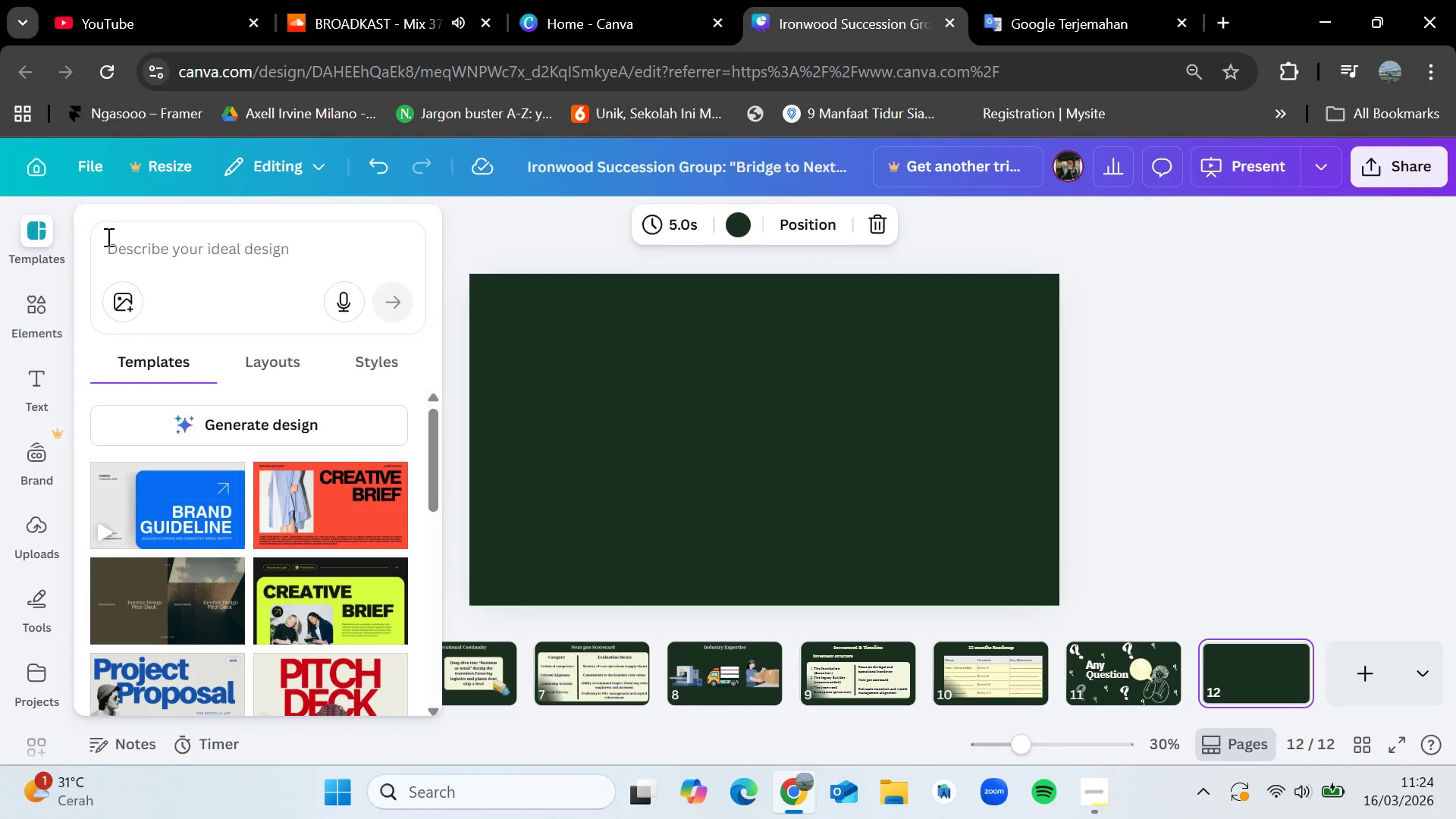 
left_click([176, 262])
 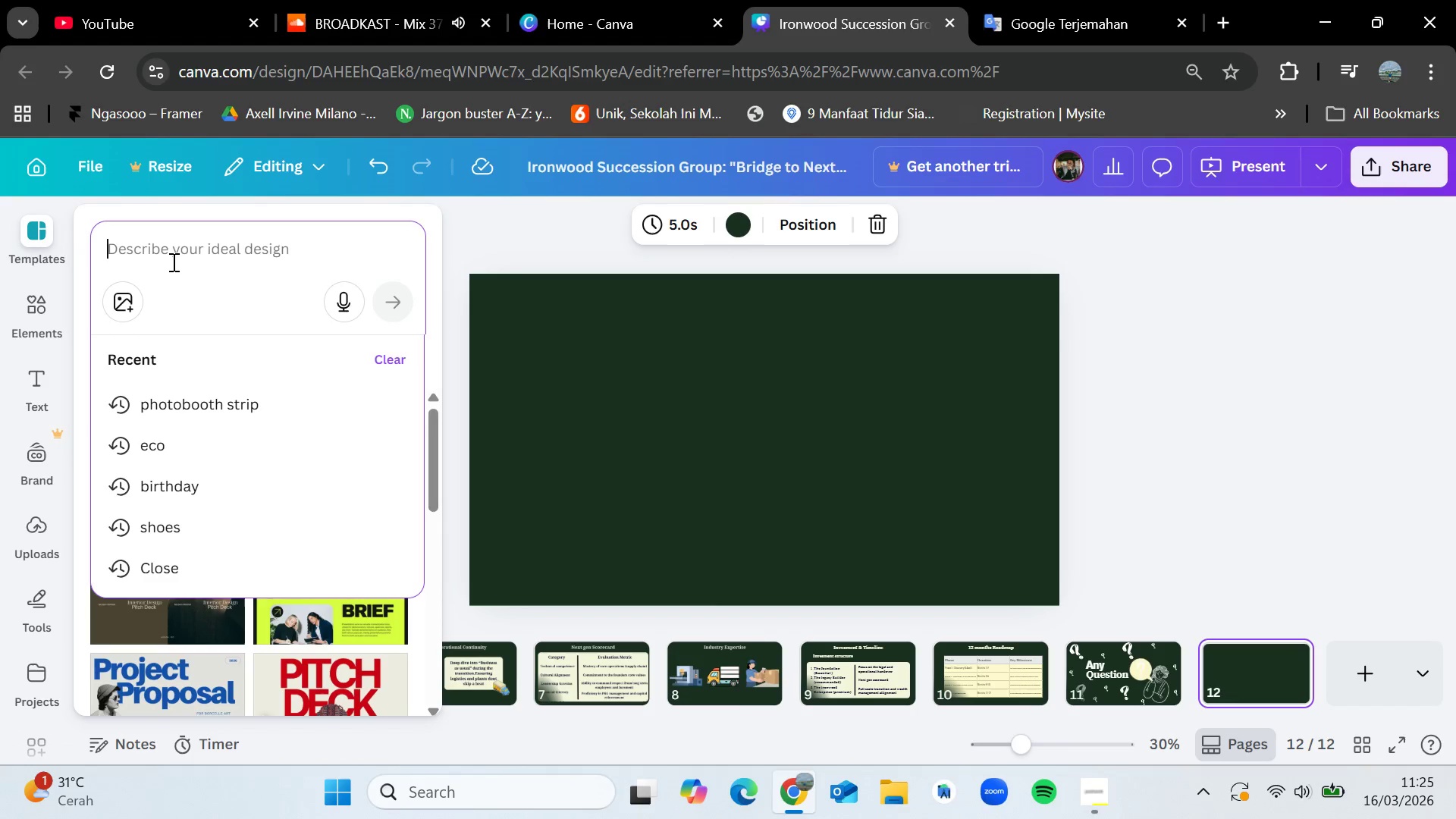 
wait(35.67)
 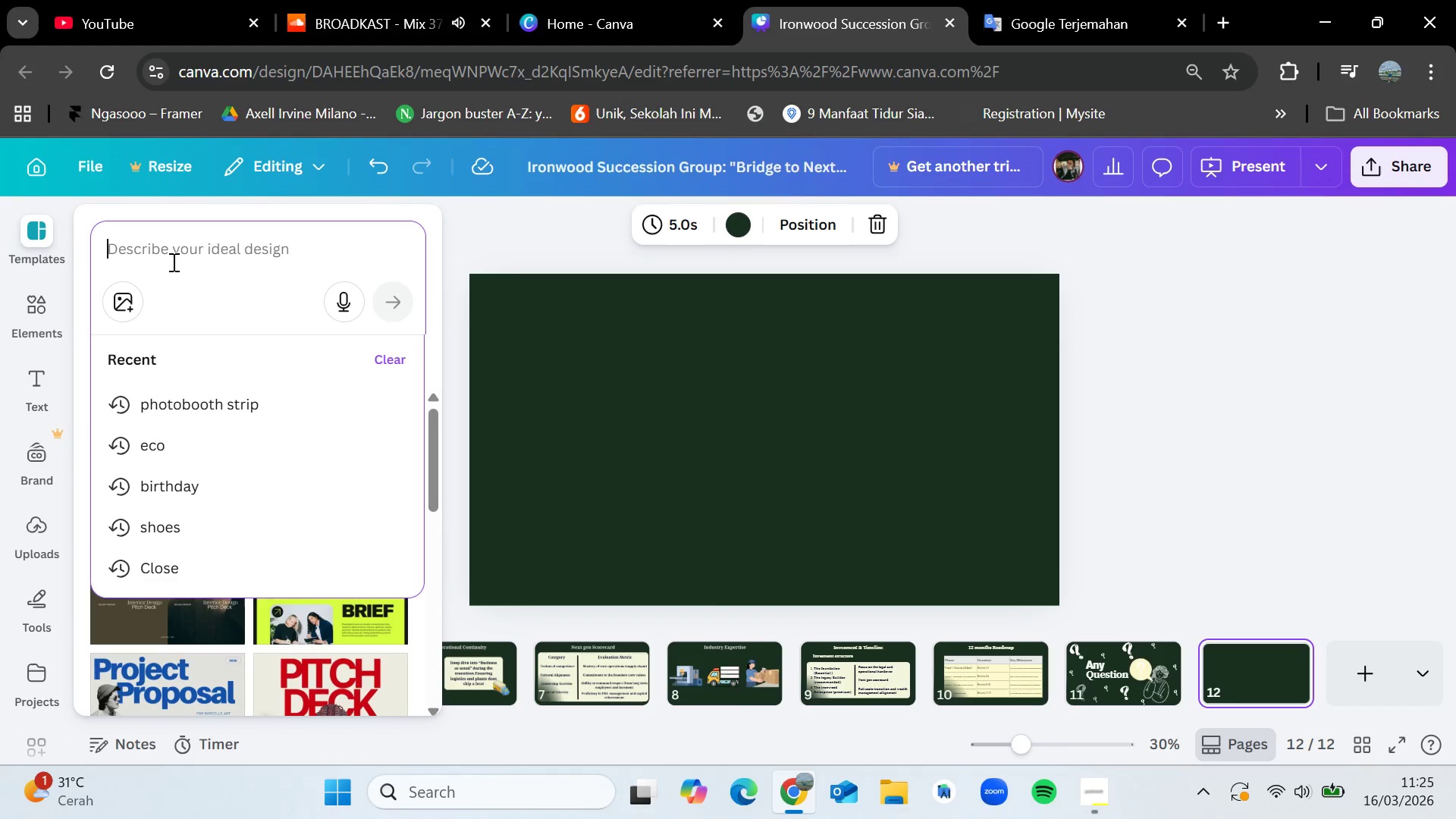 
type(thank)
 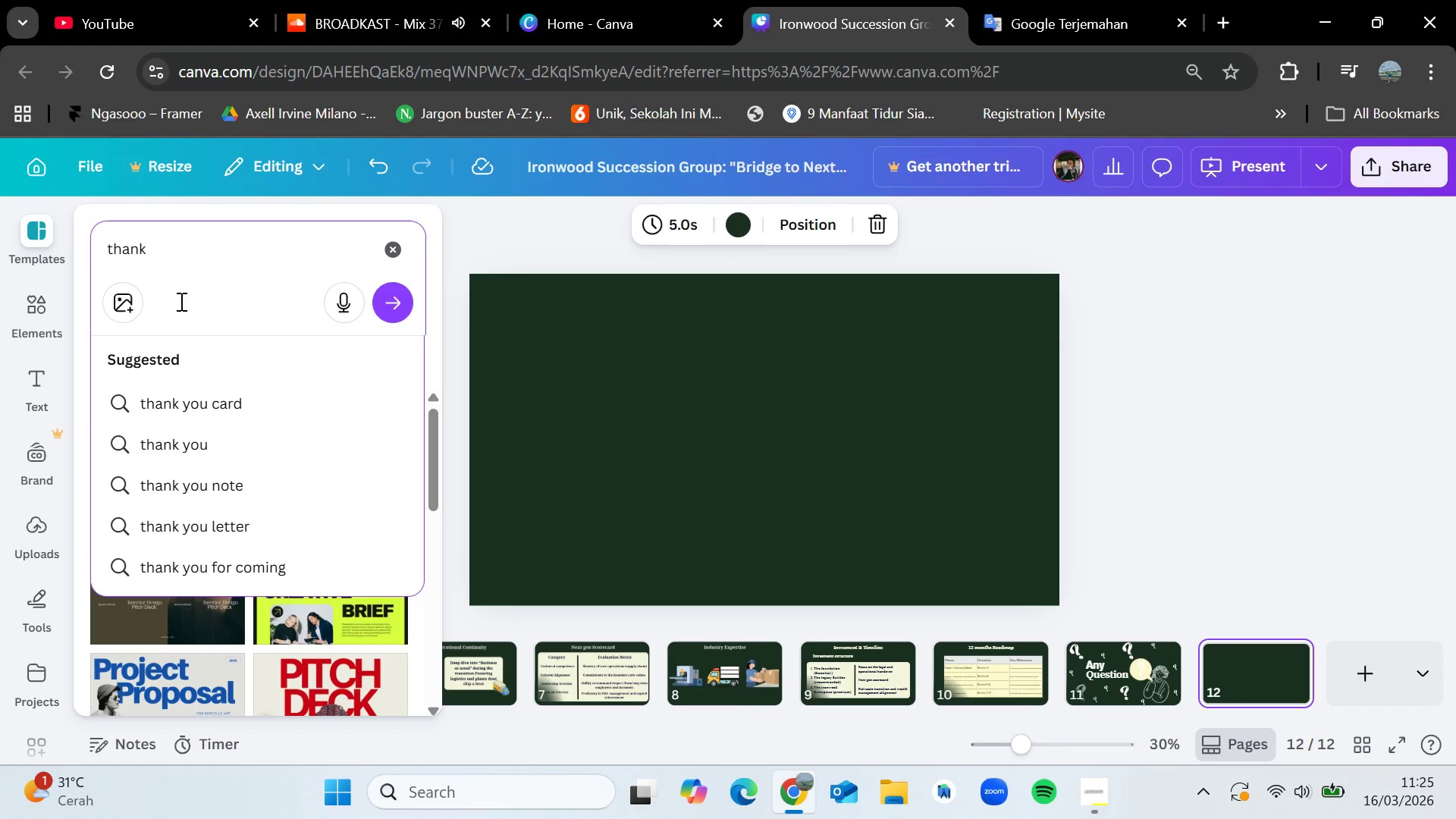 
left_click([197, 435])
 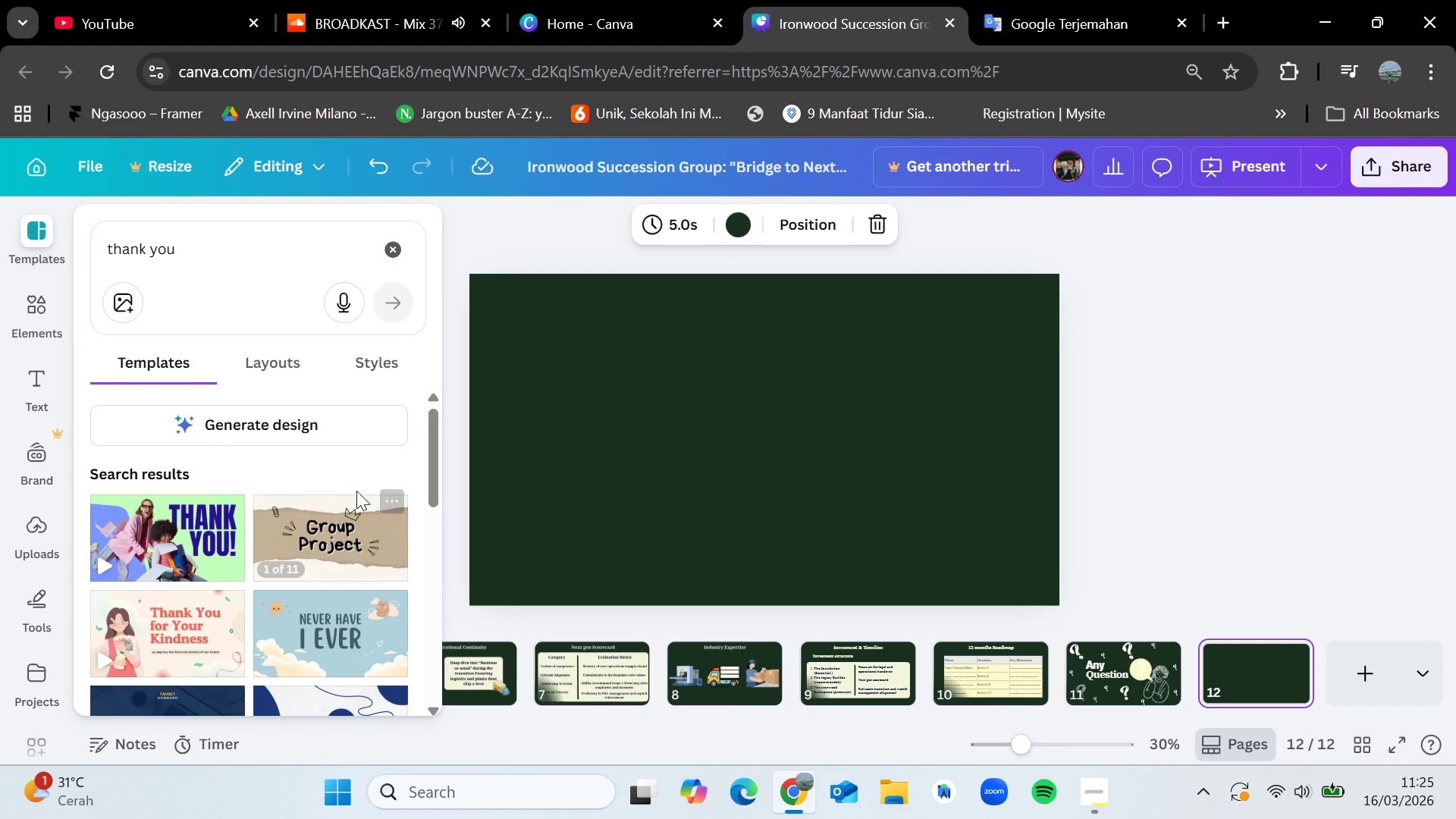 
scroll: coordinate [343, 485], scroll_direction: down, amount: 1.0
 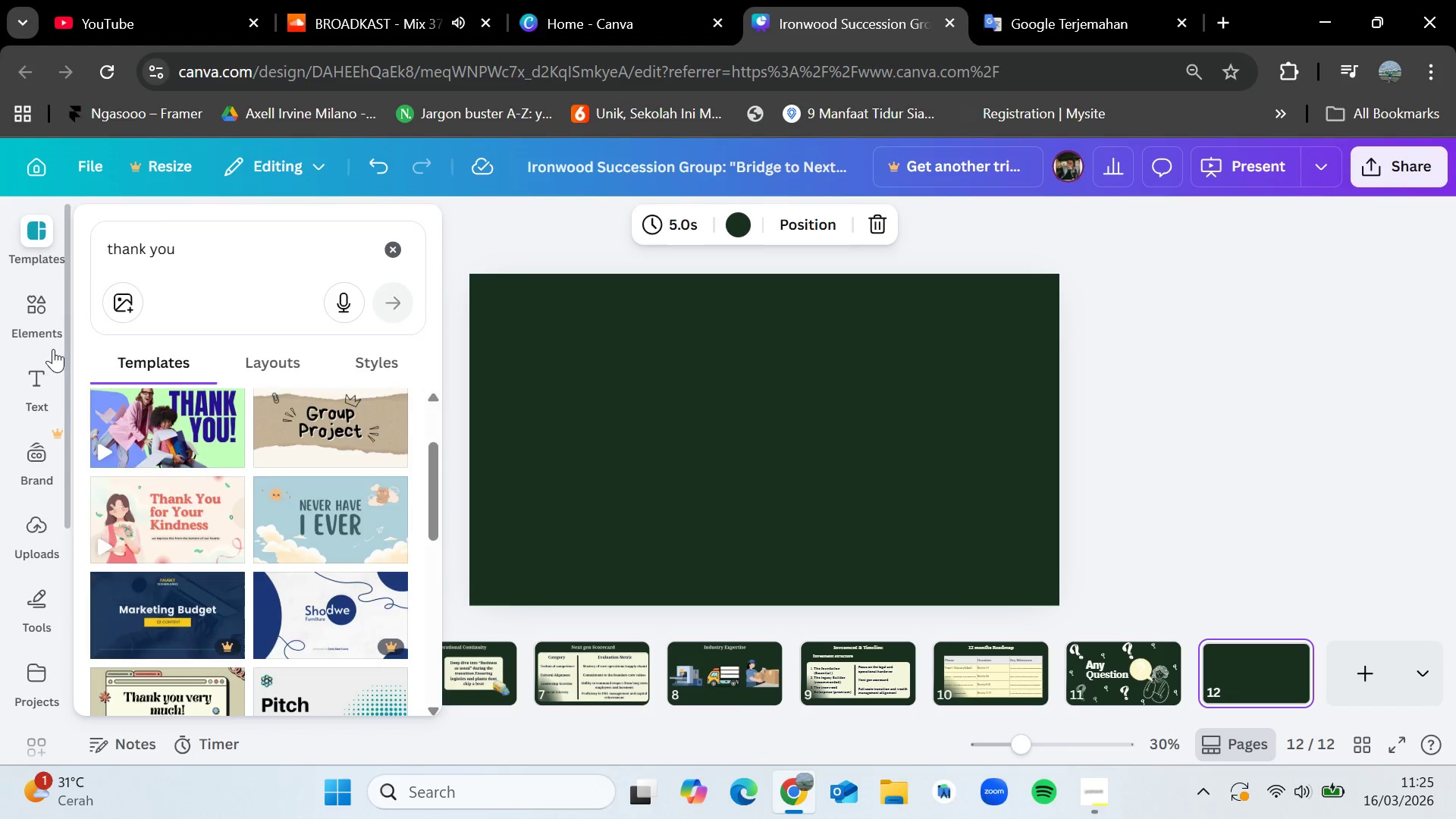 
left_click([51, 322])
 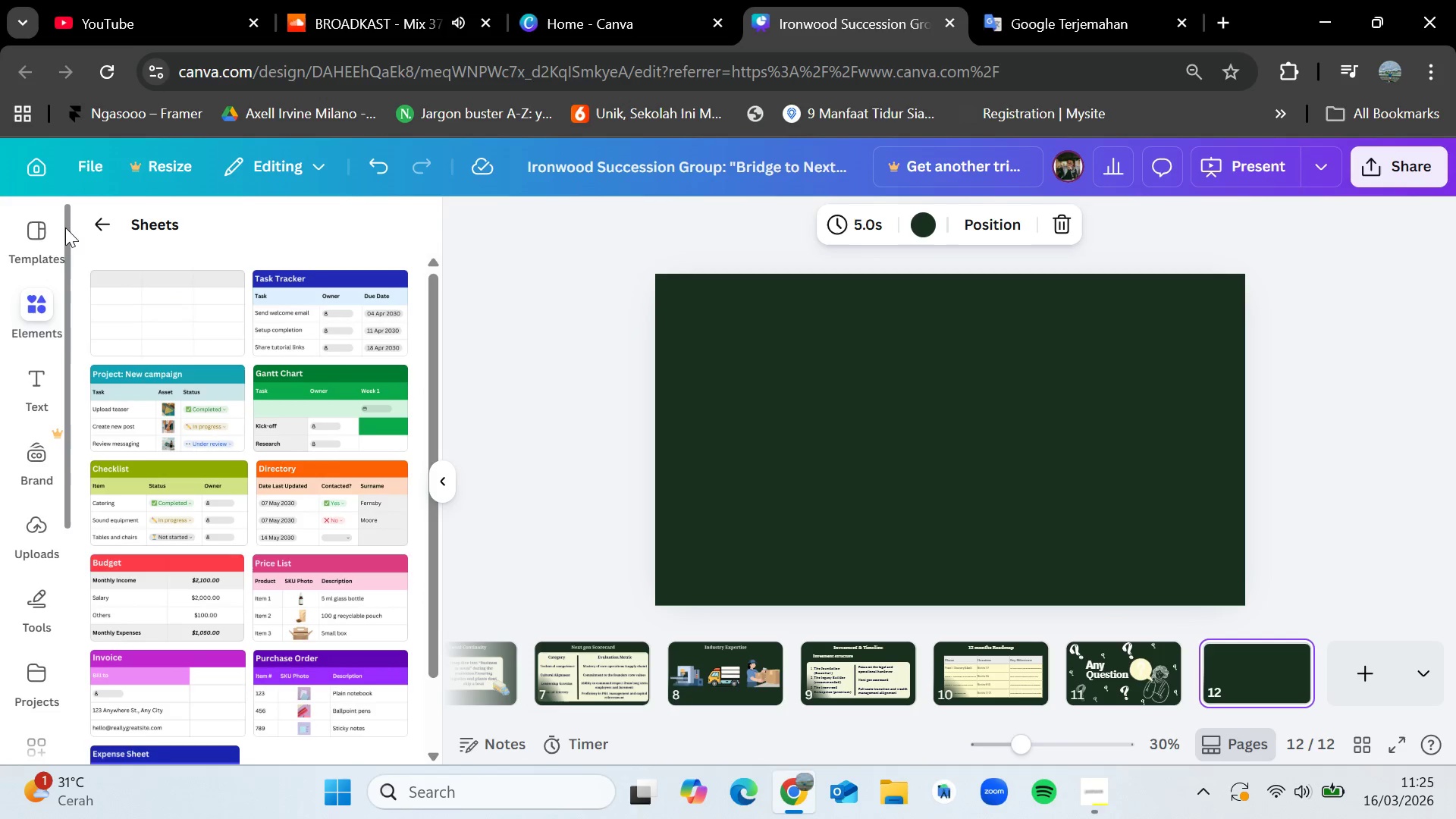 
left_click([96, 228])
 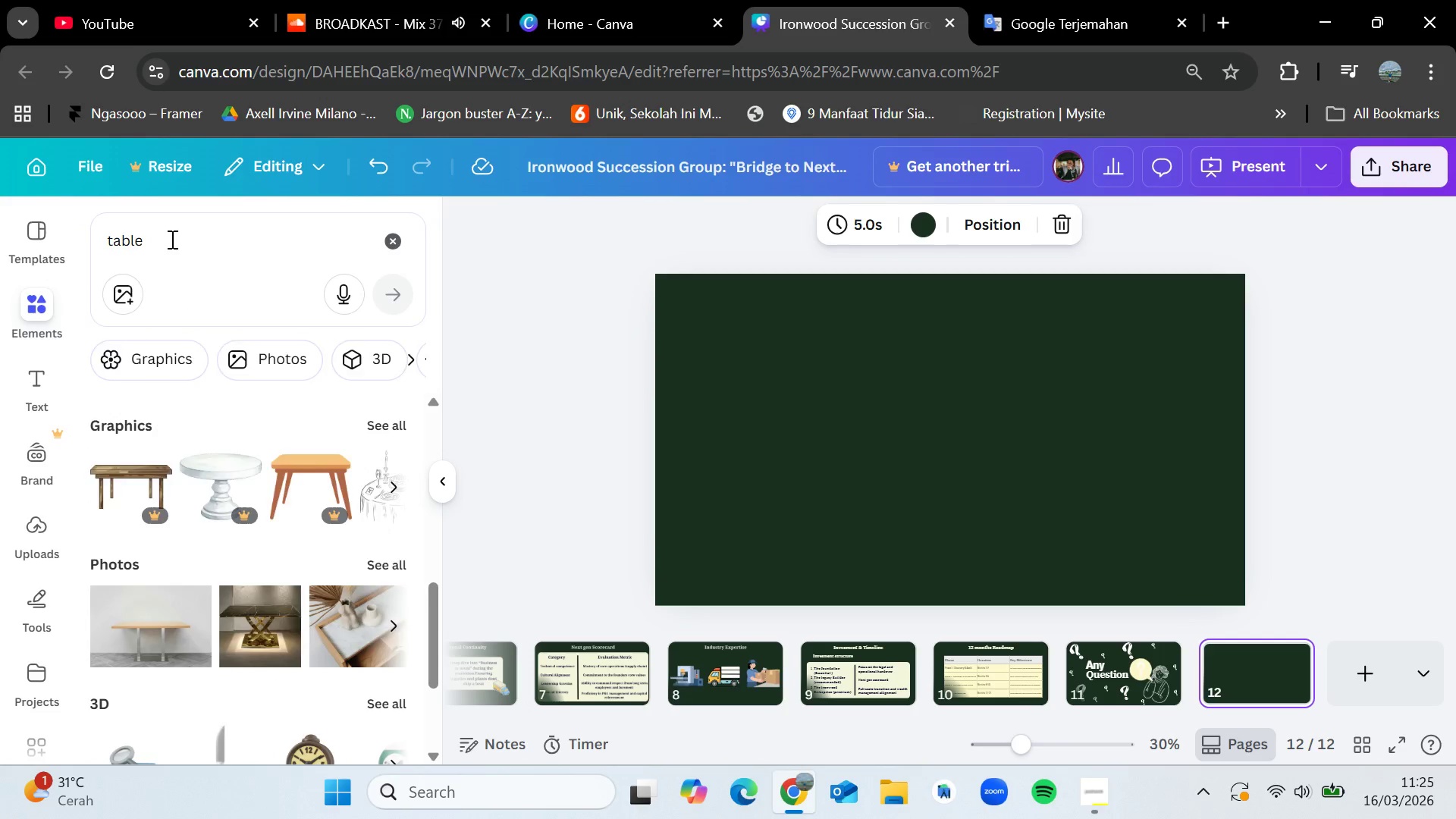 
left_click([171, 239])
 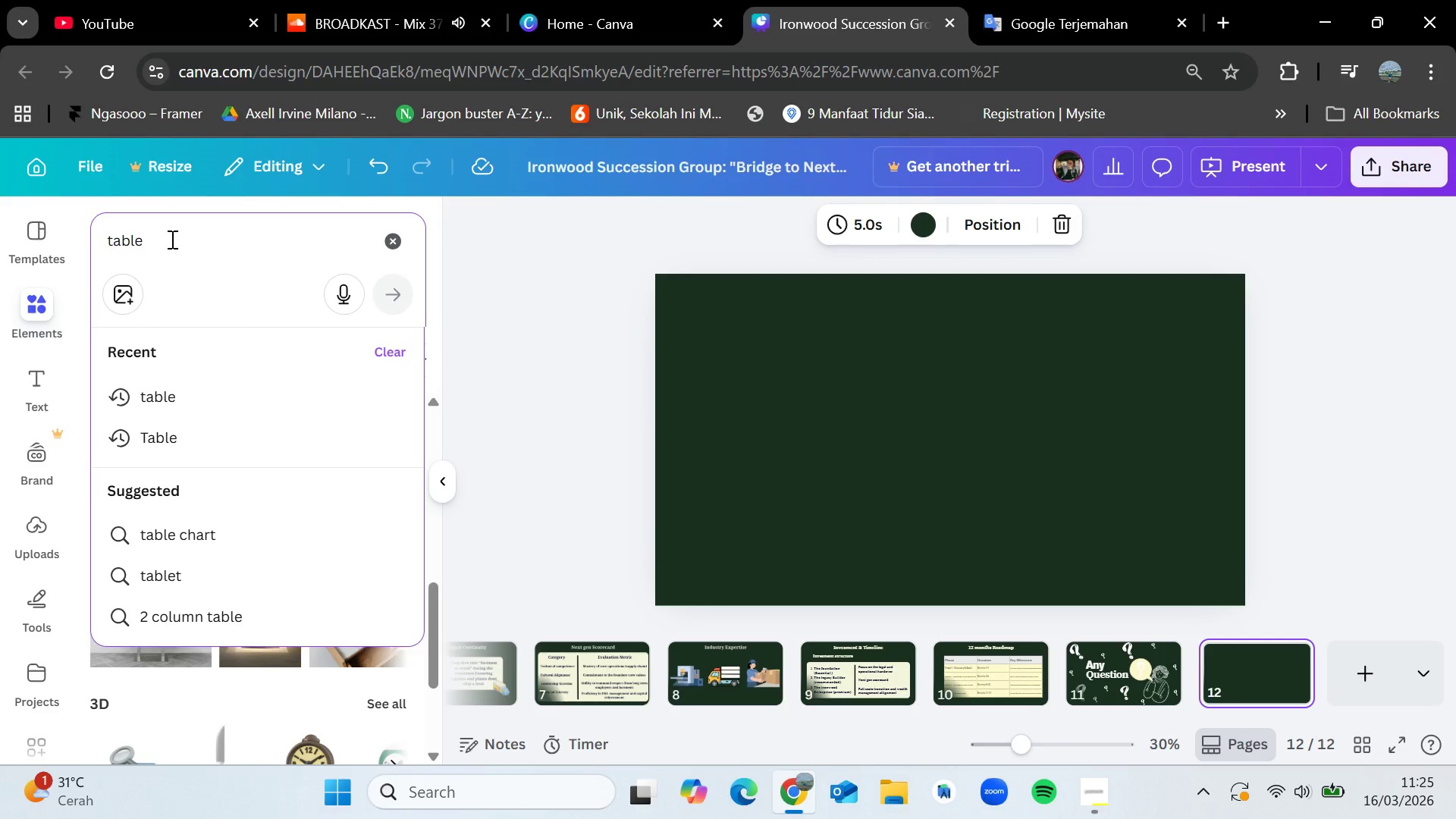 
key(Backspace)
key(Backspace)
key(Backspace)
type(t)
key(Backspace)
key(Backspace)
type(hank yoy)
 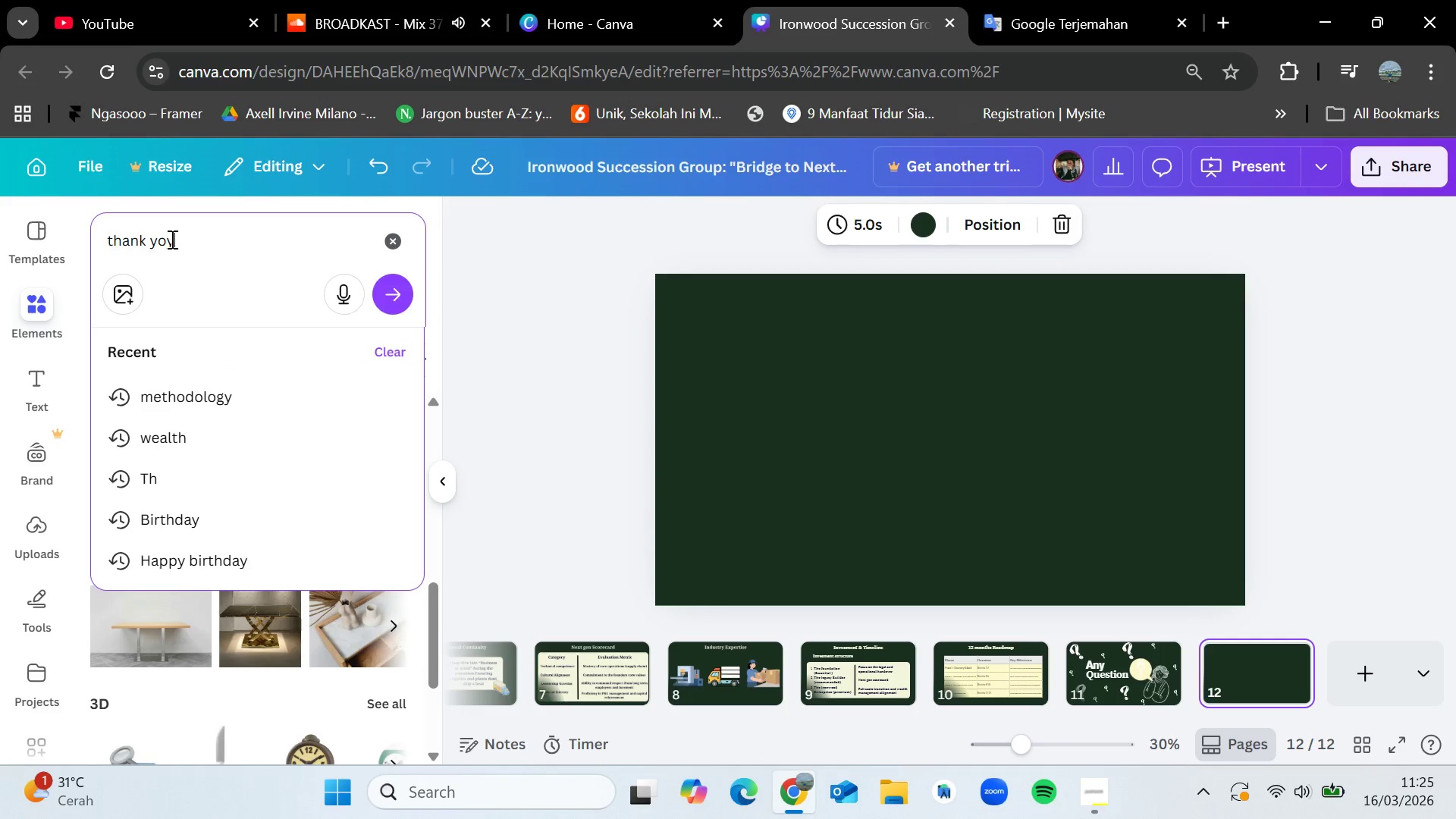 
key(Enter)
 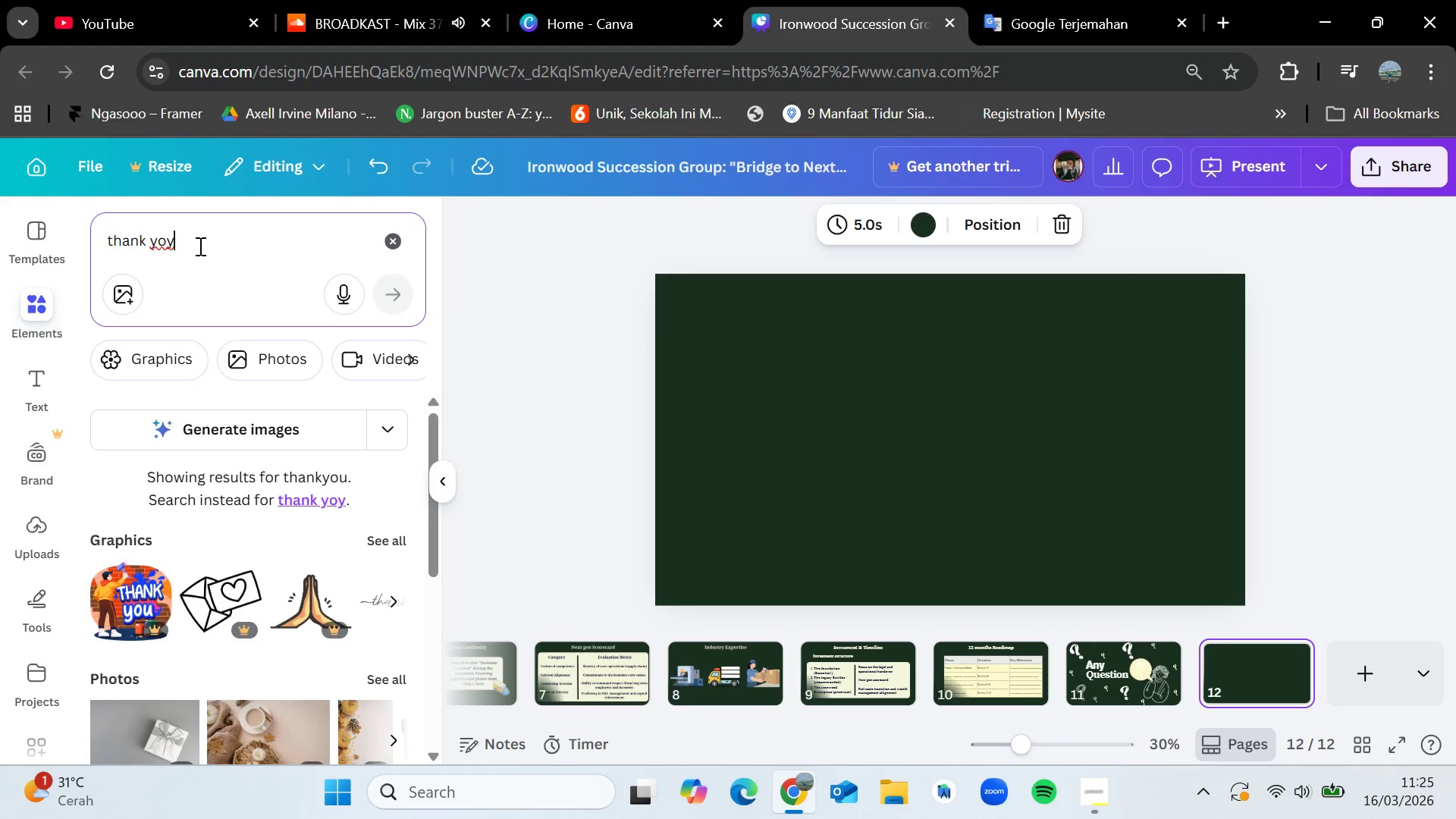 
key(Backspace)
 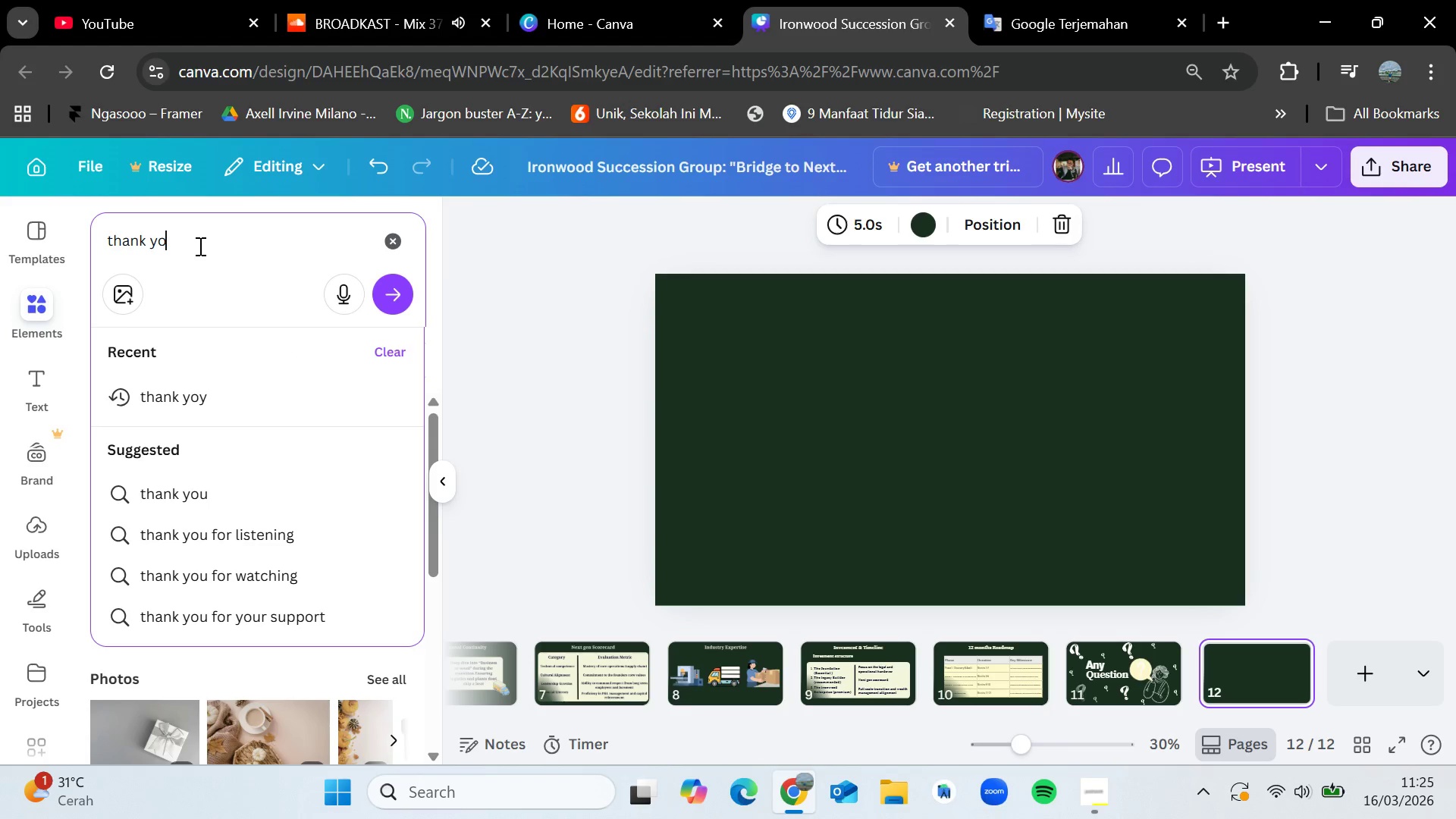 
key(U)
 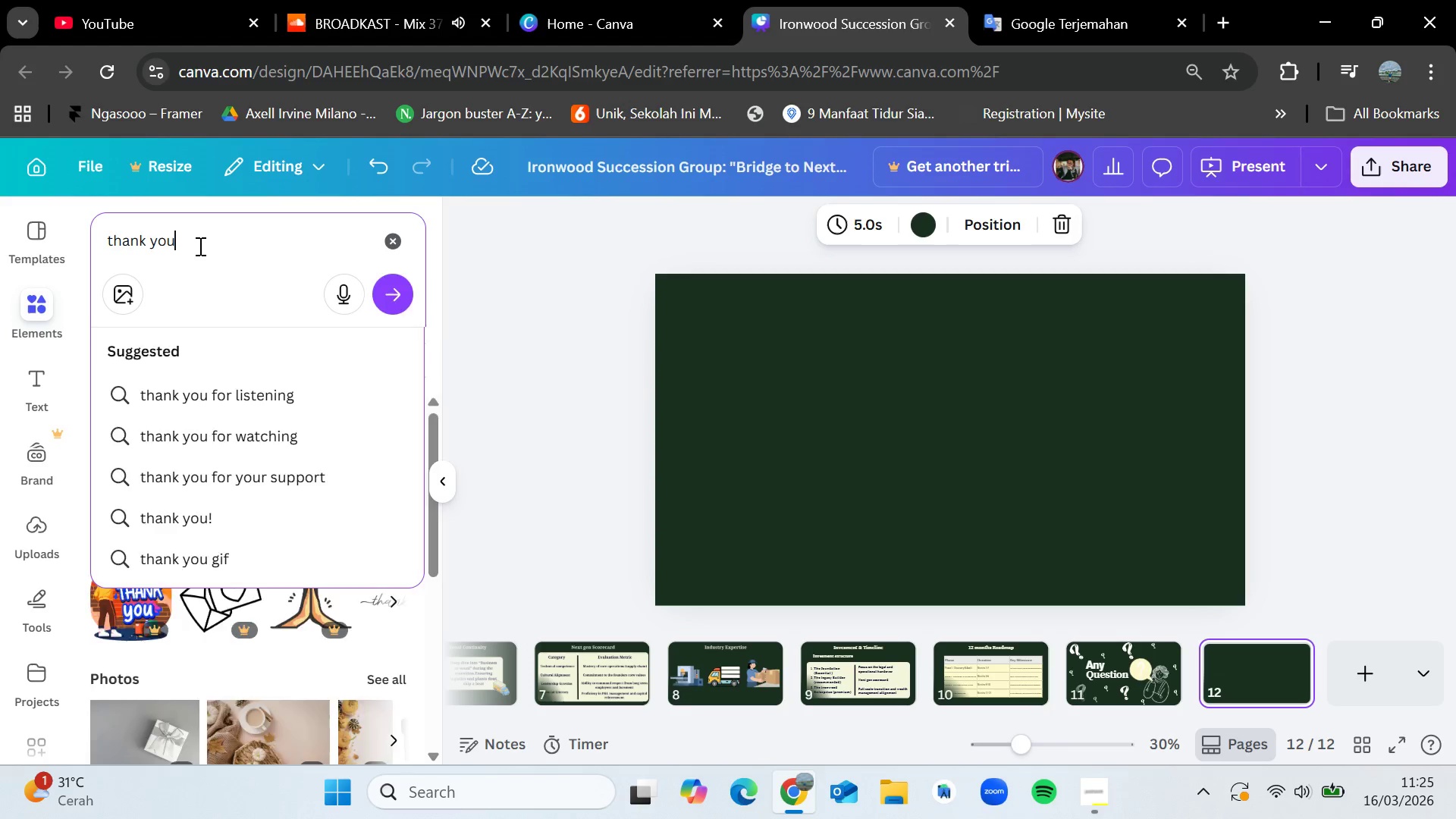 
key(Enter)
 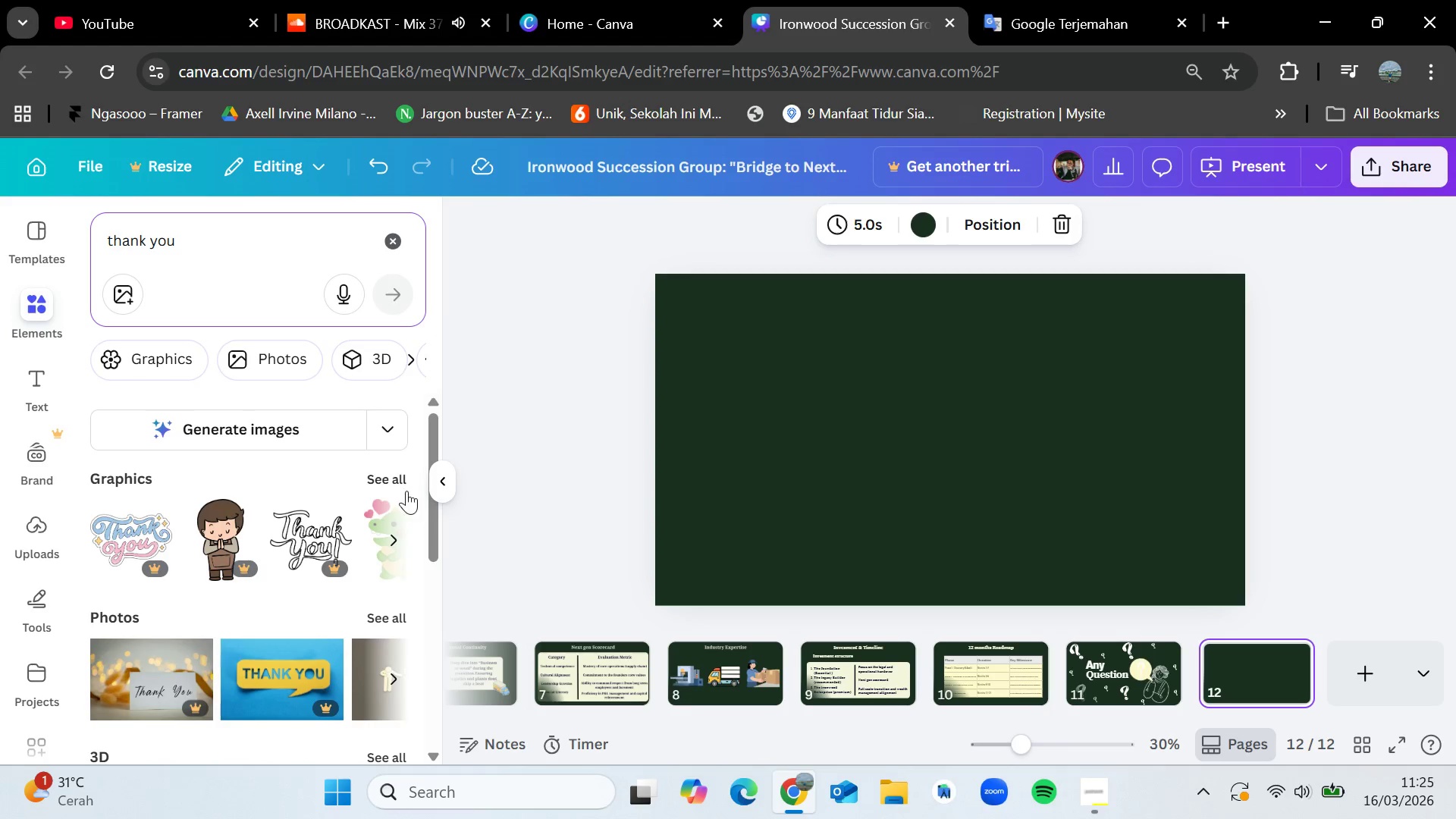 
left_click([400, 474])
 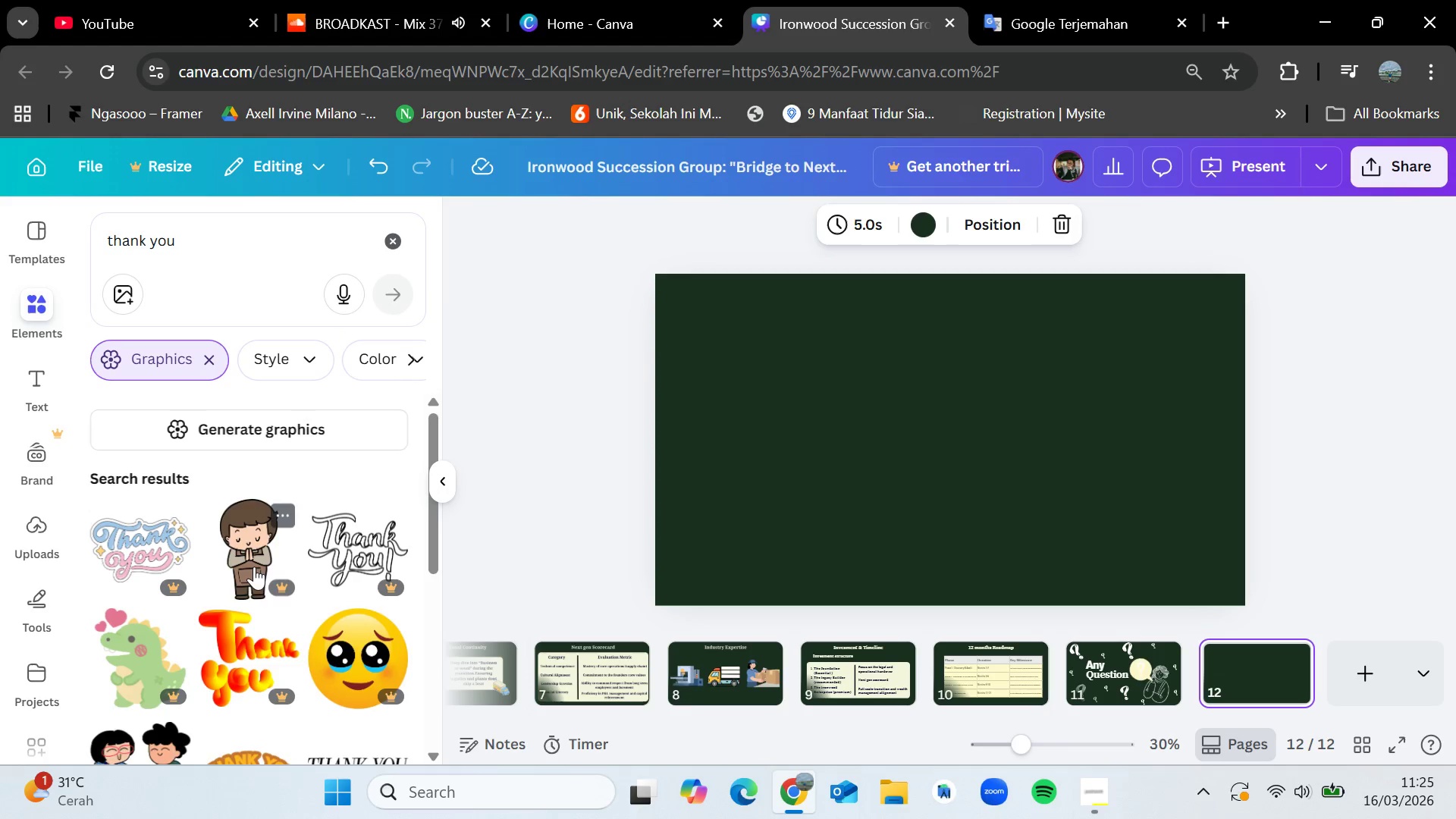 
scroll: coordinate [254, 566], scroll_direction: down, amount: 2.0
 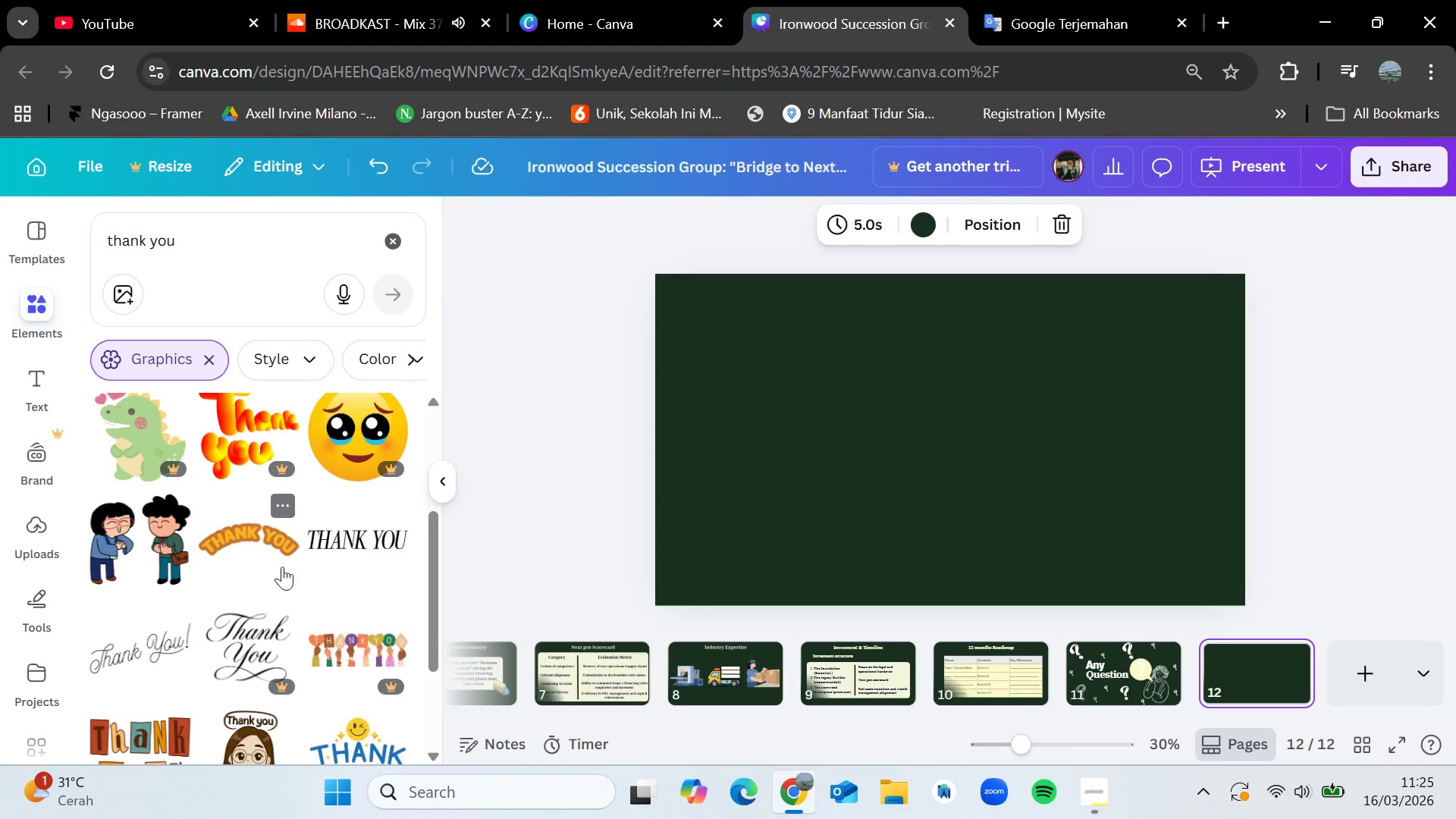 
left_click_drag(start_coordinate=[355, 541], to_coordinate=[871, 463])
 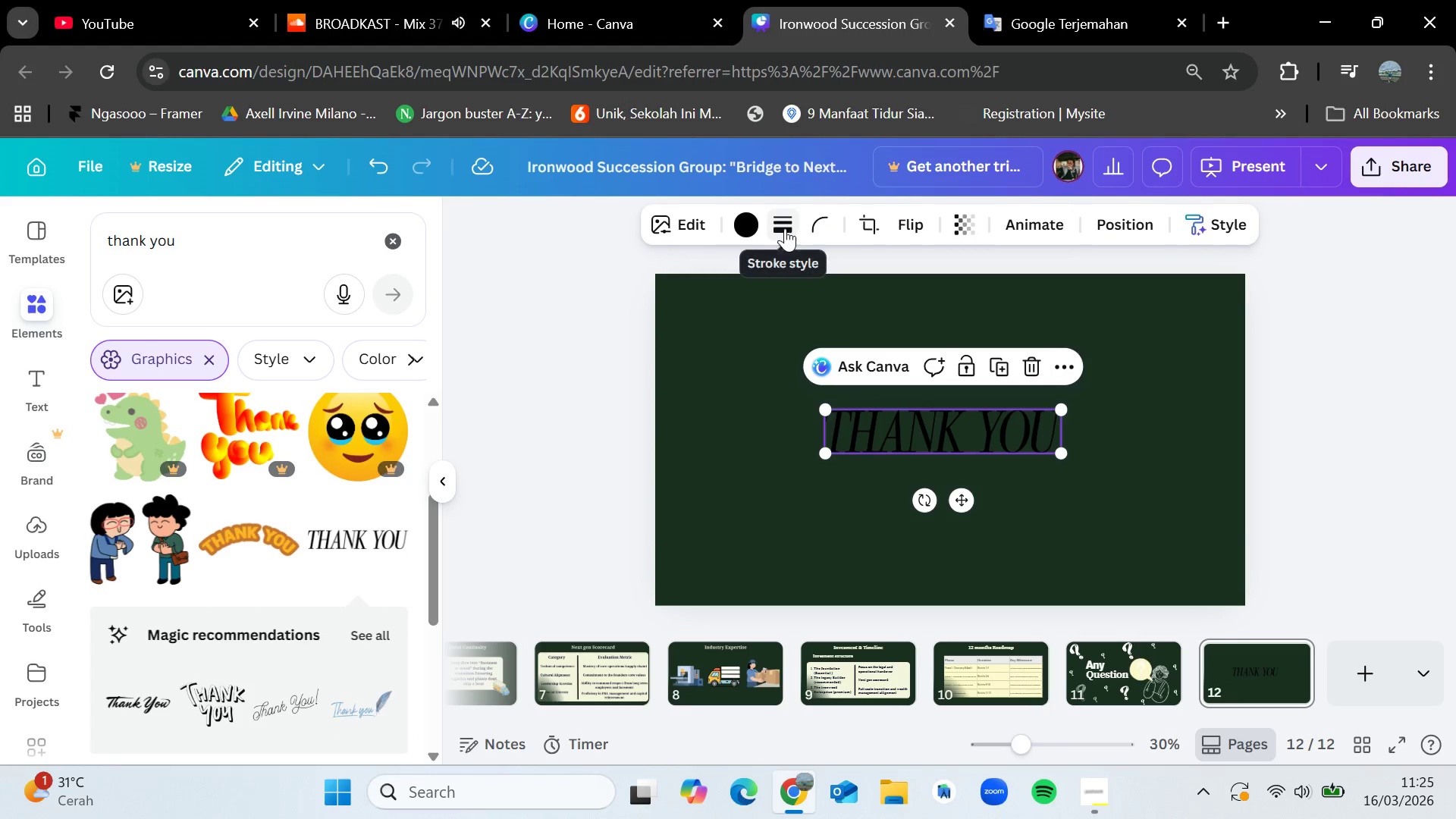 
left_click([742, 216])
 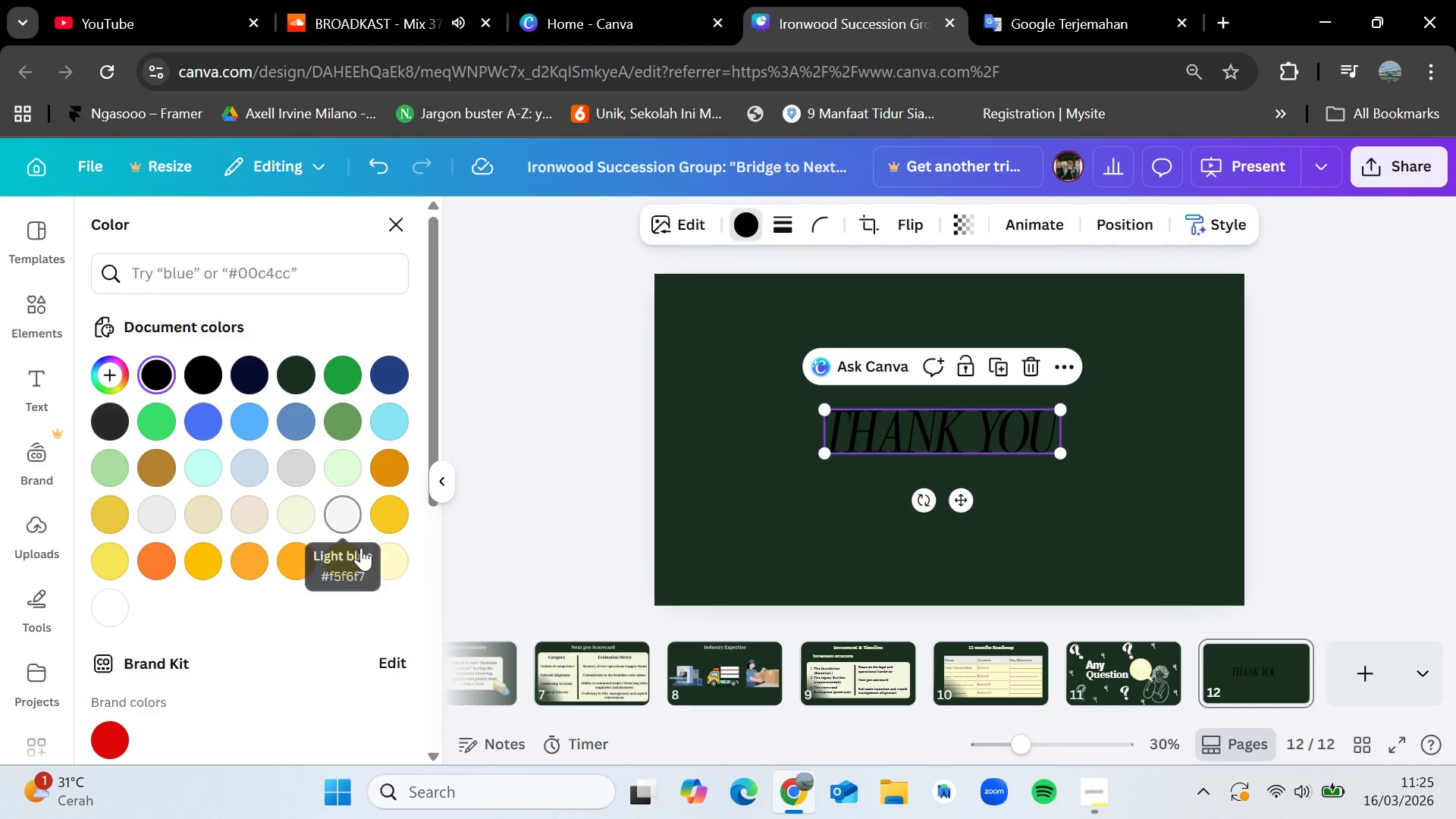 
left_click([392, 558])
 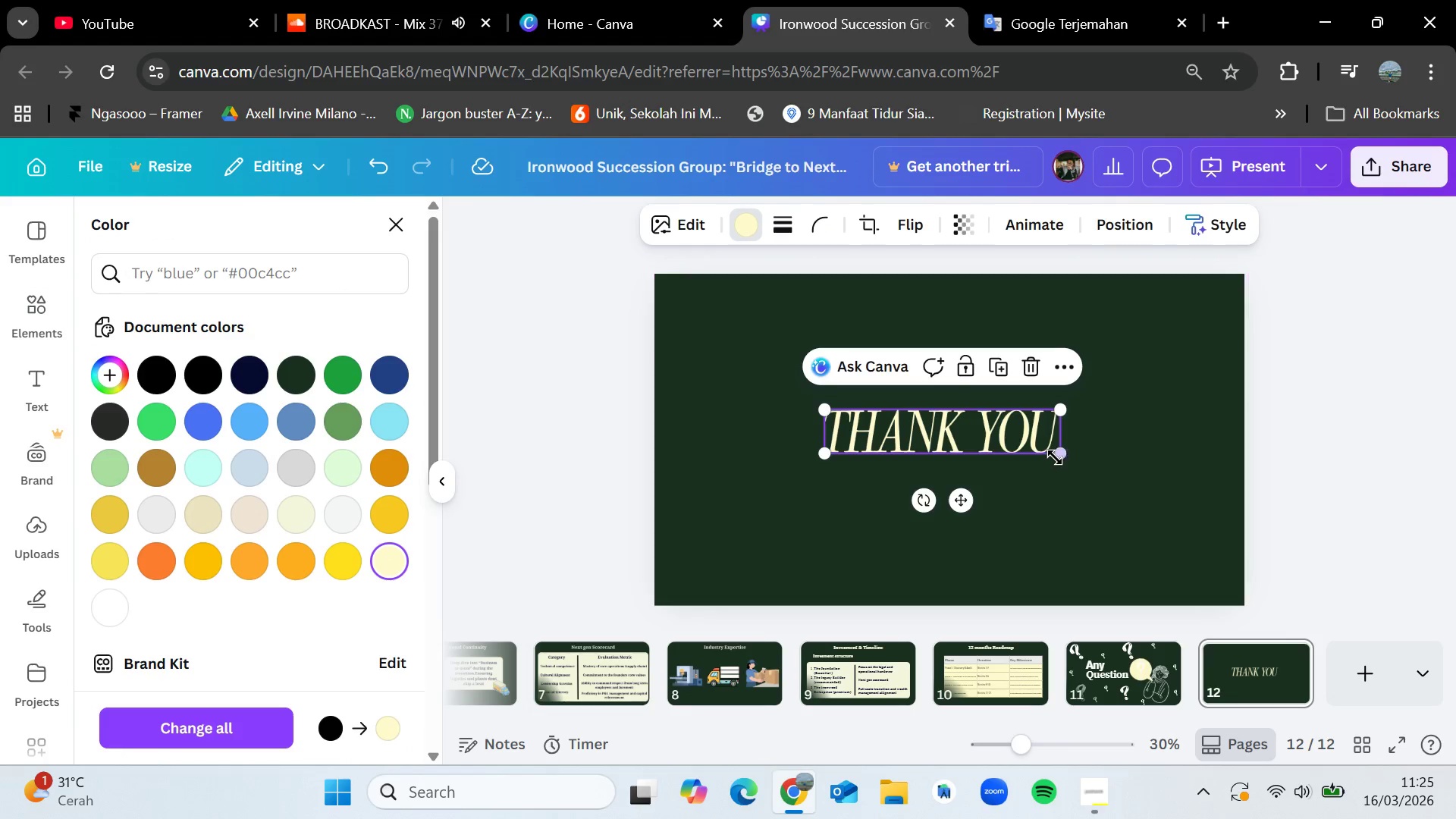 
left_click_drag(start_coordinate=[1057, 453], to_coordinate=[1200, 527])
 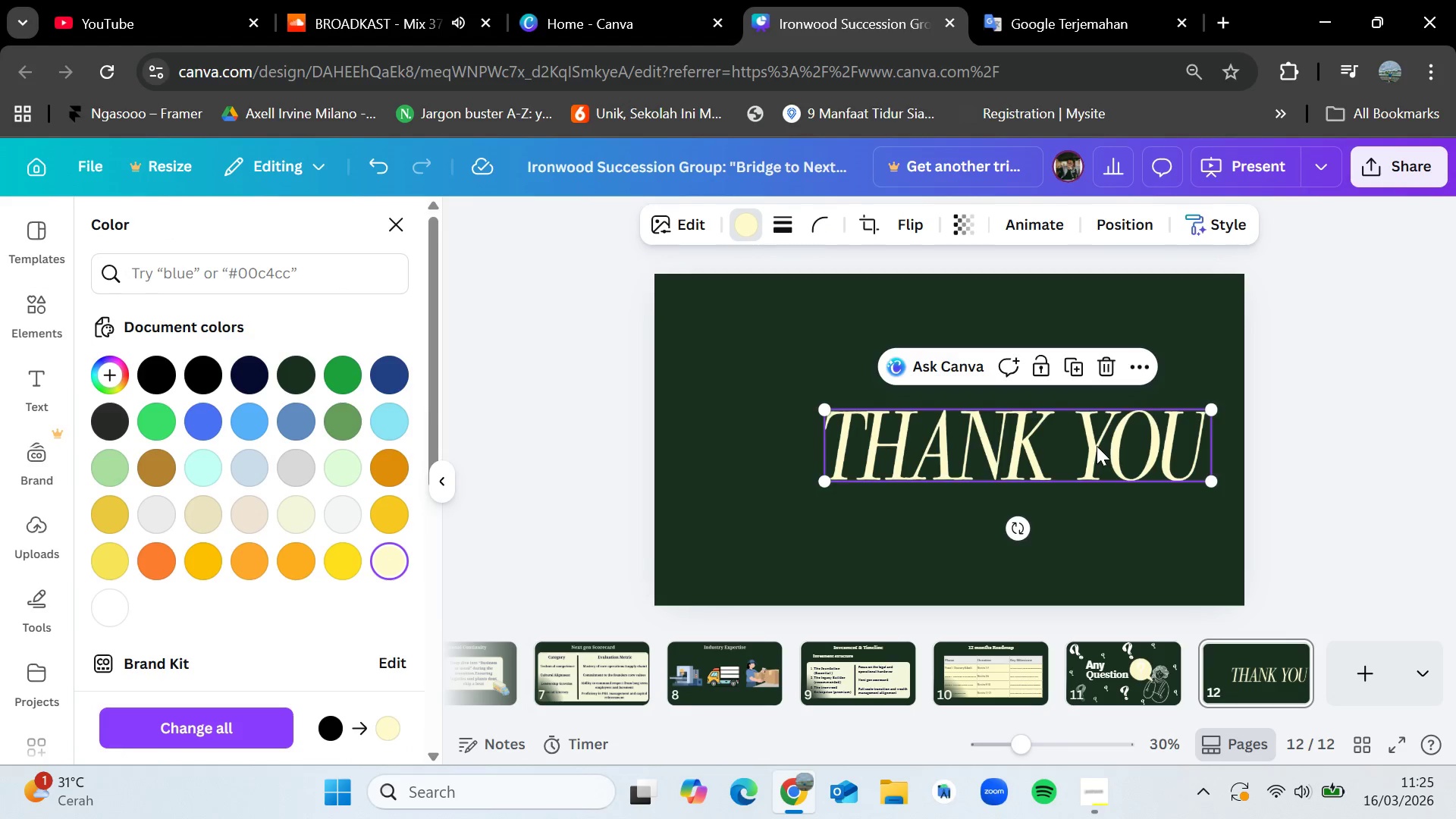 
left_click_drag(start_coordinate=[1095, 446], to_coordinate=[1038, 441])
 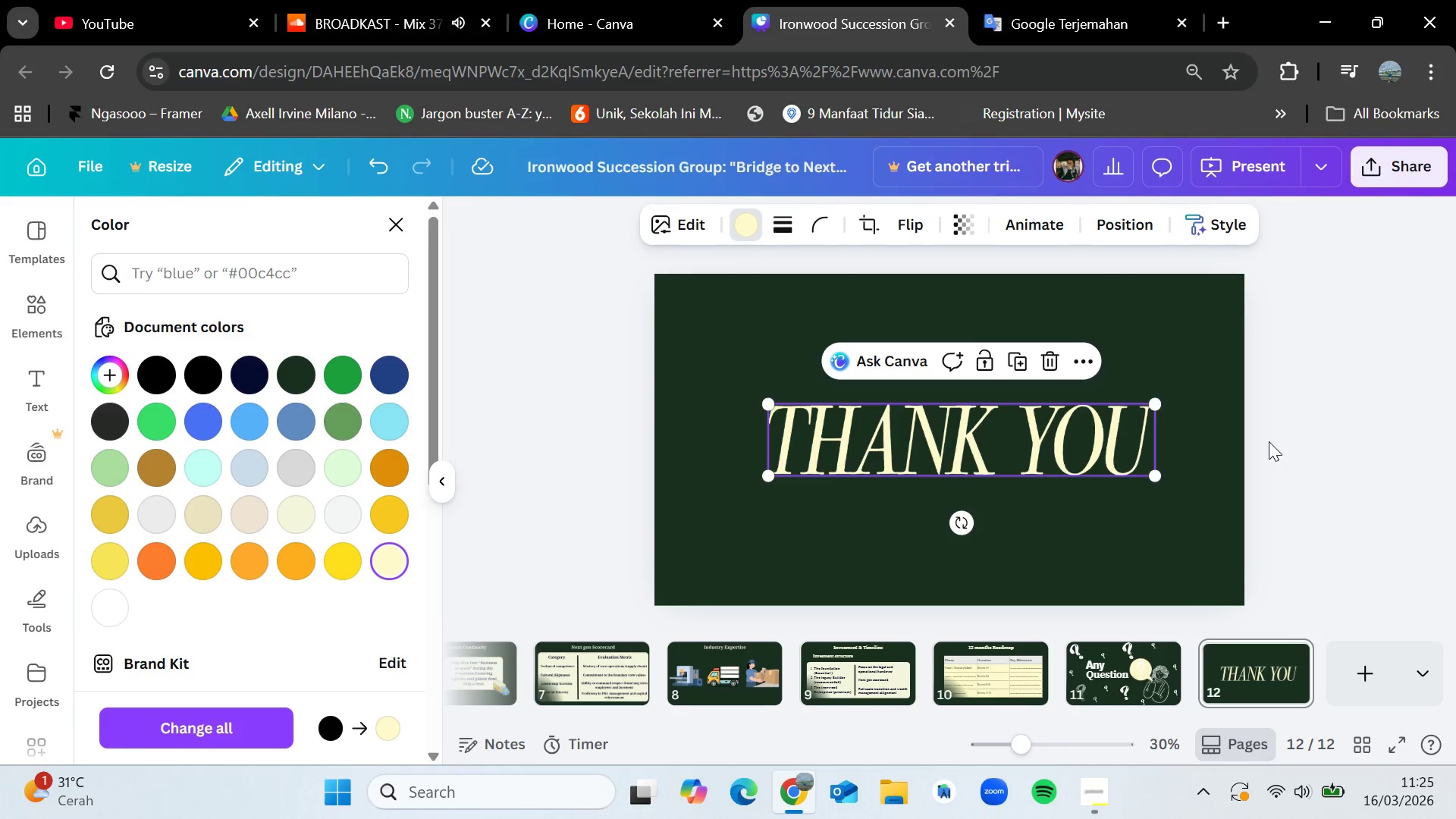 
left_click([1269, 441])
 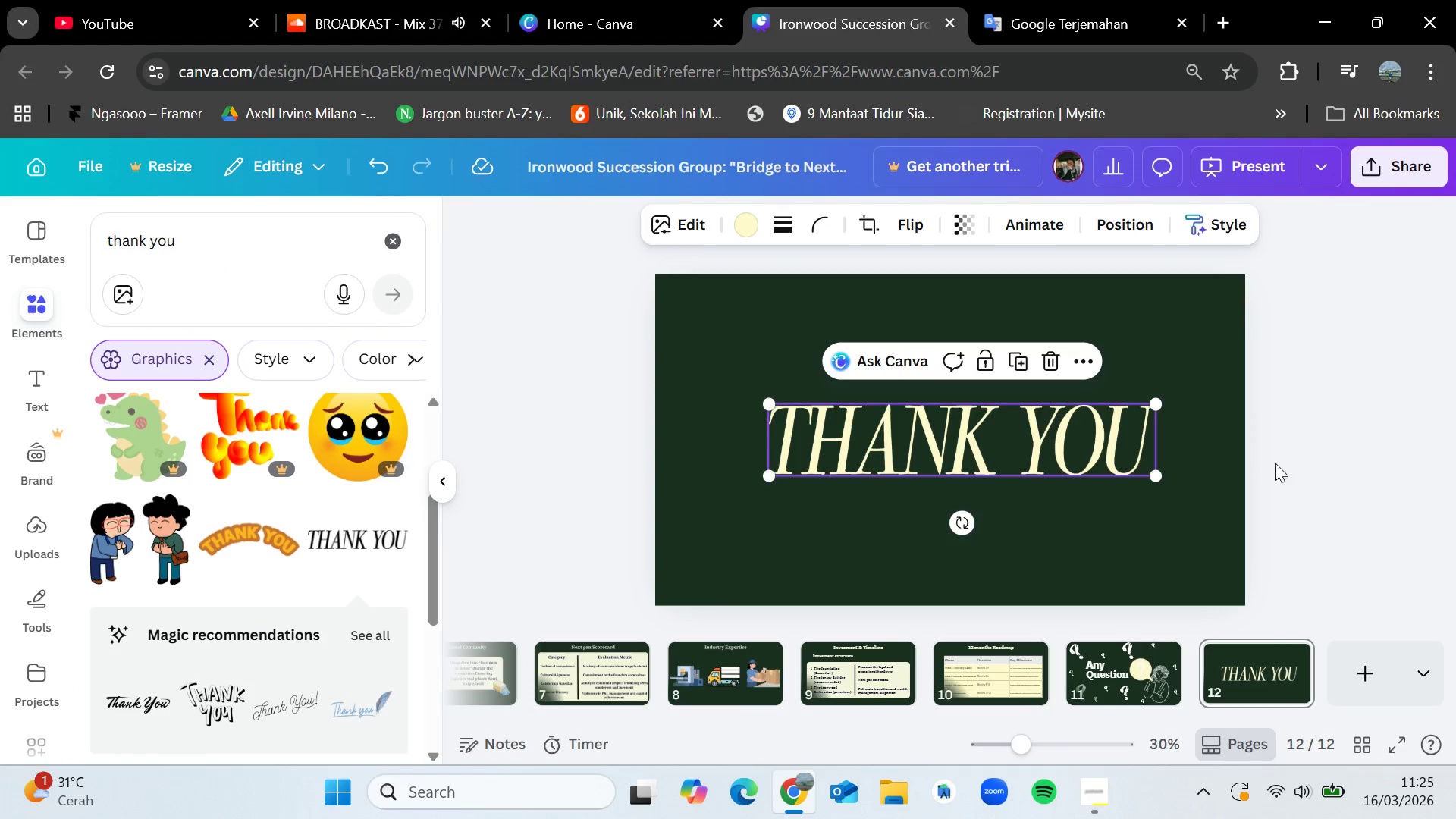 
left_click([1328, 463])
 